 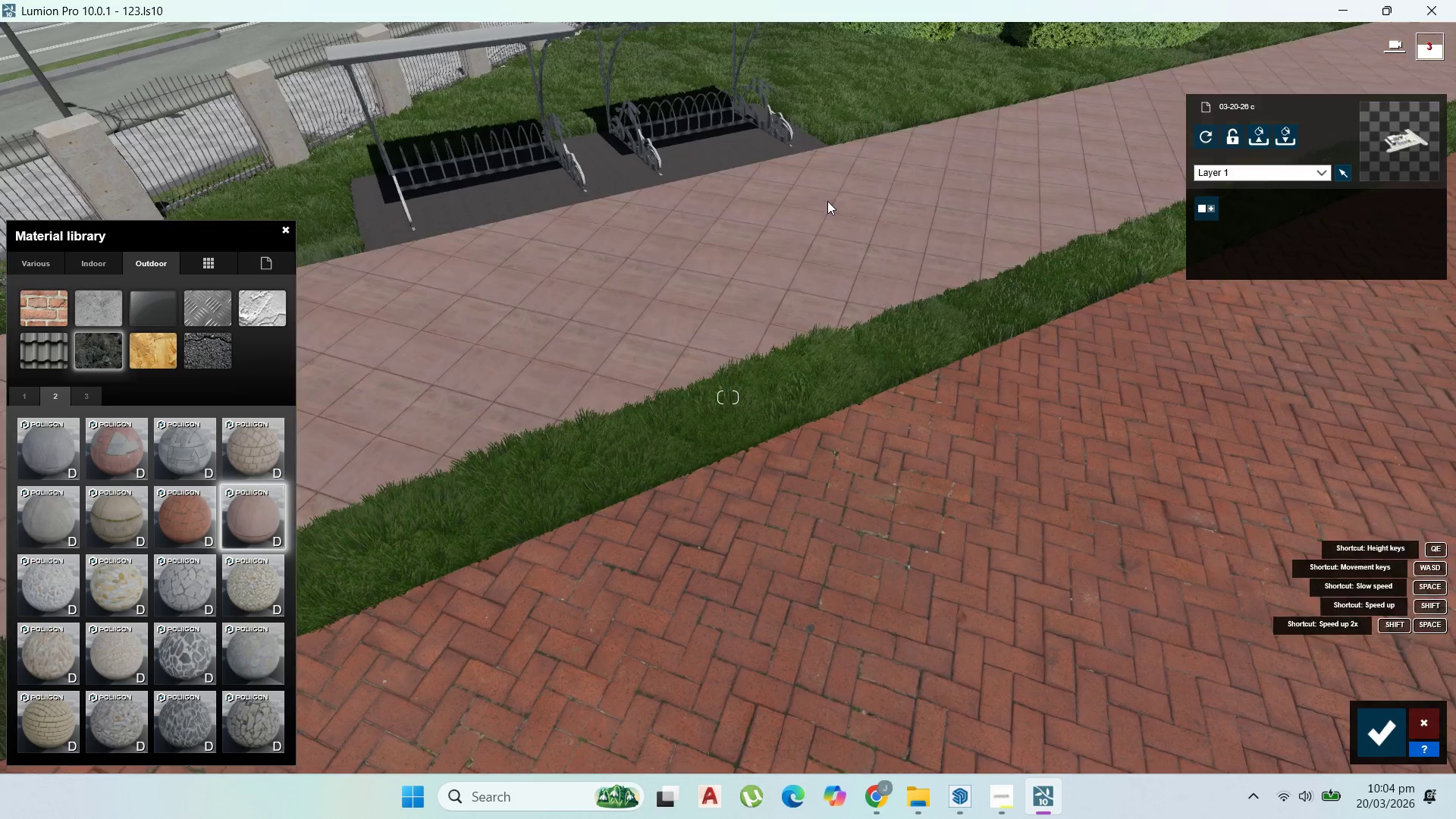 
scroll: coordinate [818, 224], scroll_direction: up, amount: 3.0
 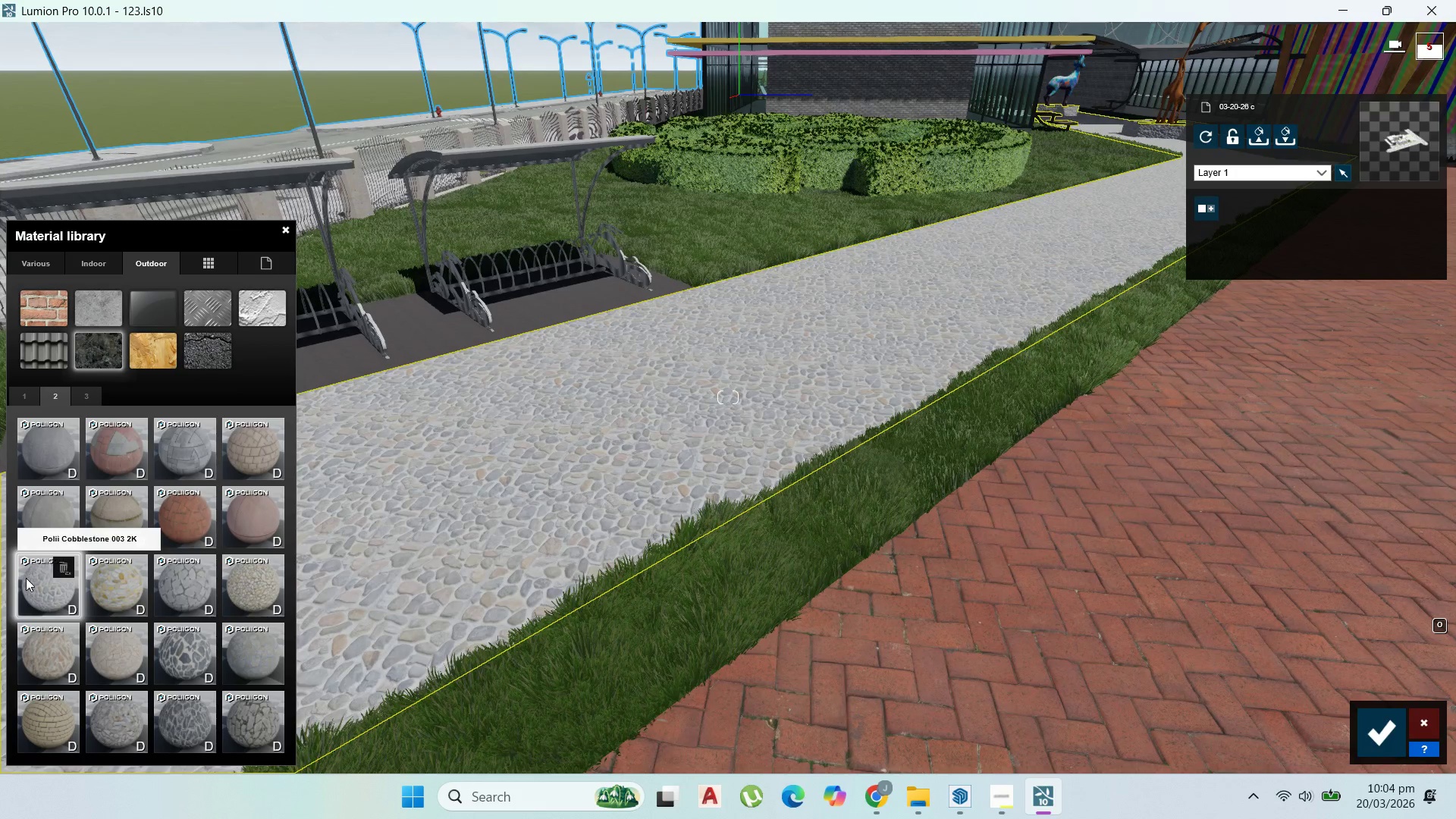 
left_click([43, 584])
 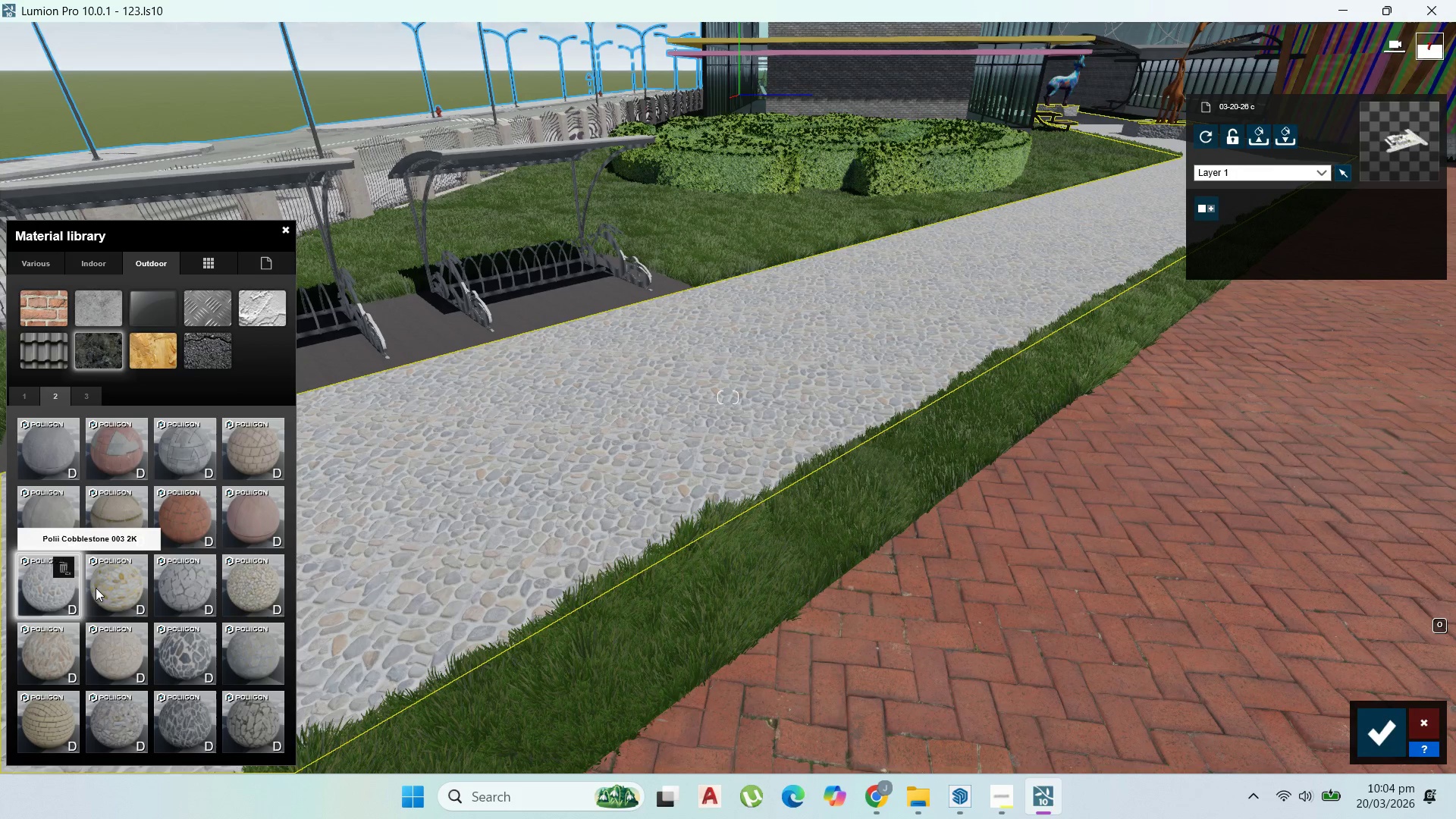 
left_click([106, 588])
 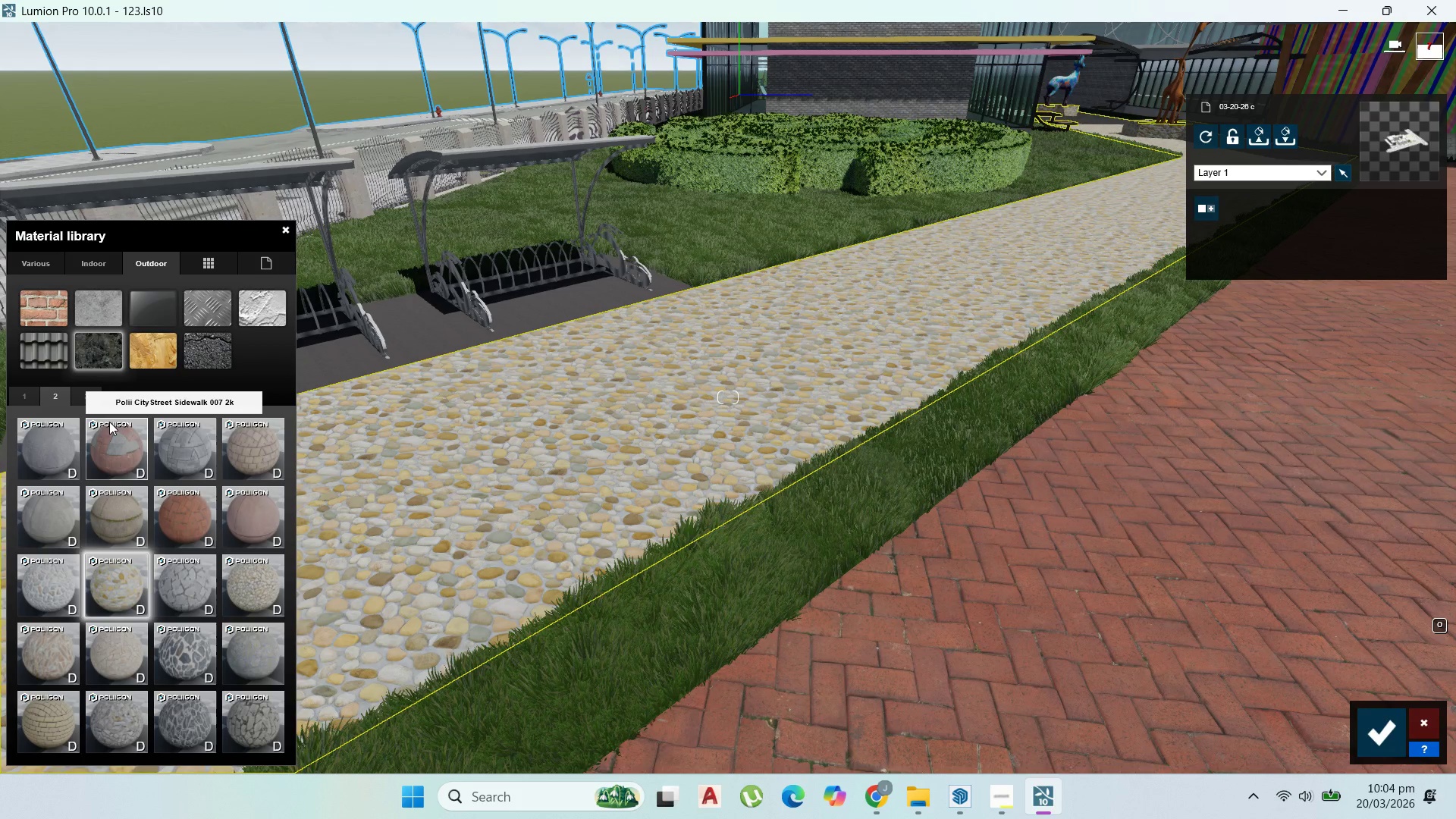 
left_click([84, 394])
 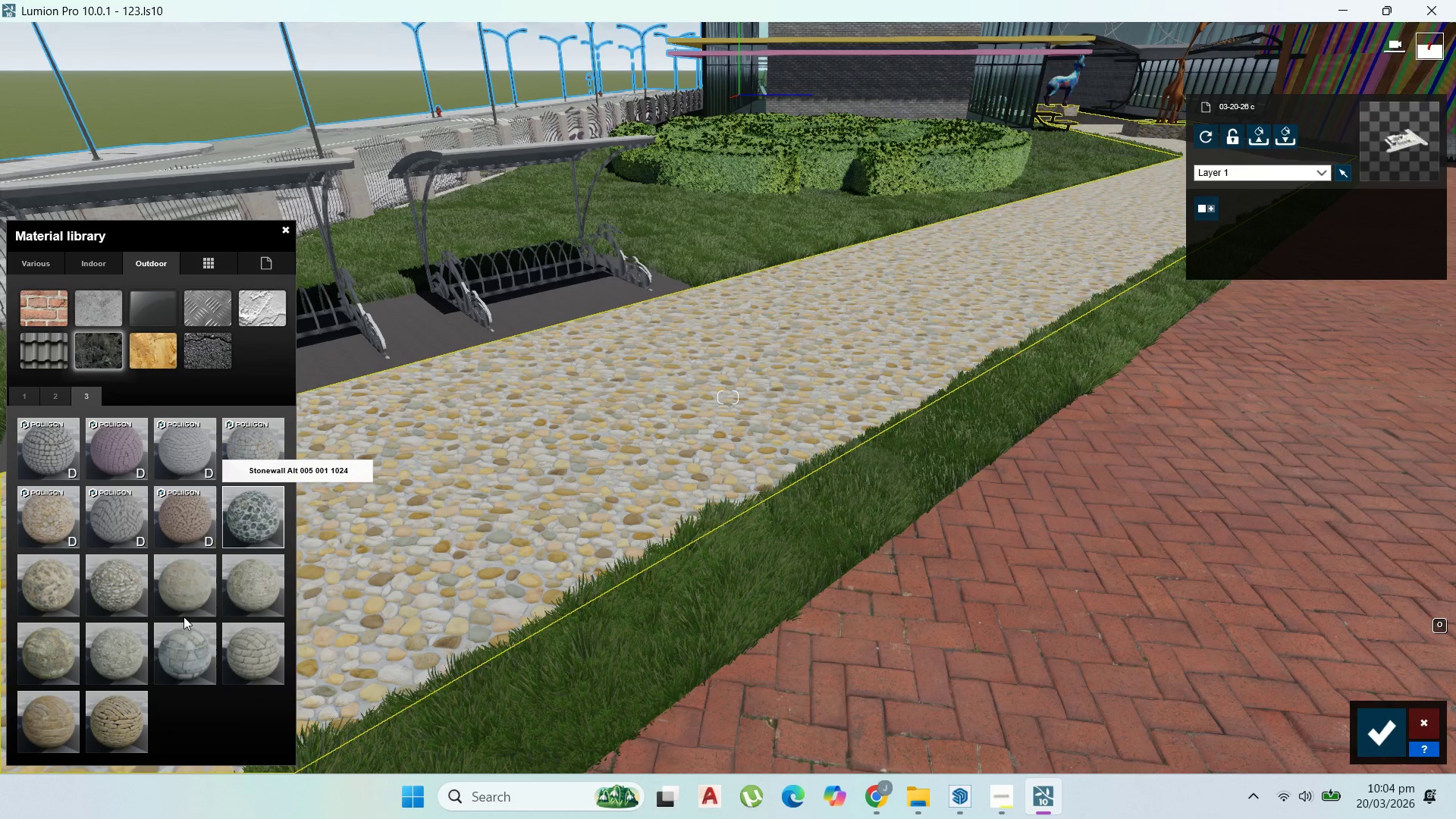 
left_click([55, 708])
 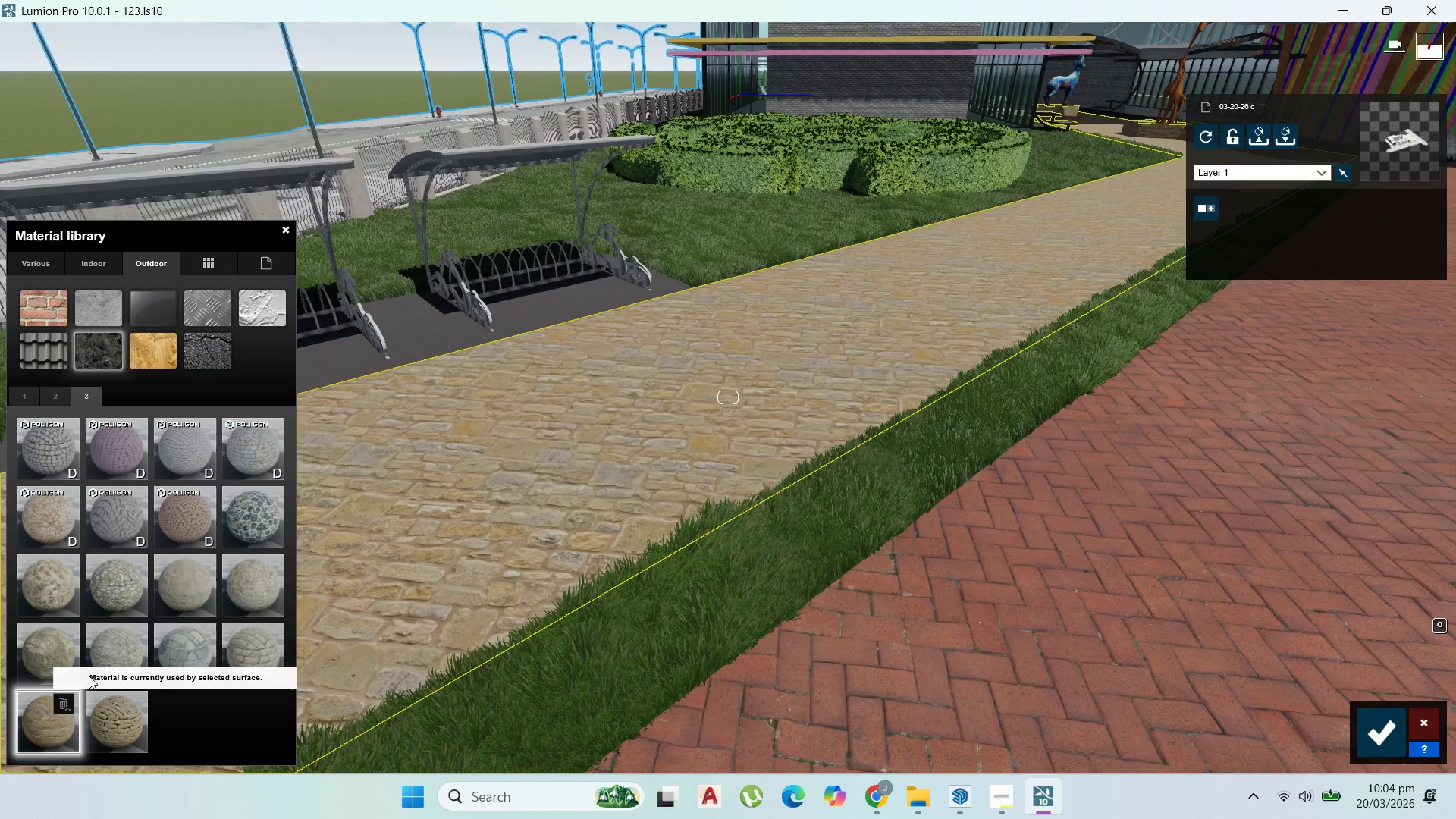 
left_click([110, 638])
 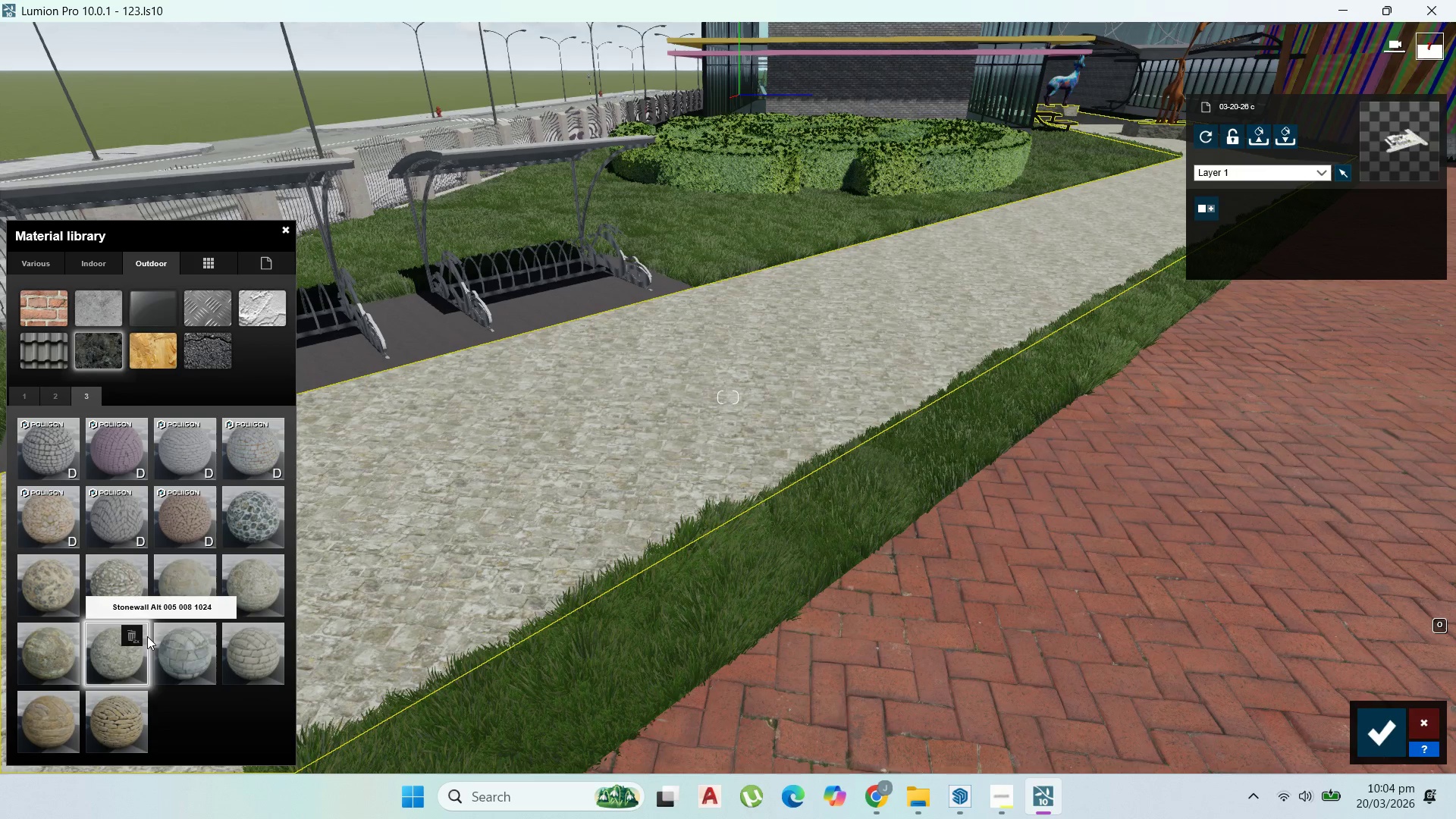 
left_click([179, 636])
 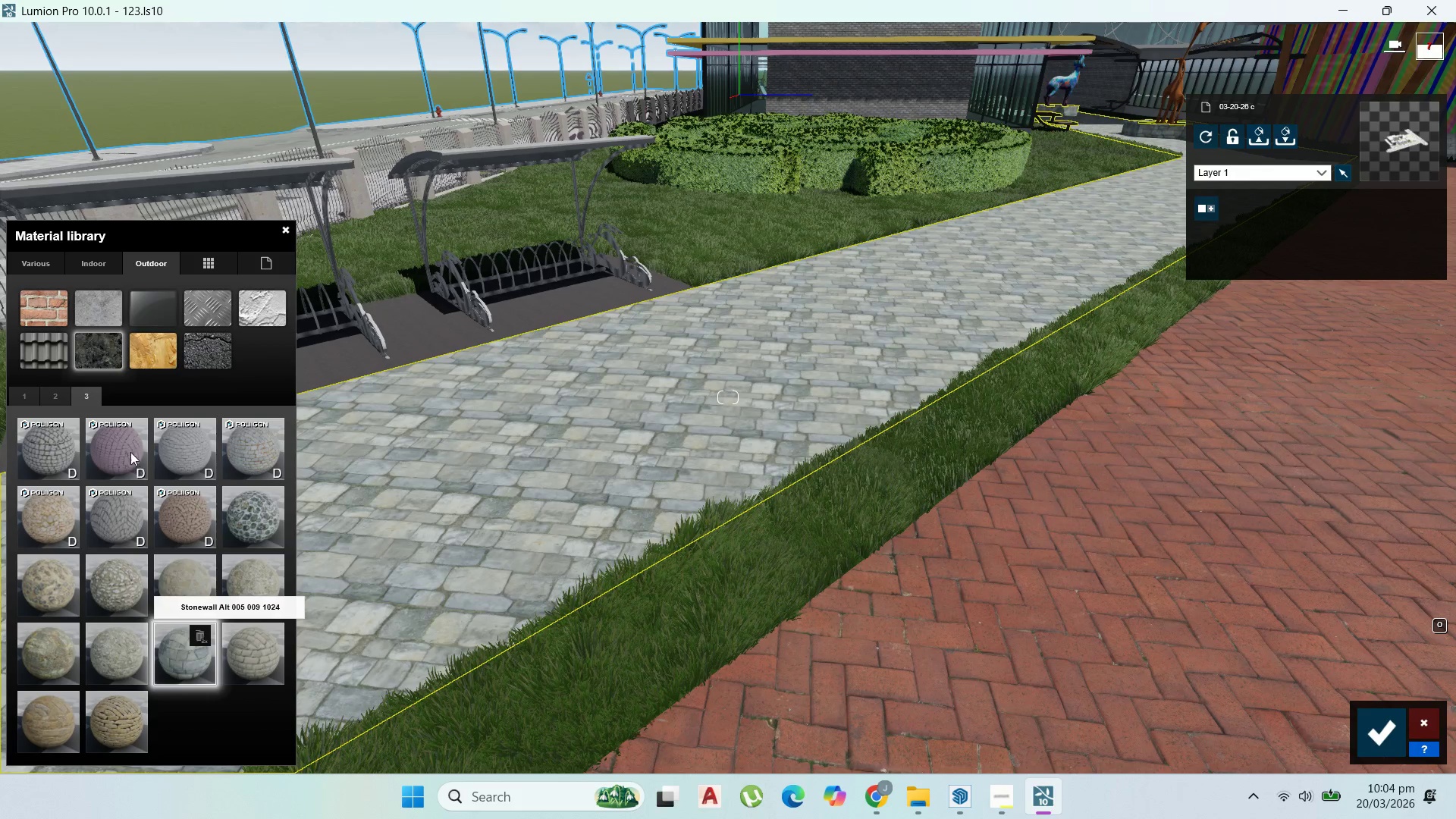 
left_click([102, 444])
 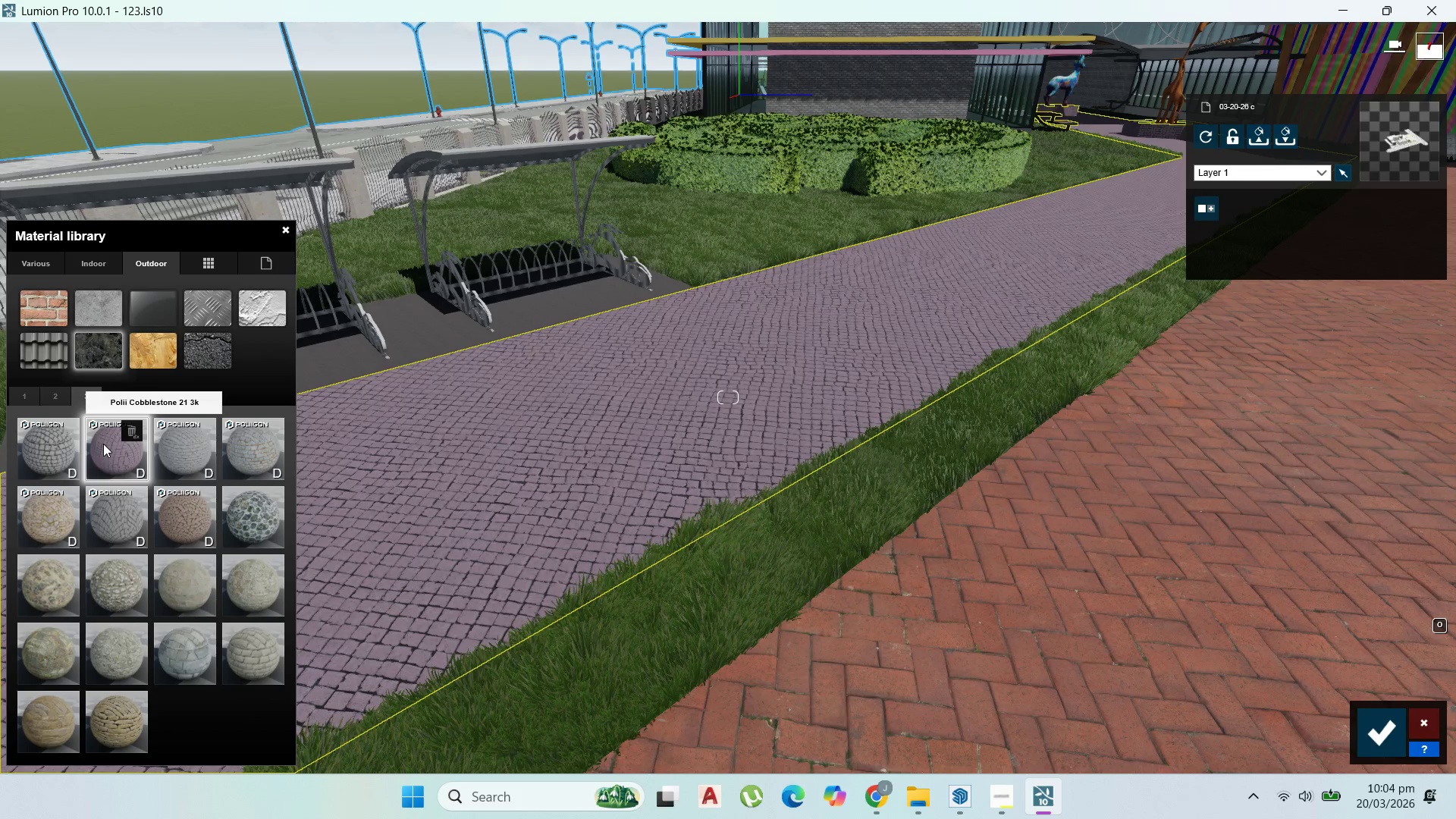 
scroll: coordinate [549, 551], scroll_direction: up, amount: 2.0
 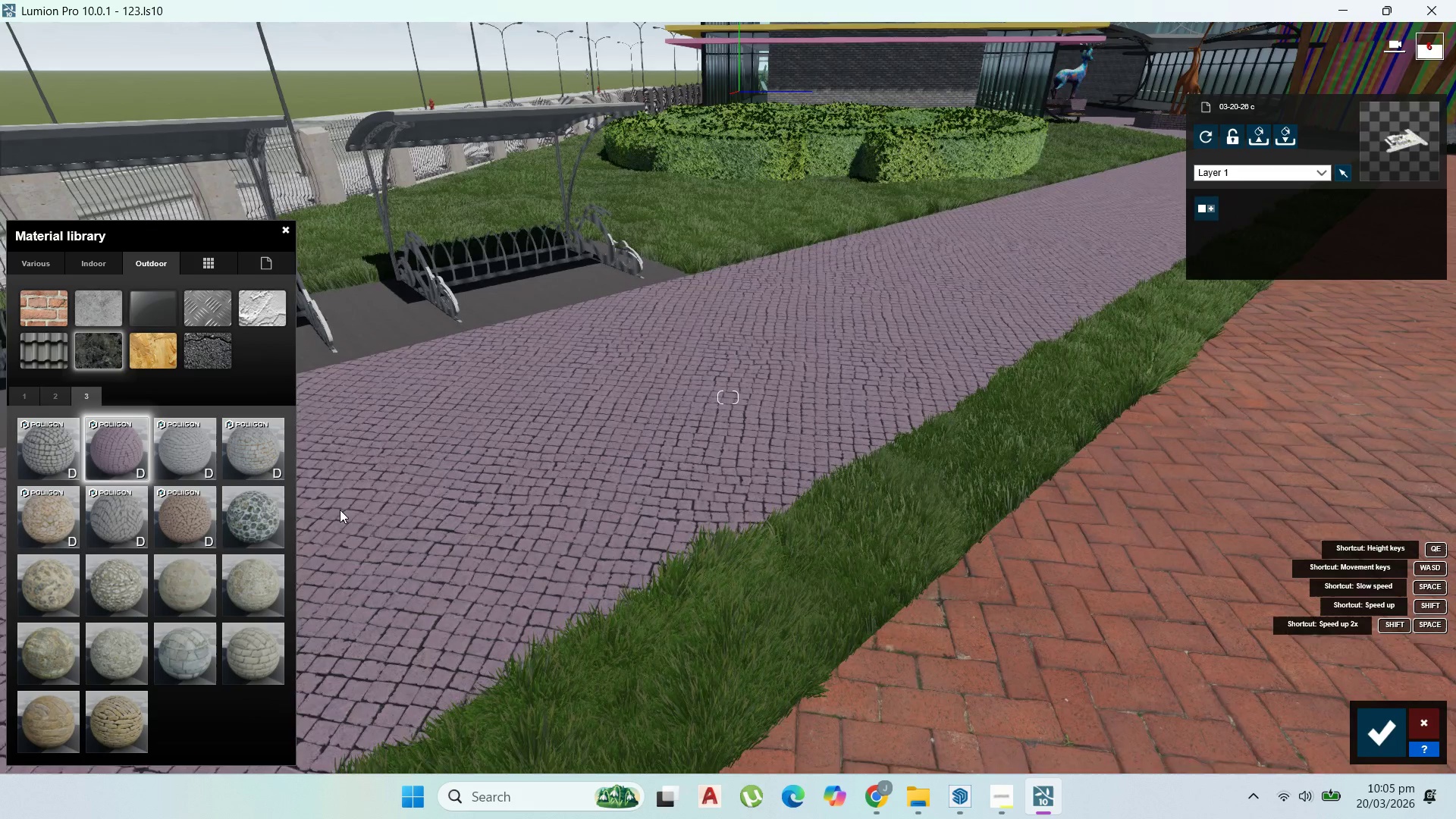 
left_click([152, 428])
 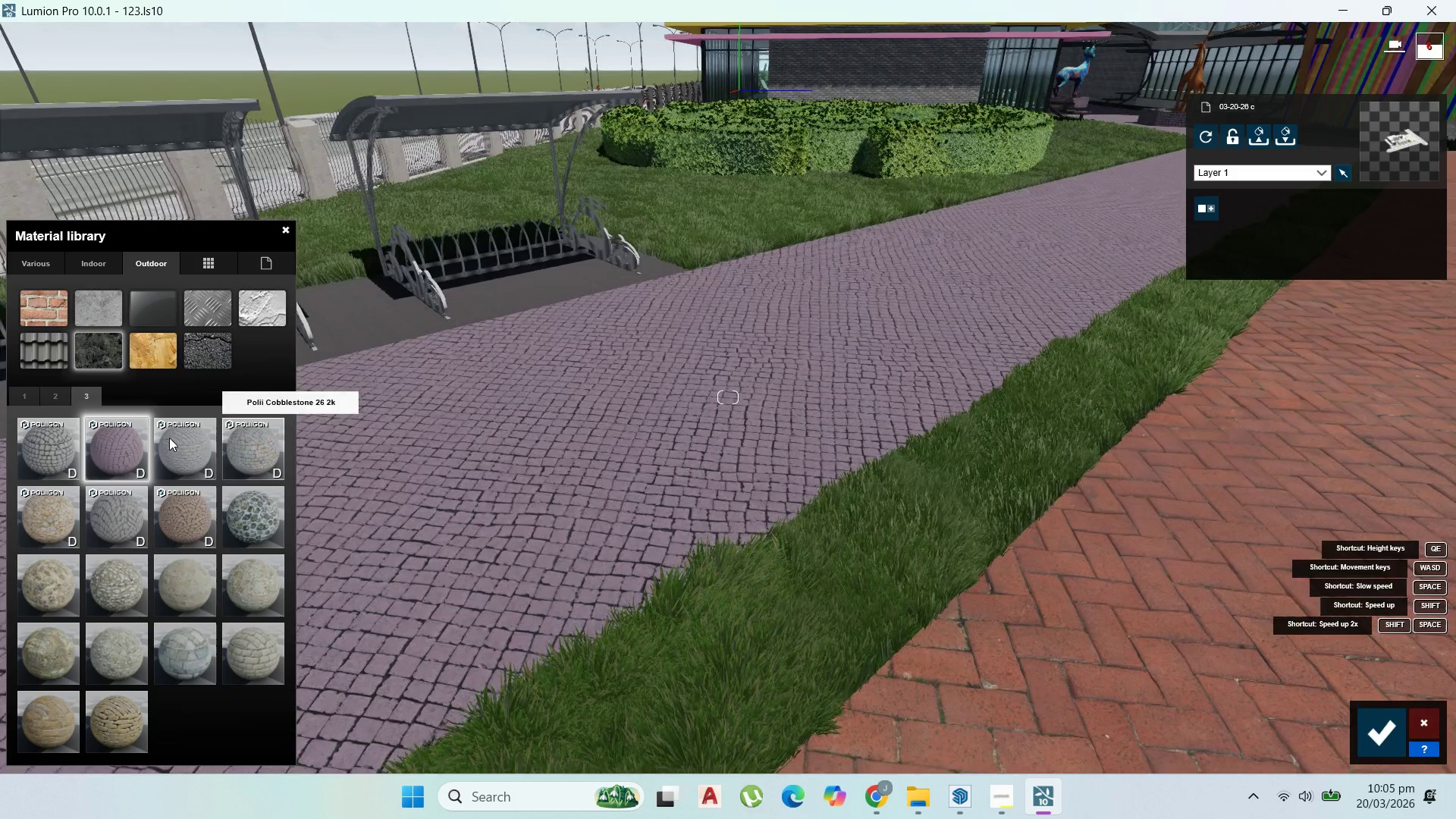 
left_click([169, 438])
 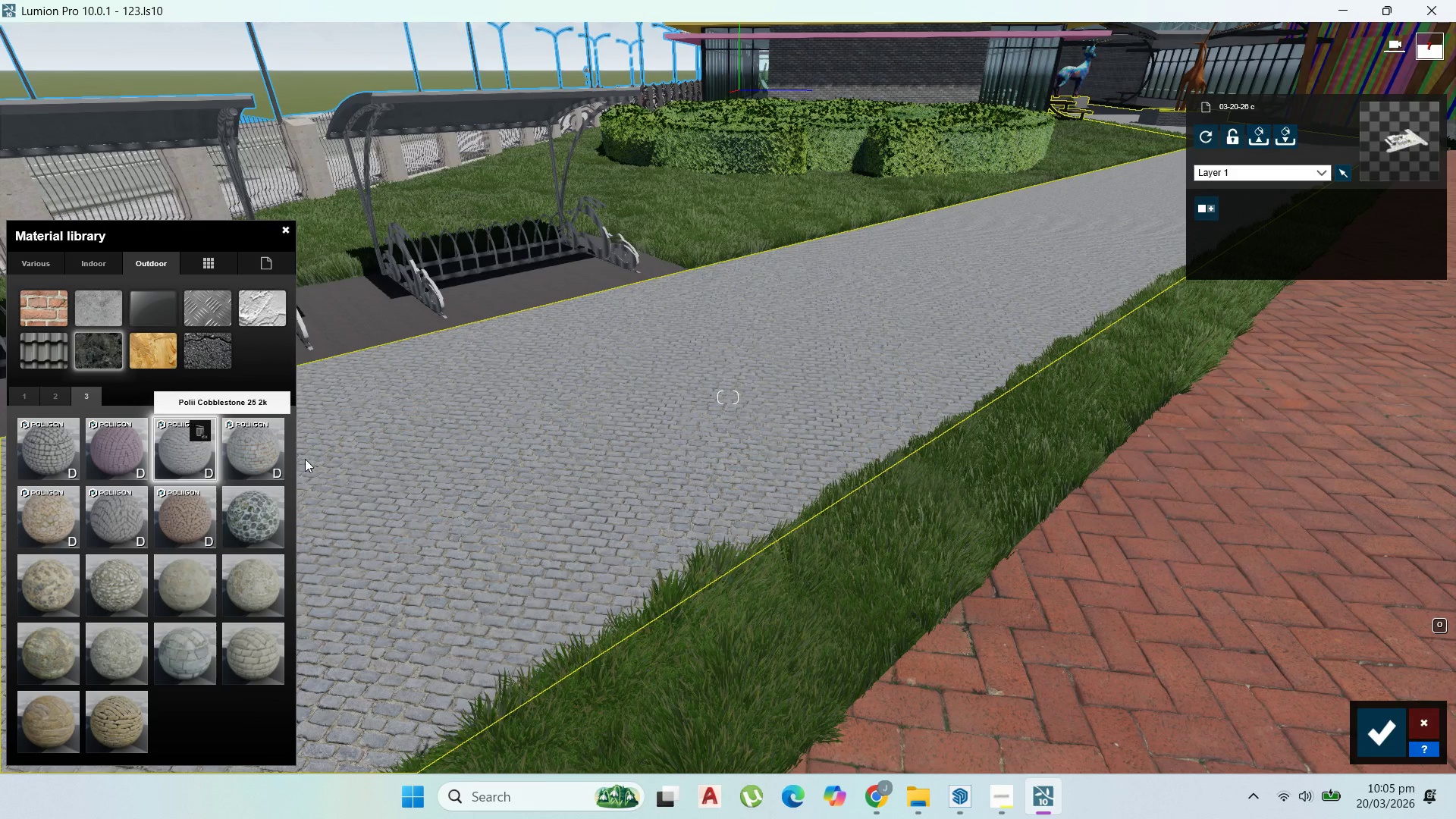 
left_click([252, 447])
 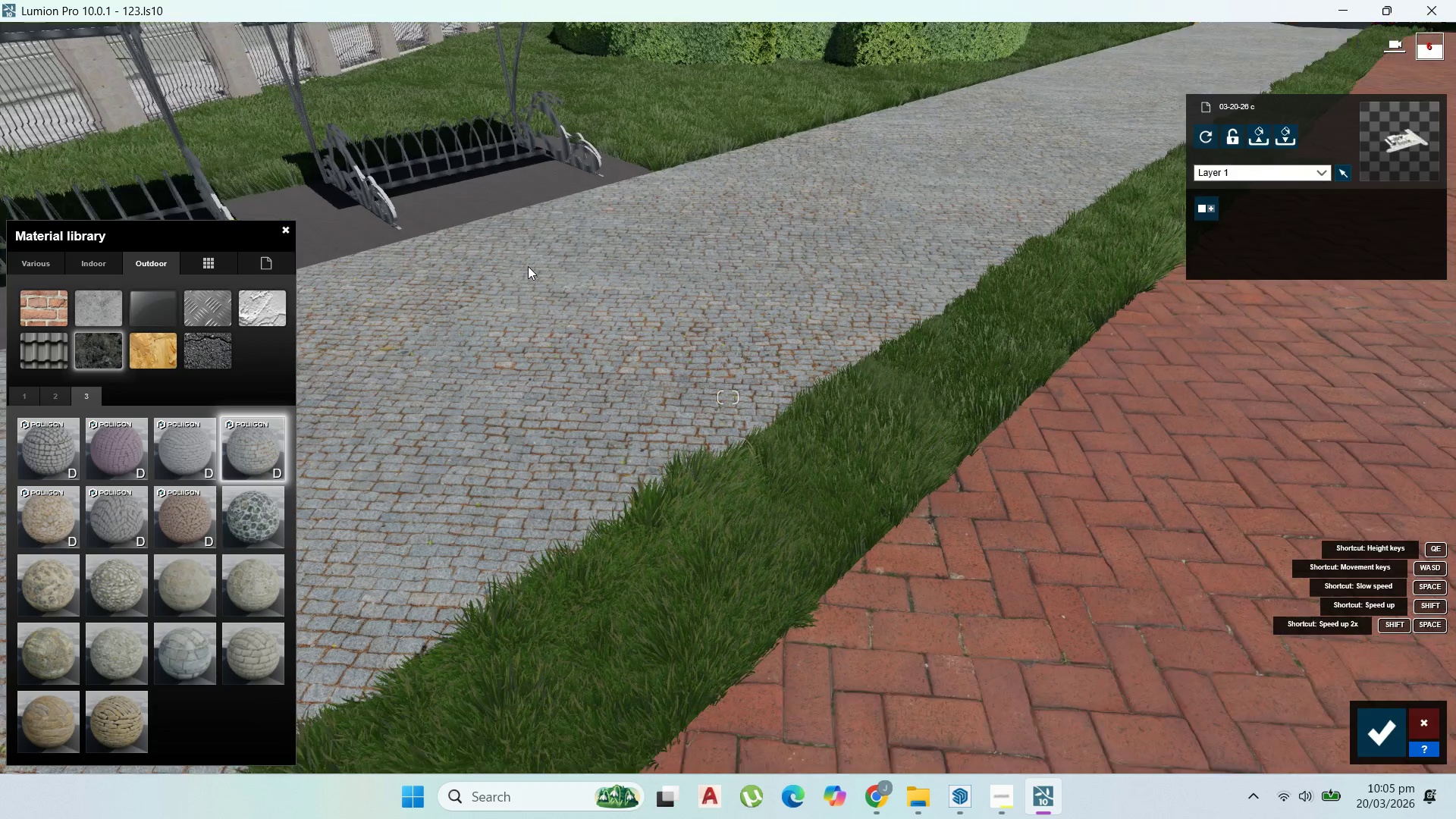 
wait(5.55)
 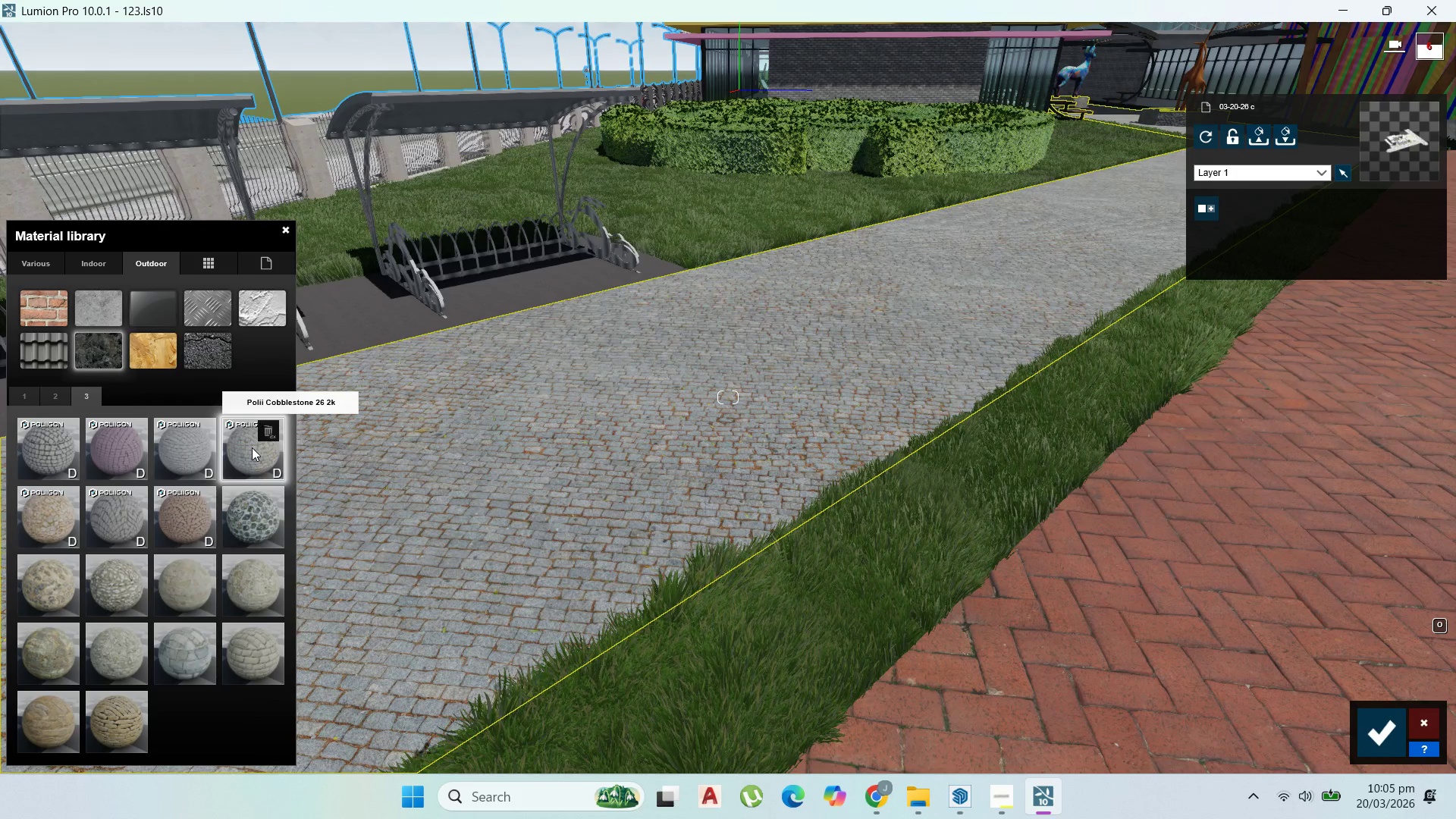 
left_click([50, 394])
 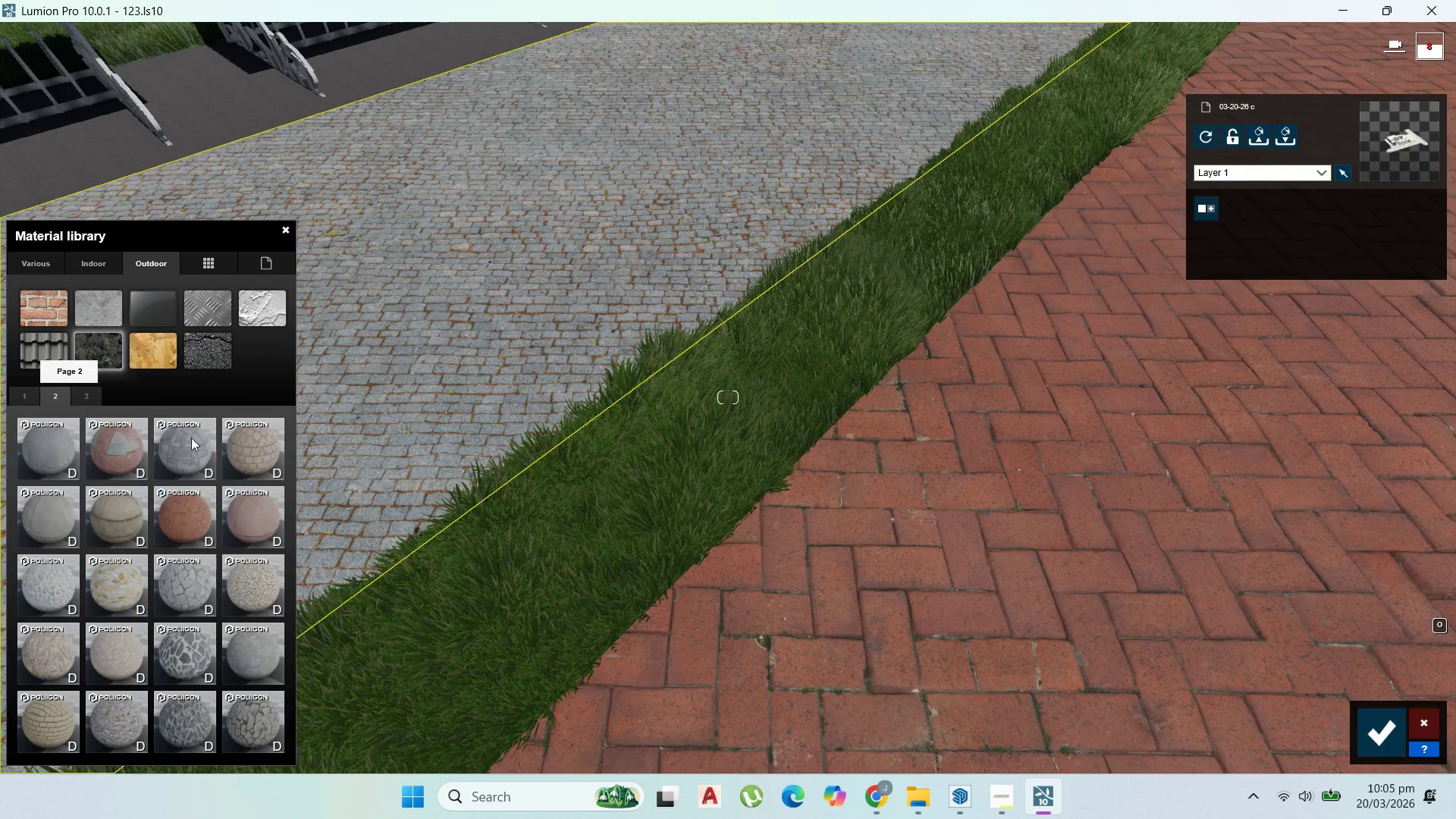 
left_click([190, 436])
 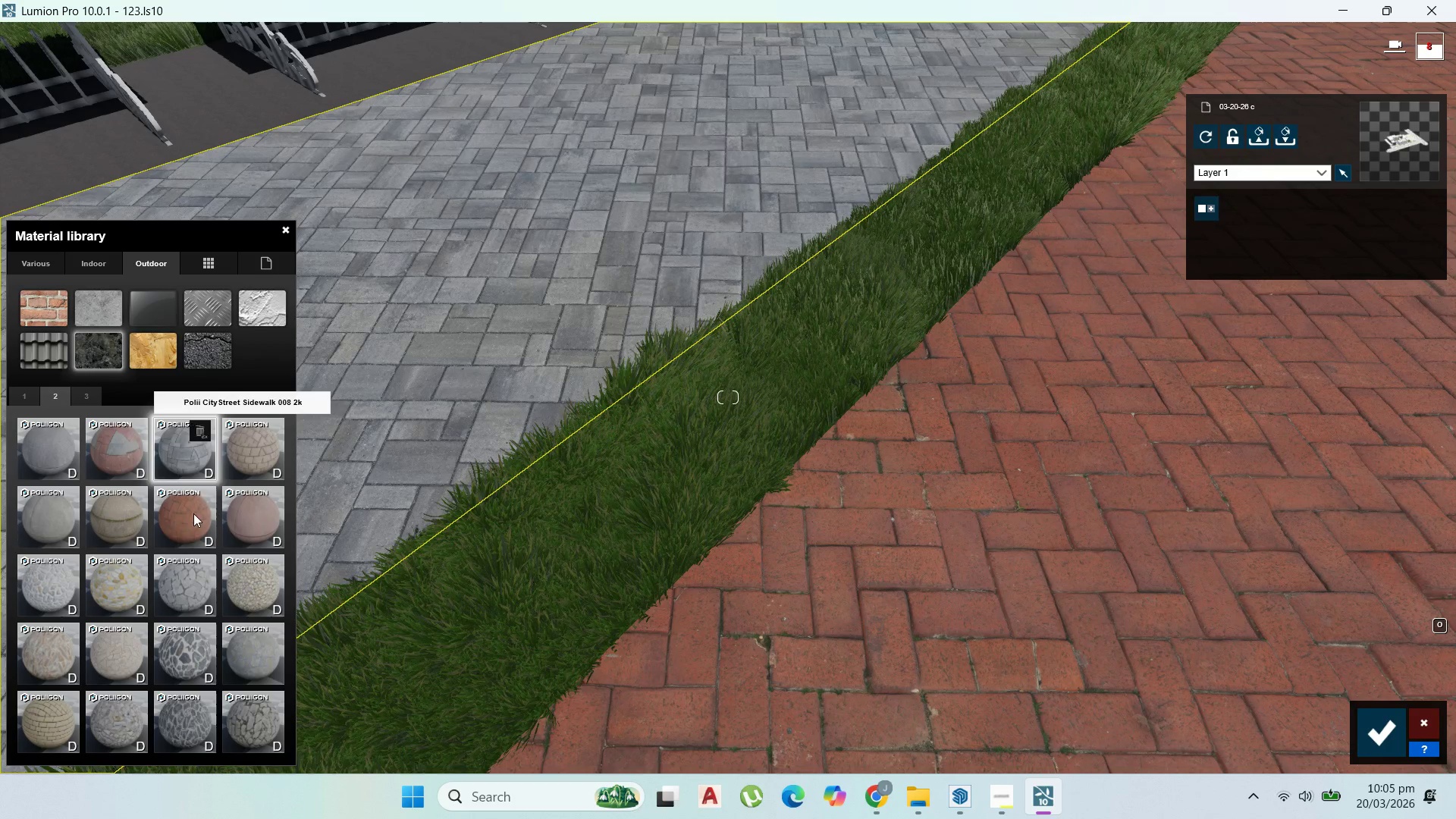 
left_click([71, 530])
 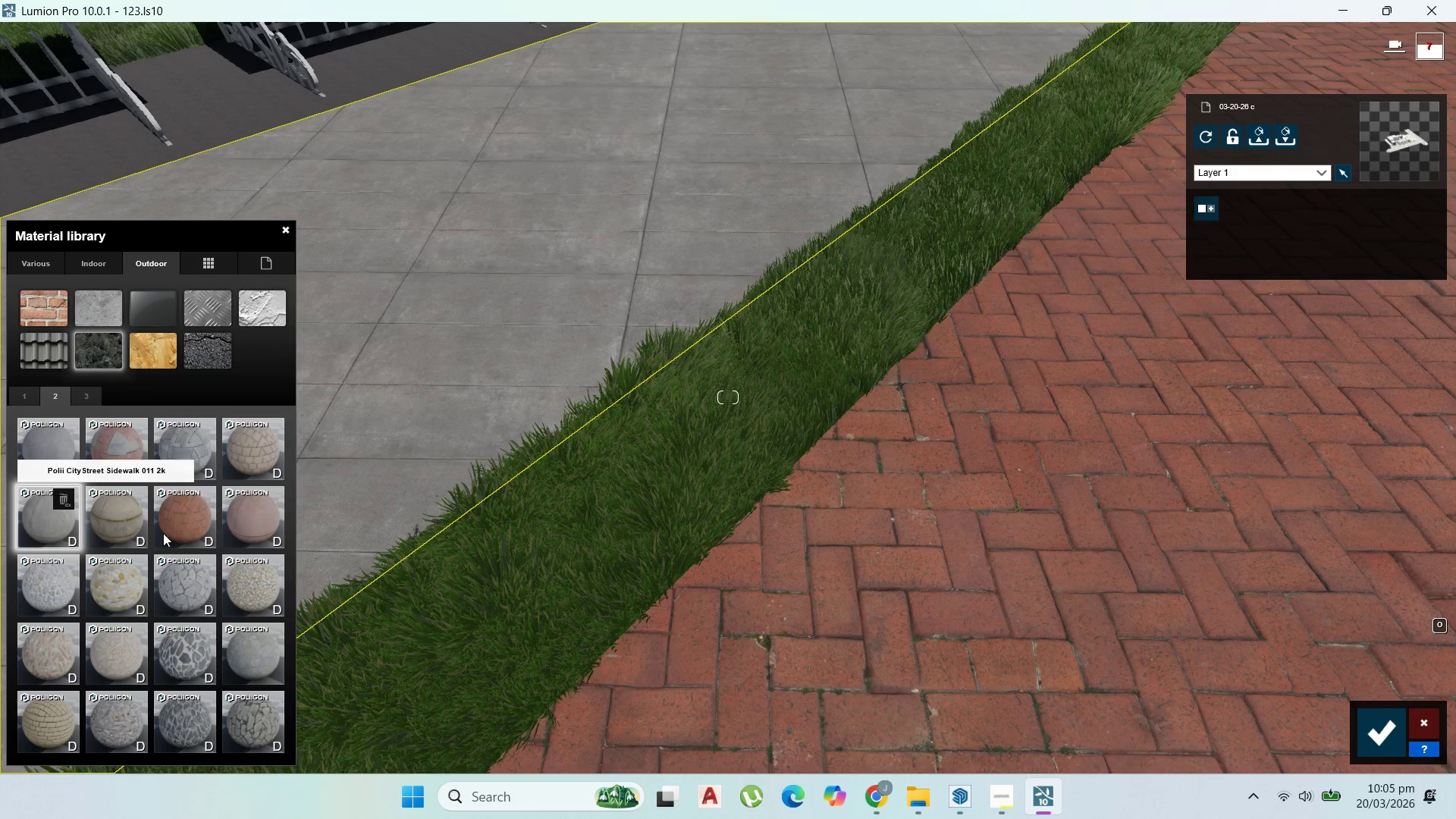 
scroll: coordinate [536, 510], scroll_direction: down, amount: 7.0
 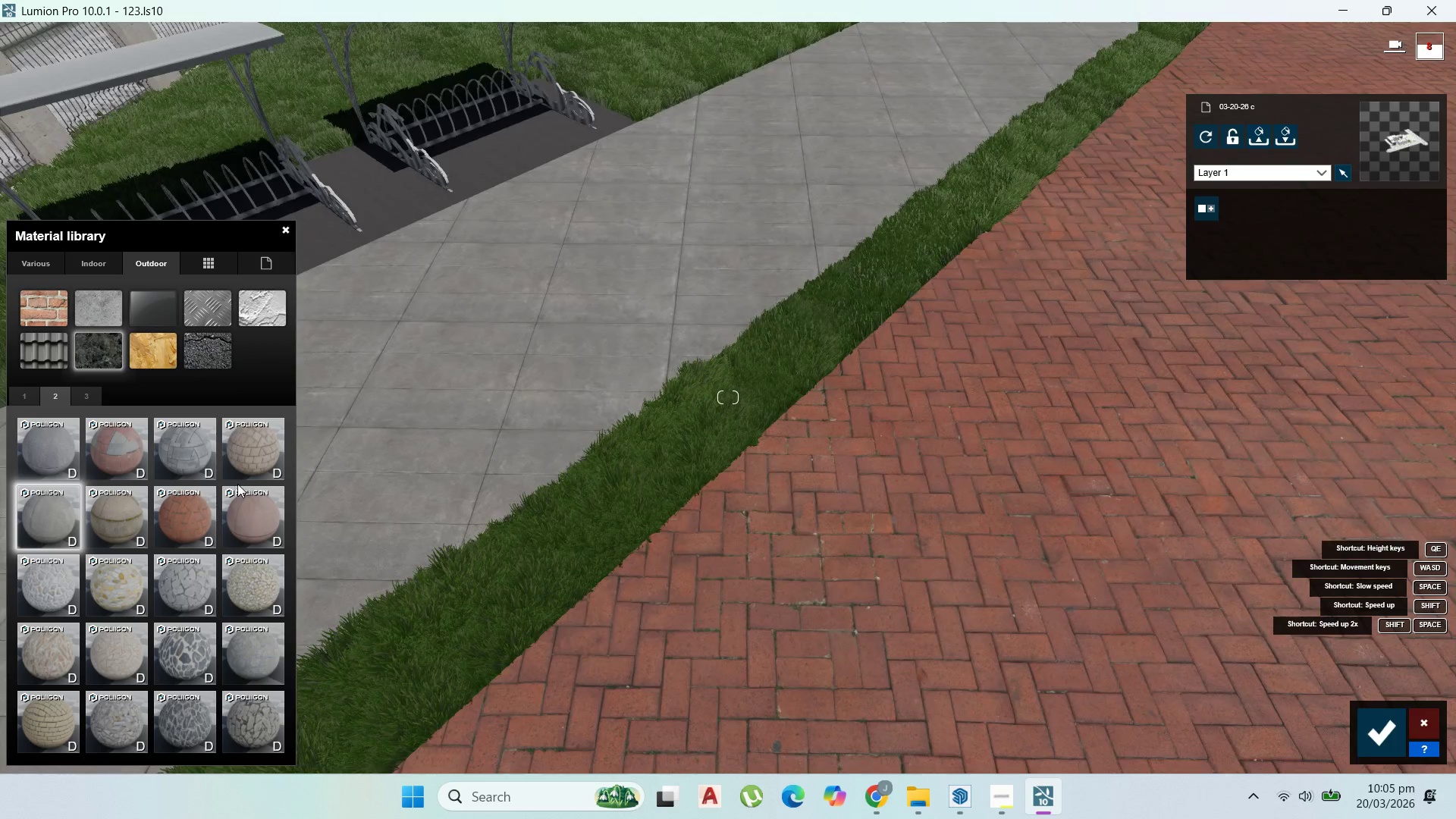 
left_click([258, 495])
 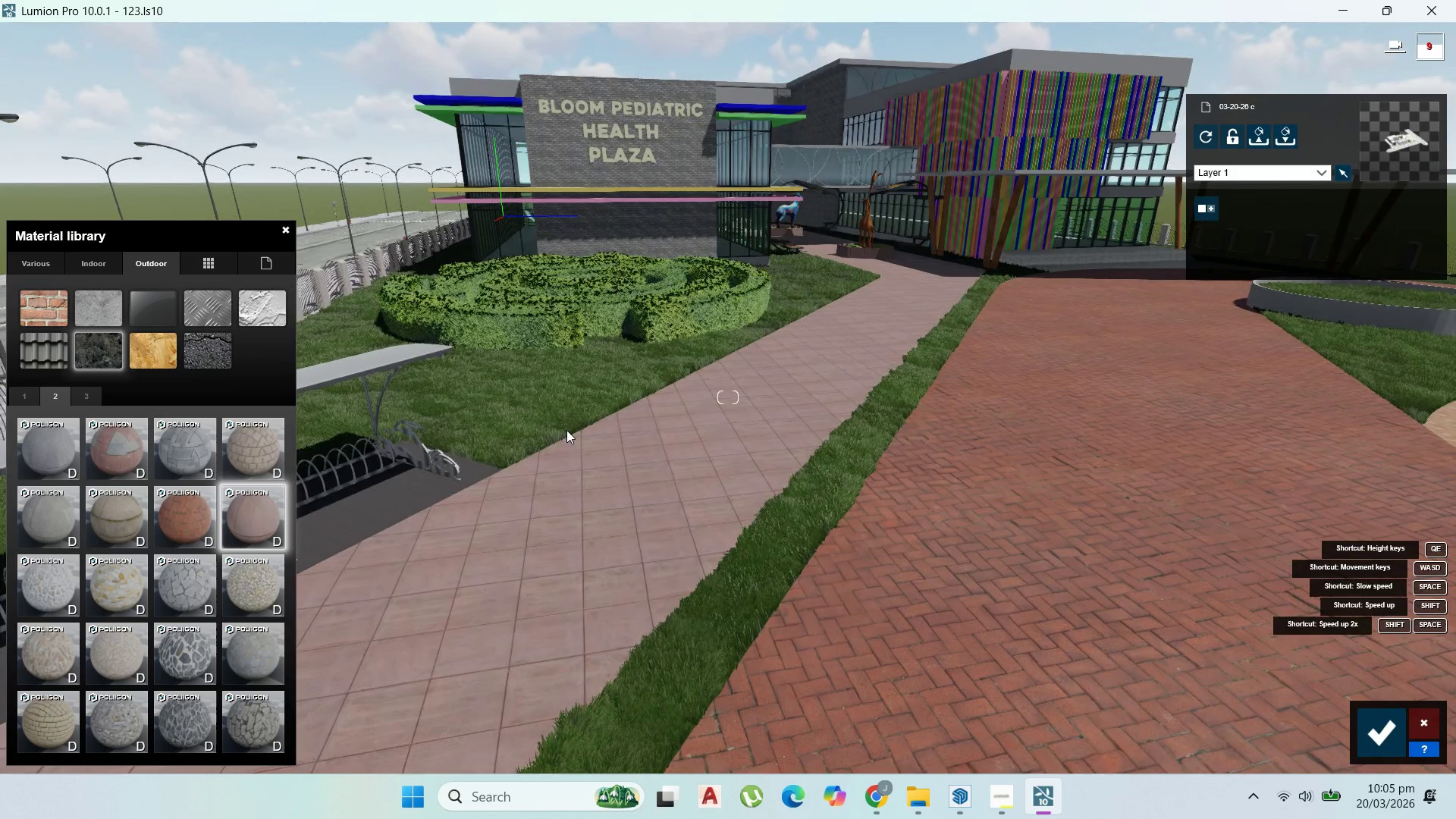 
wait(5.03)
 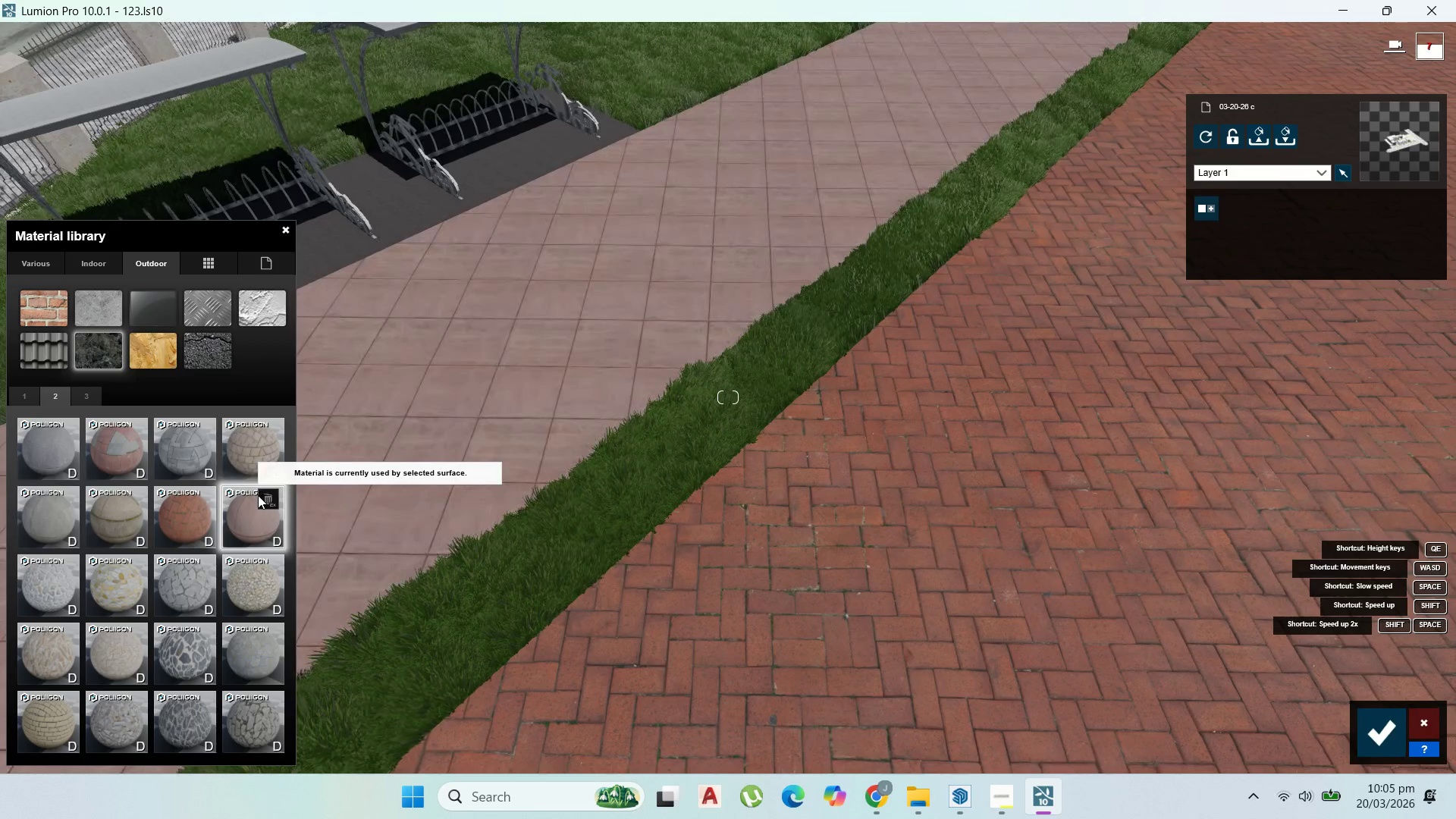 
left_click([30, 397])
 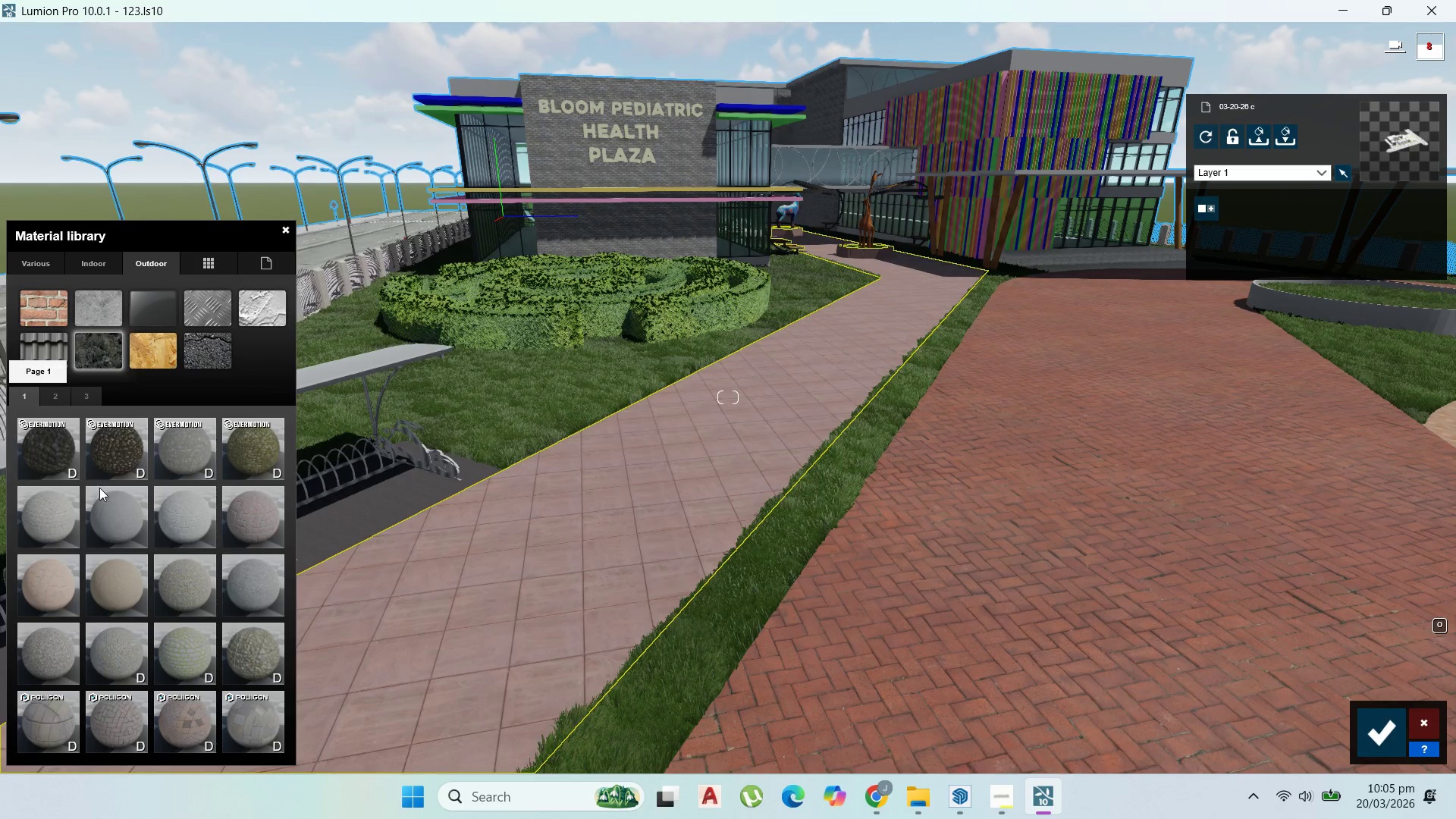 
left_click([67, 523])
 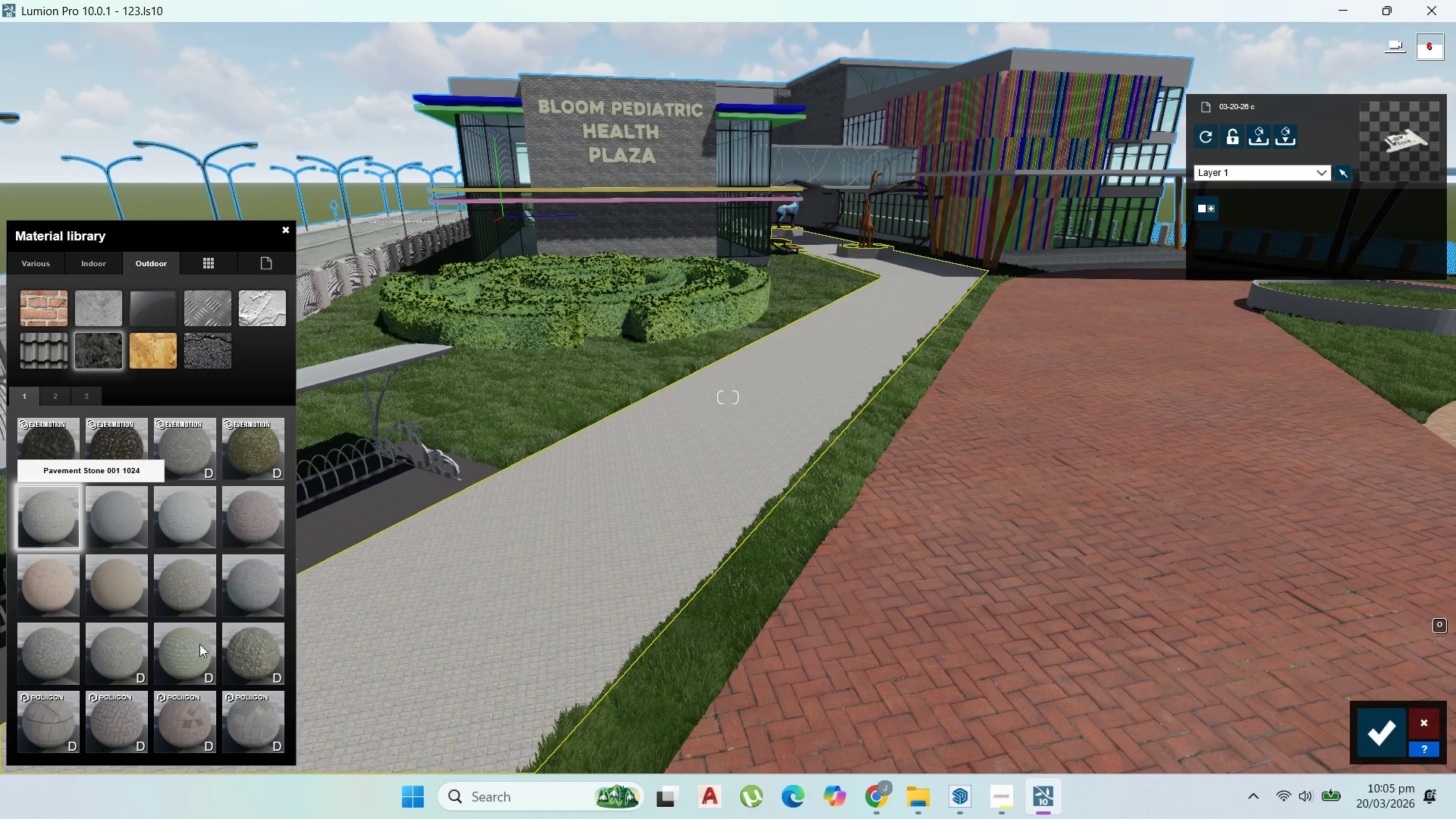 
left_click([64, 579])
 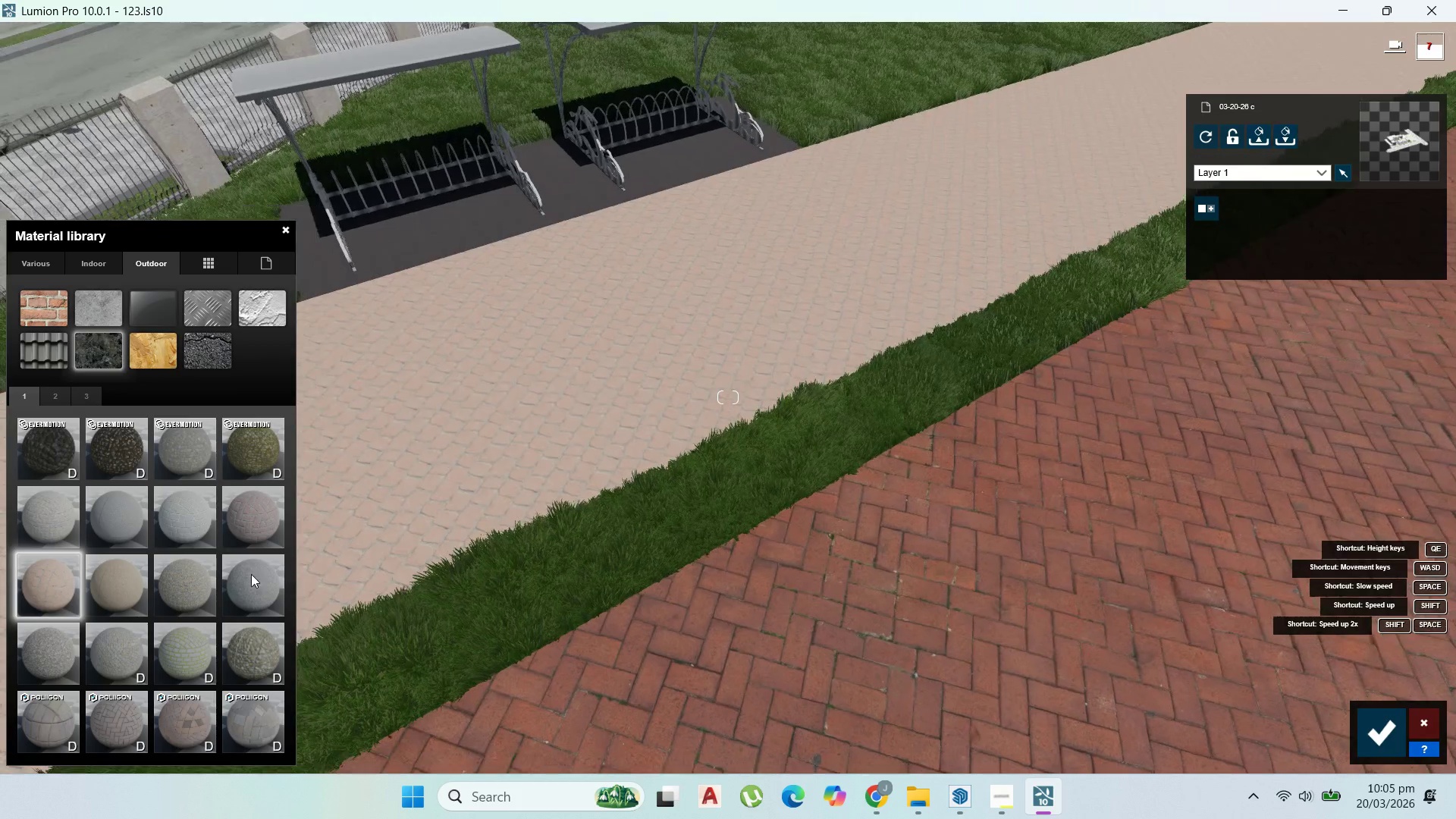 
left_click([43, 668])
 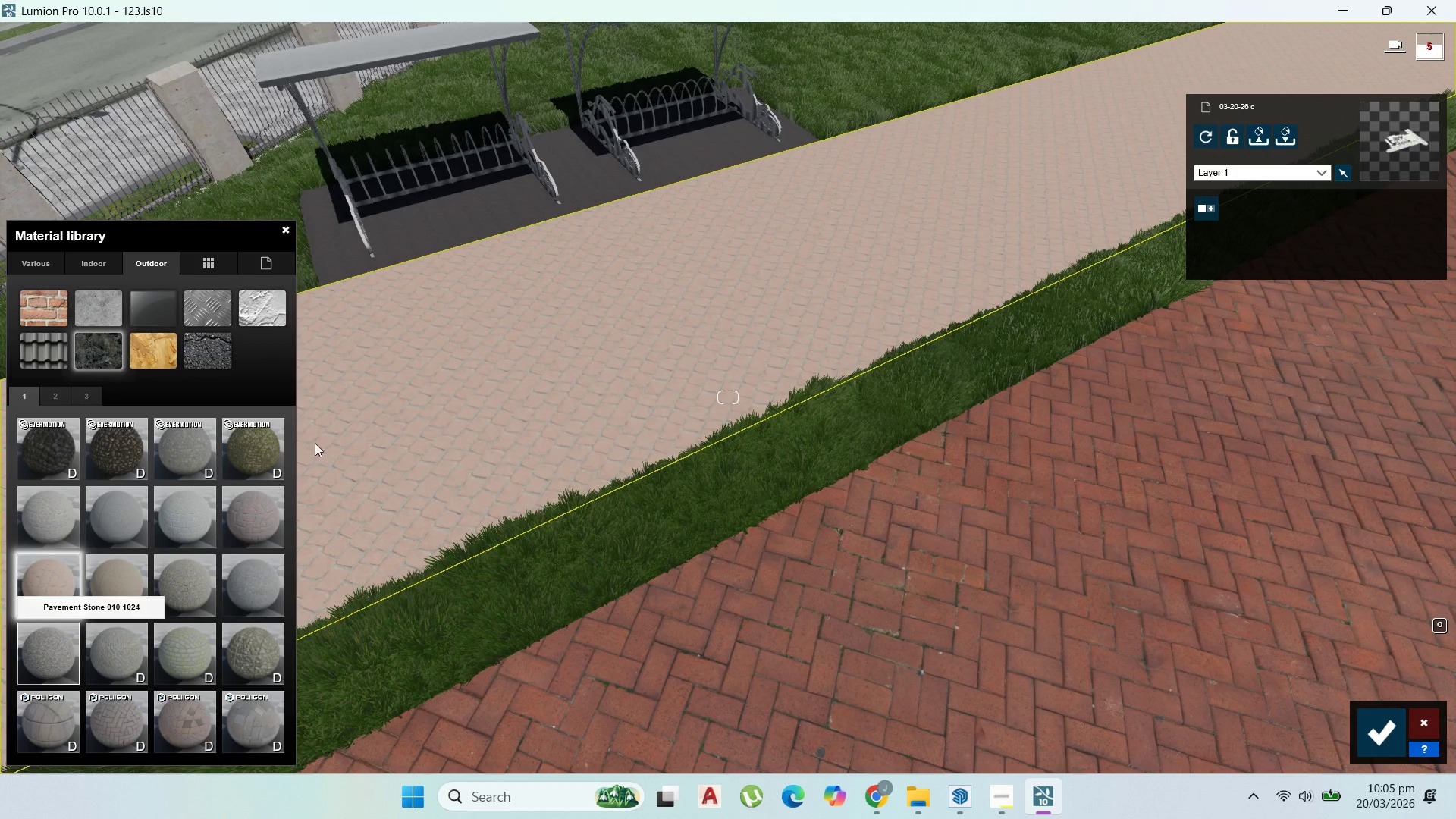 
scroll: coordinate [517, 375], scroll_direction: up, amount: 5.0
 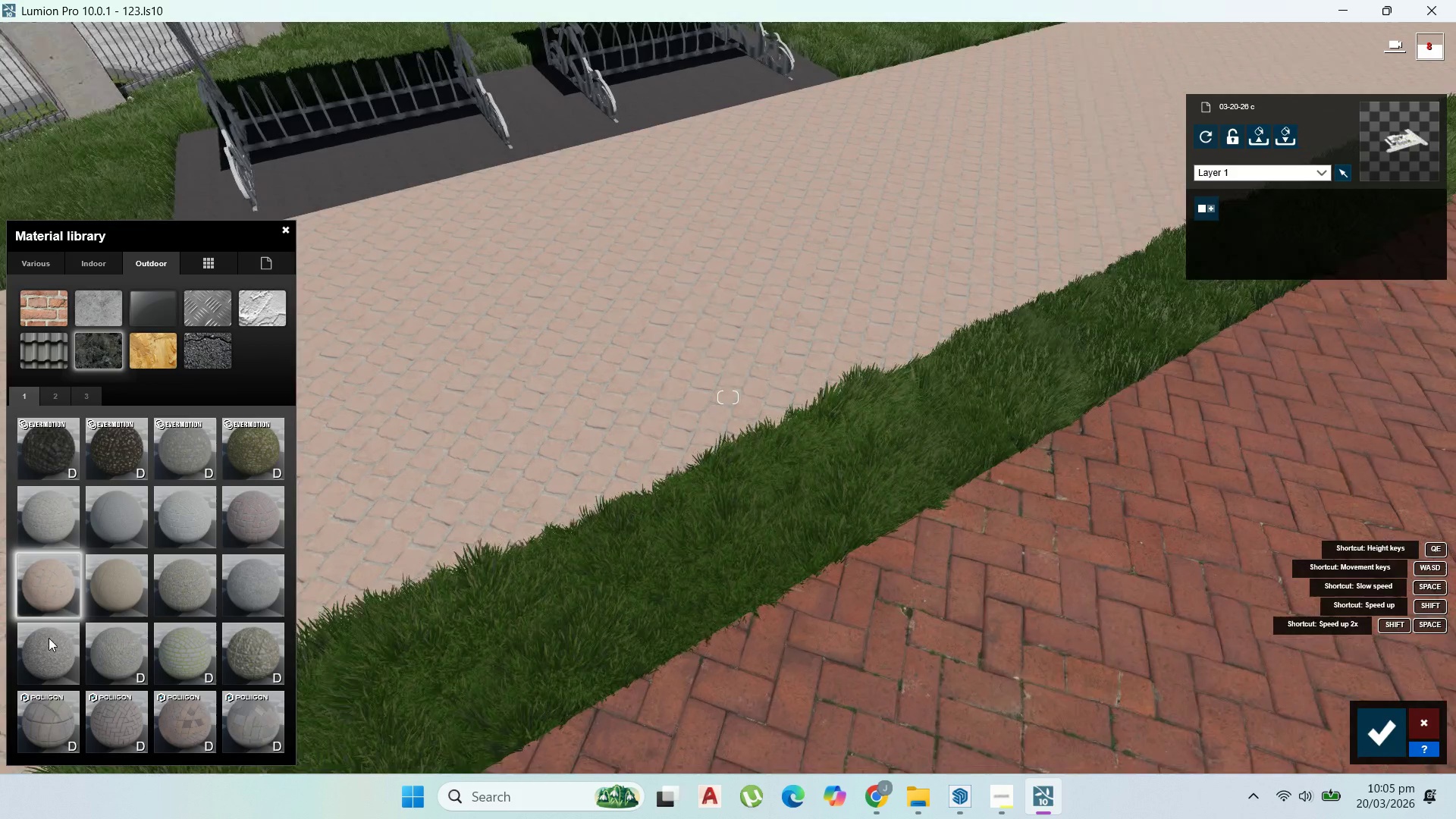 
left_click([21, 649])
 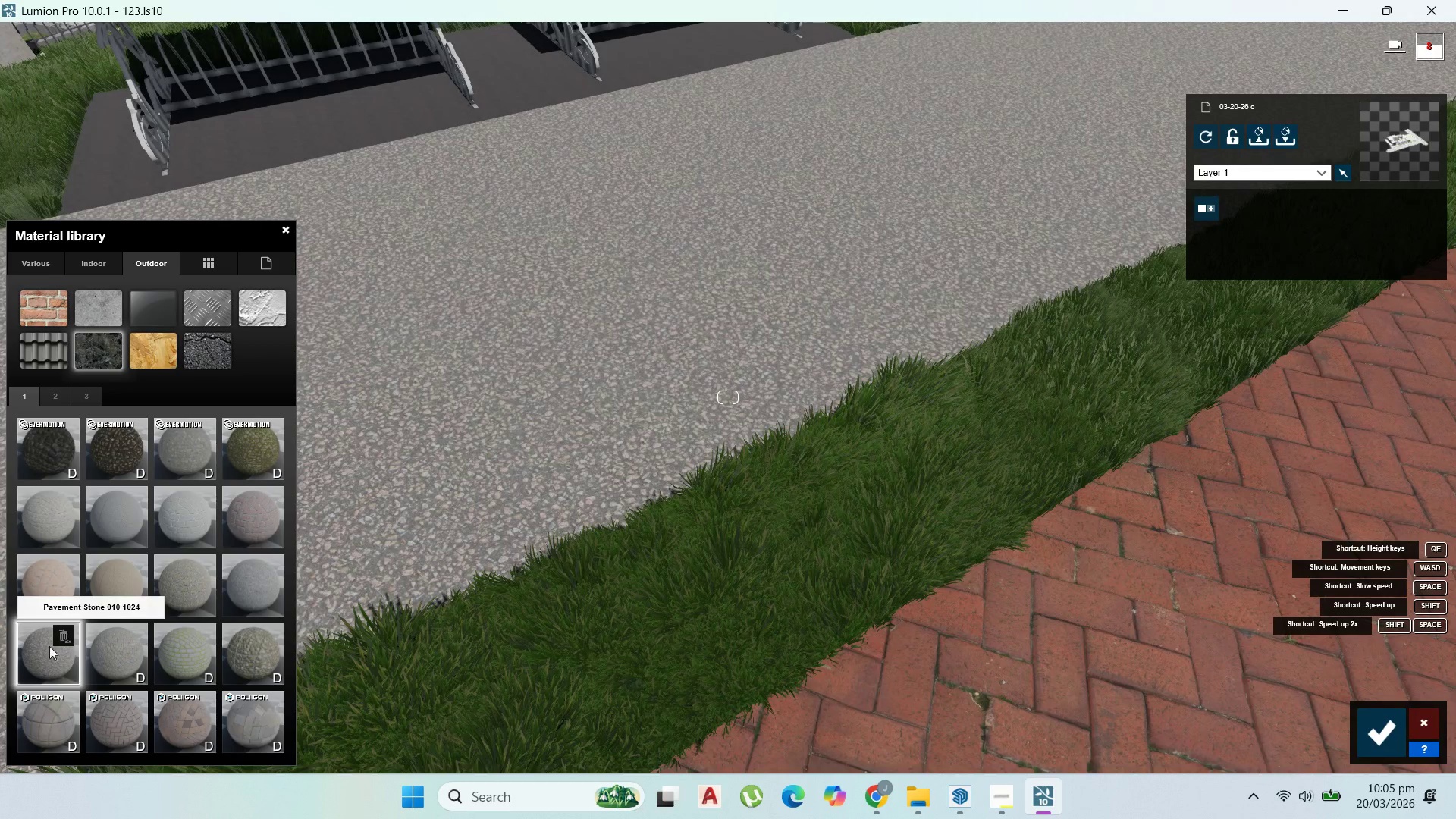 
left_click_drag(start_coordinate=[115, 639], to_coordinate=[114, 646])
 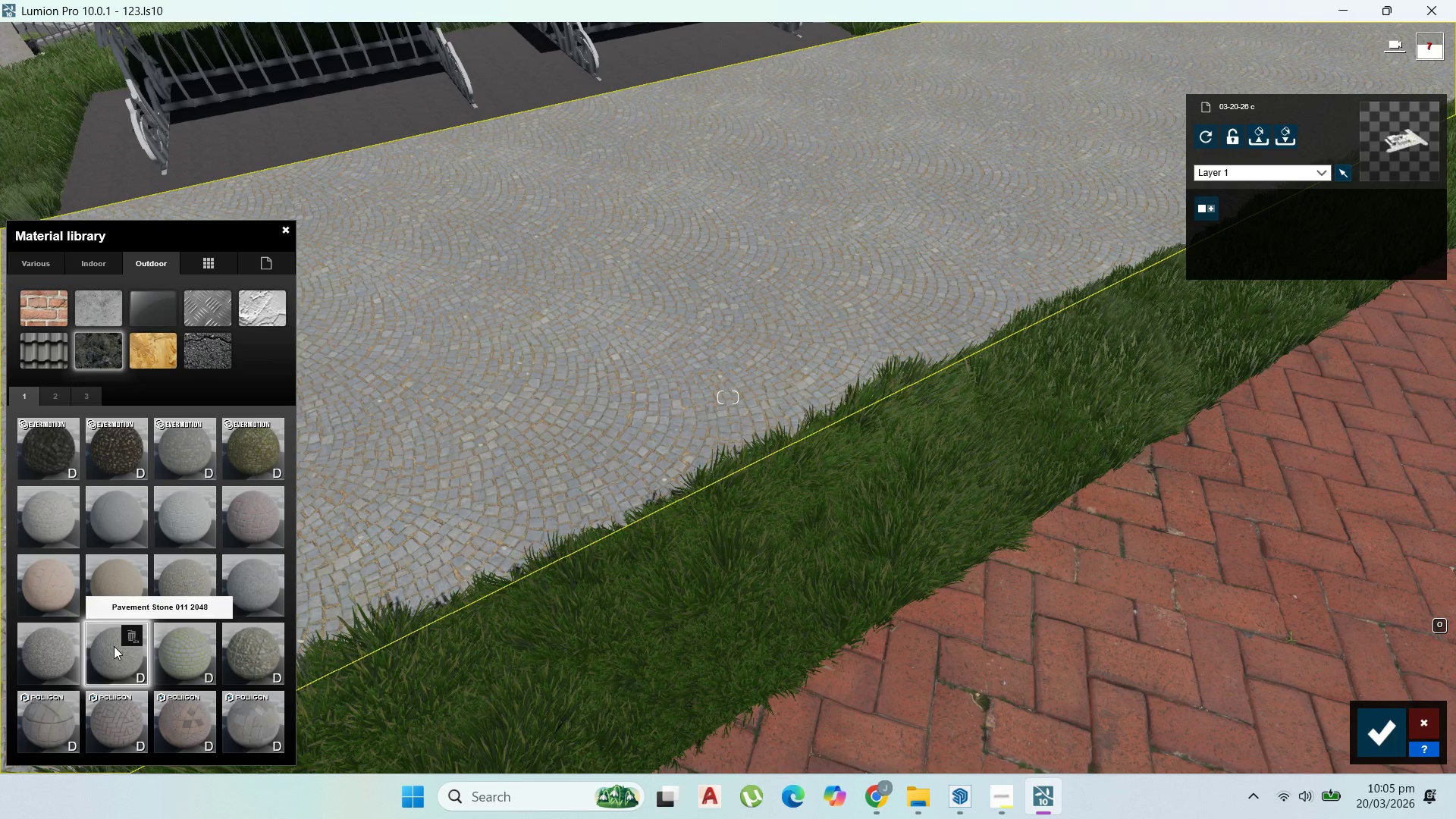 
scroll: coordinate [629, 454], scroll_direction: down, amount: 4.0
 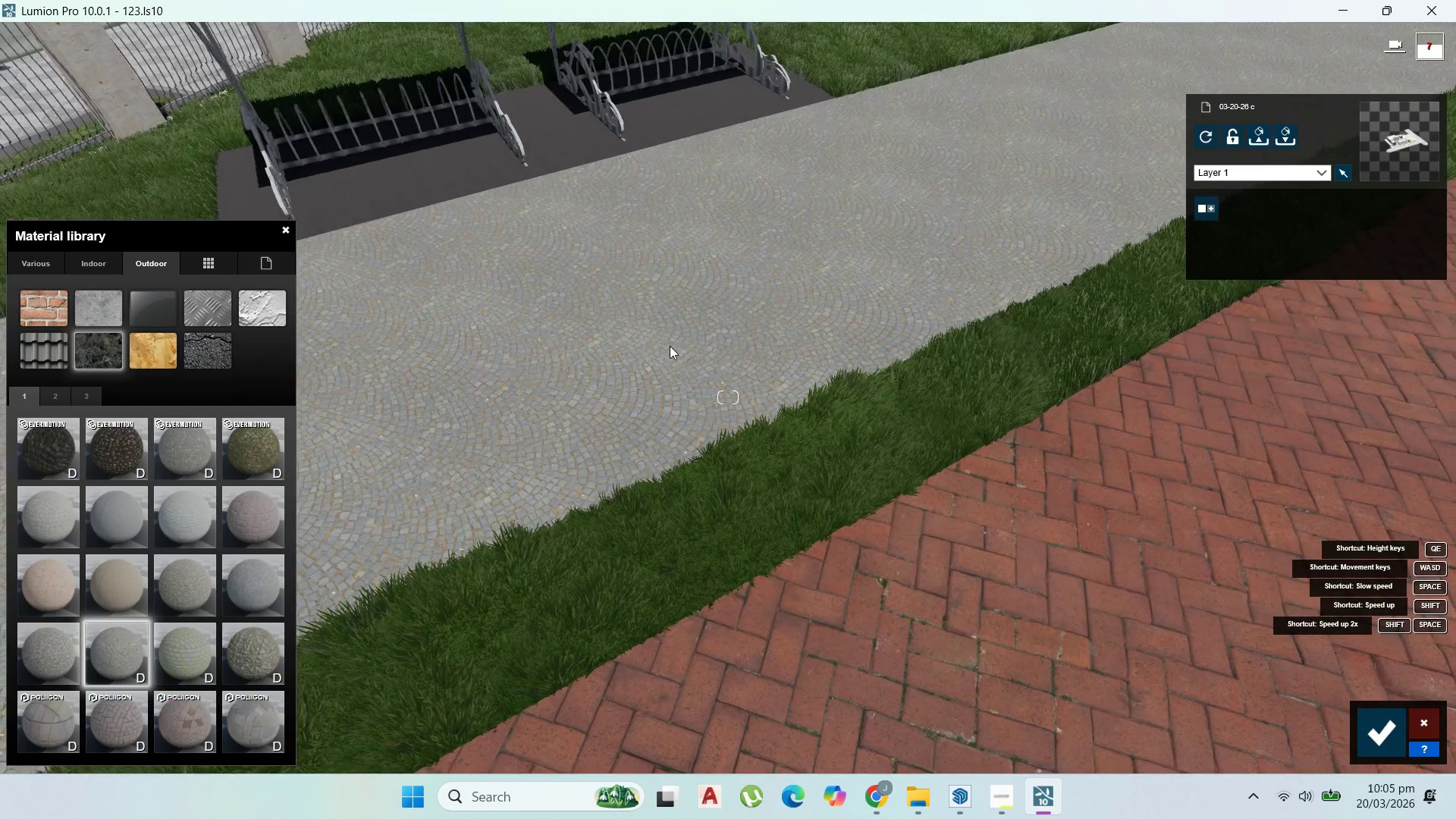 
left_click([668, 340])
 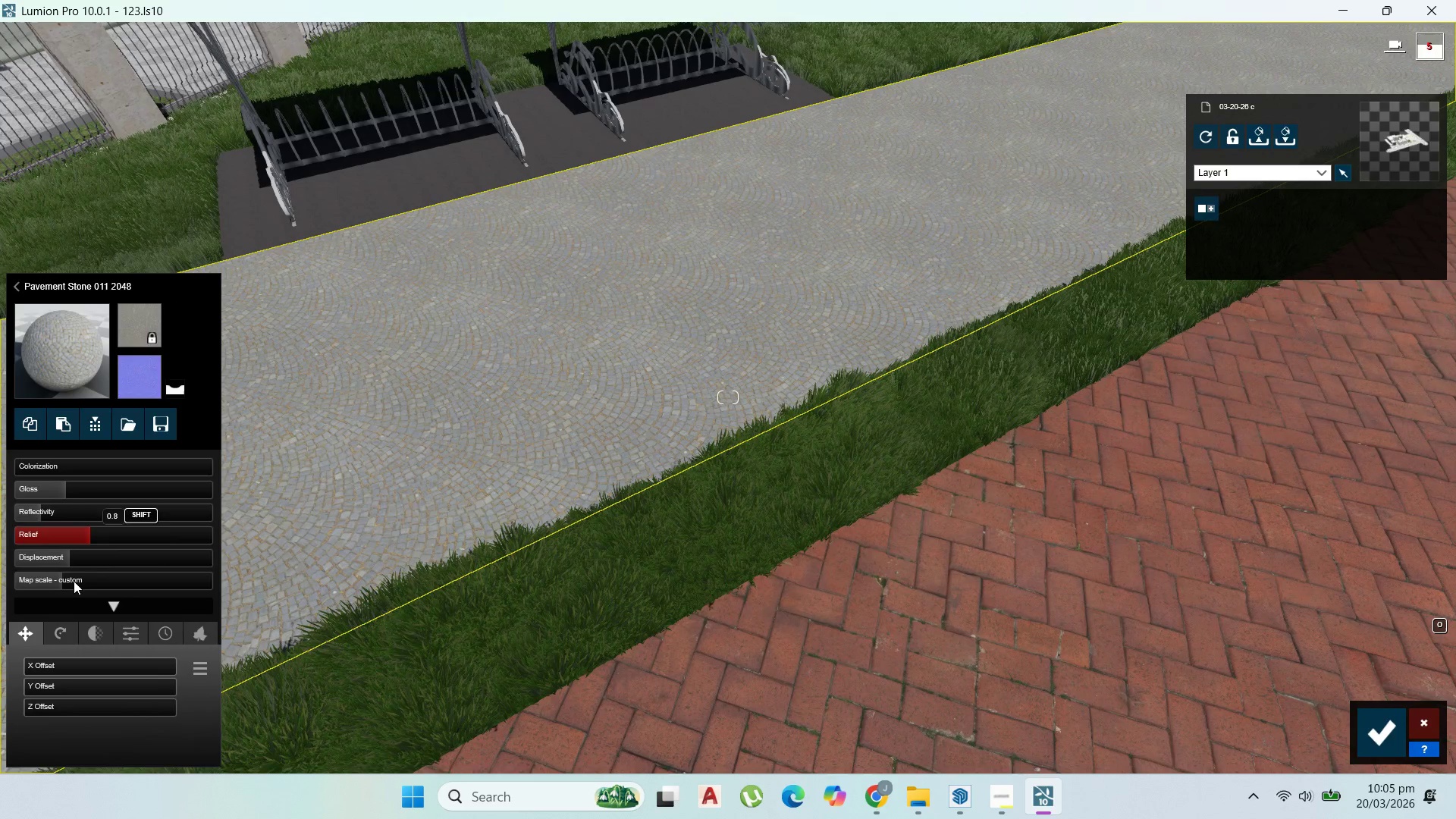 
left_click([74, 581])
 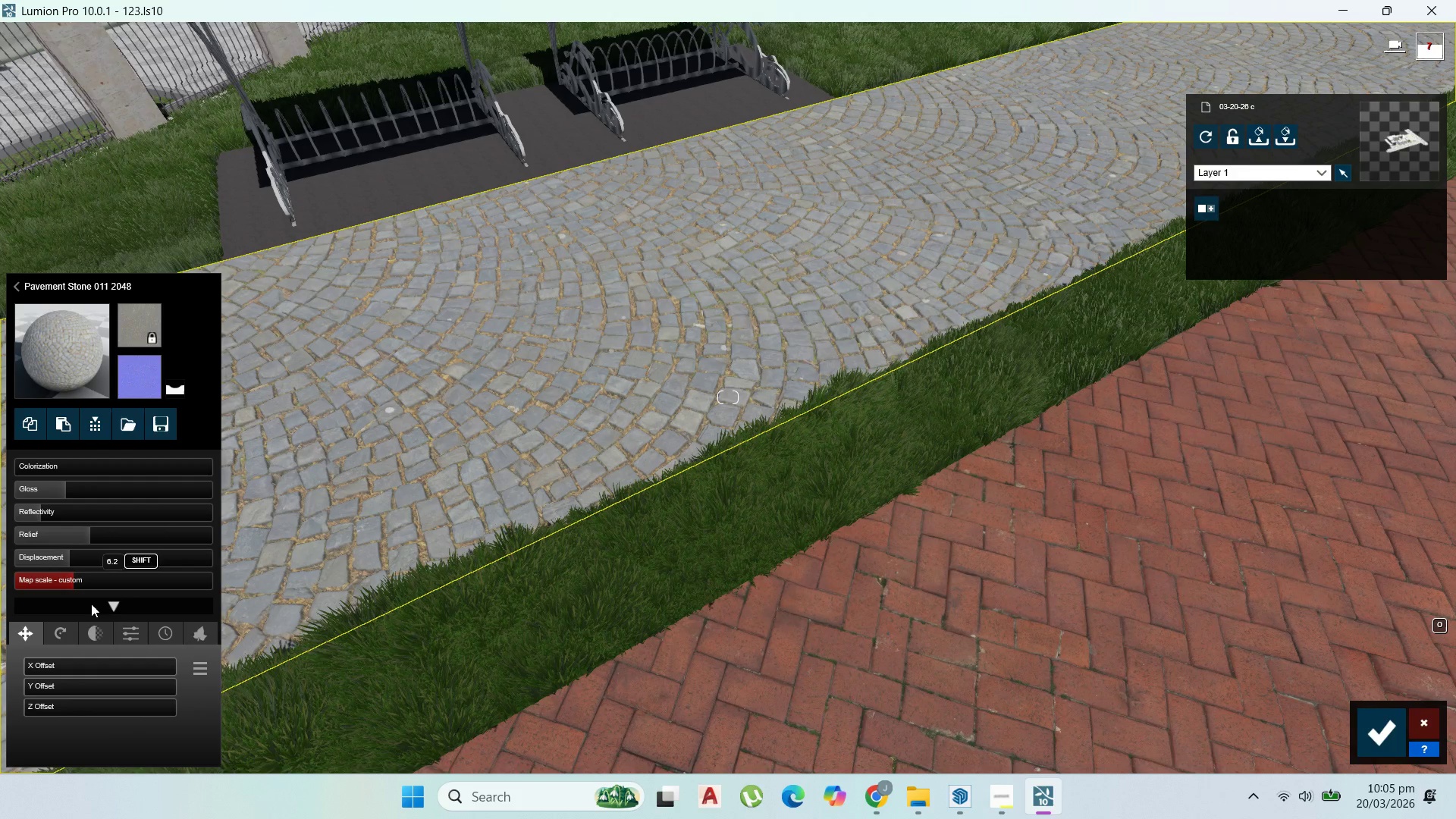 
wait(6.09)
 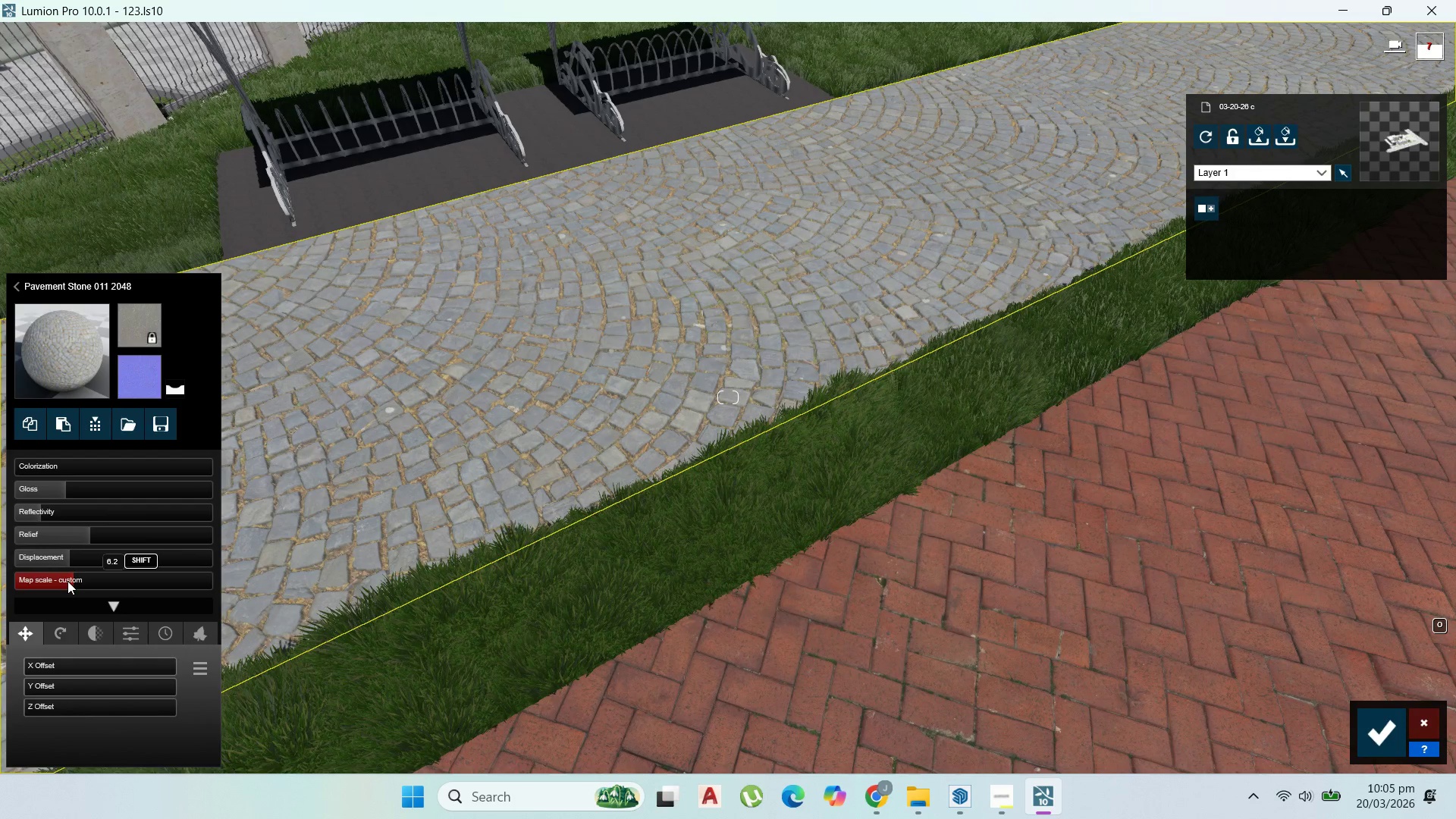 
left_click([71, 579])
 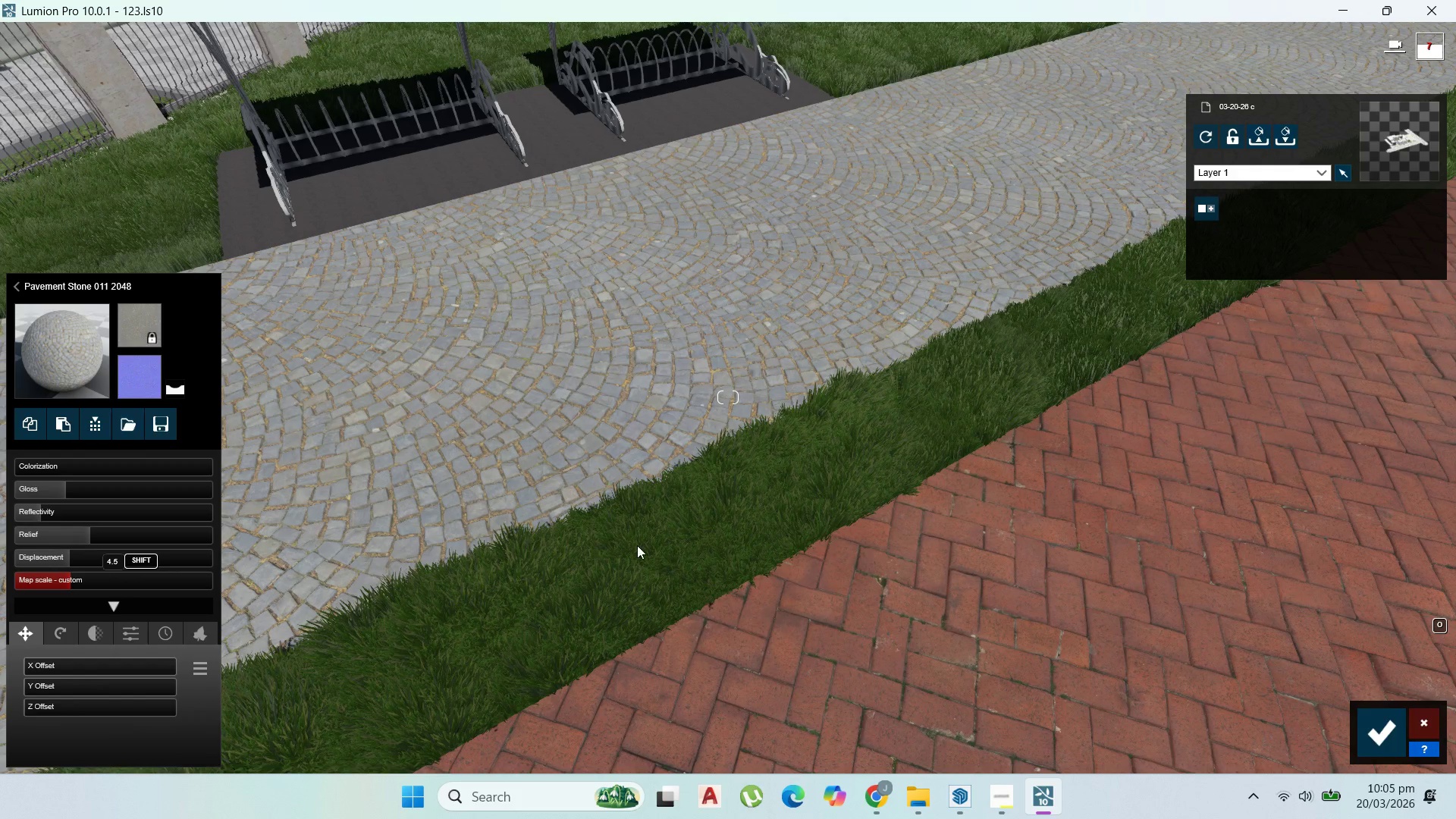 
scroll: coordinate [679, 510], scroll_direction: down, amount: 9.0
 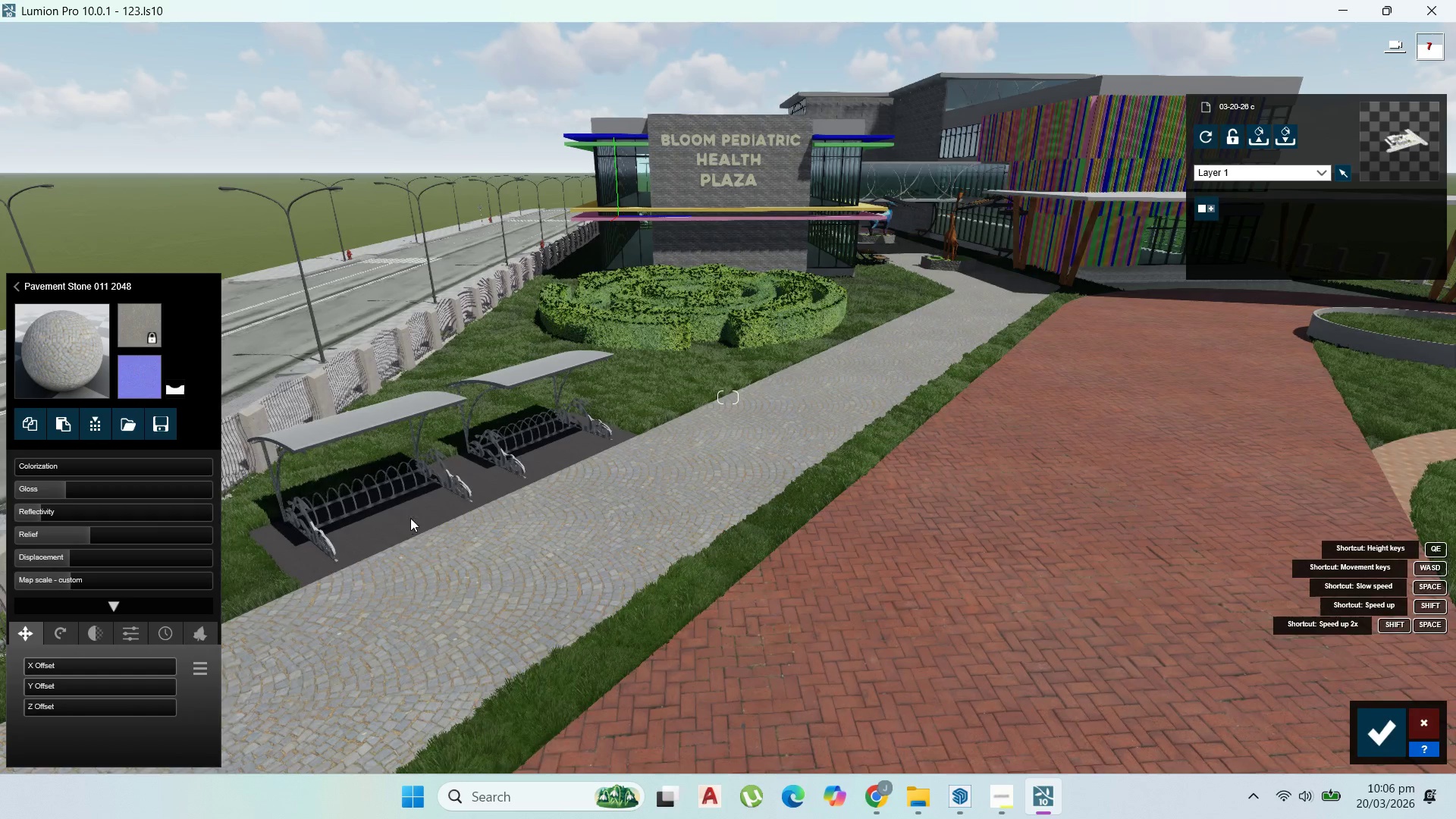 
mouse_move([1390, 720])
 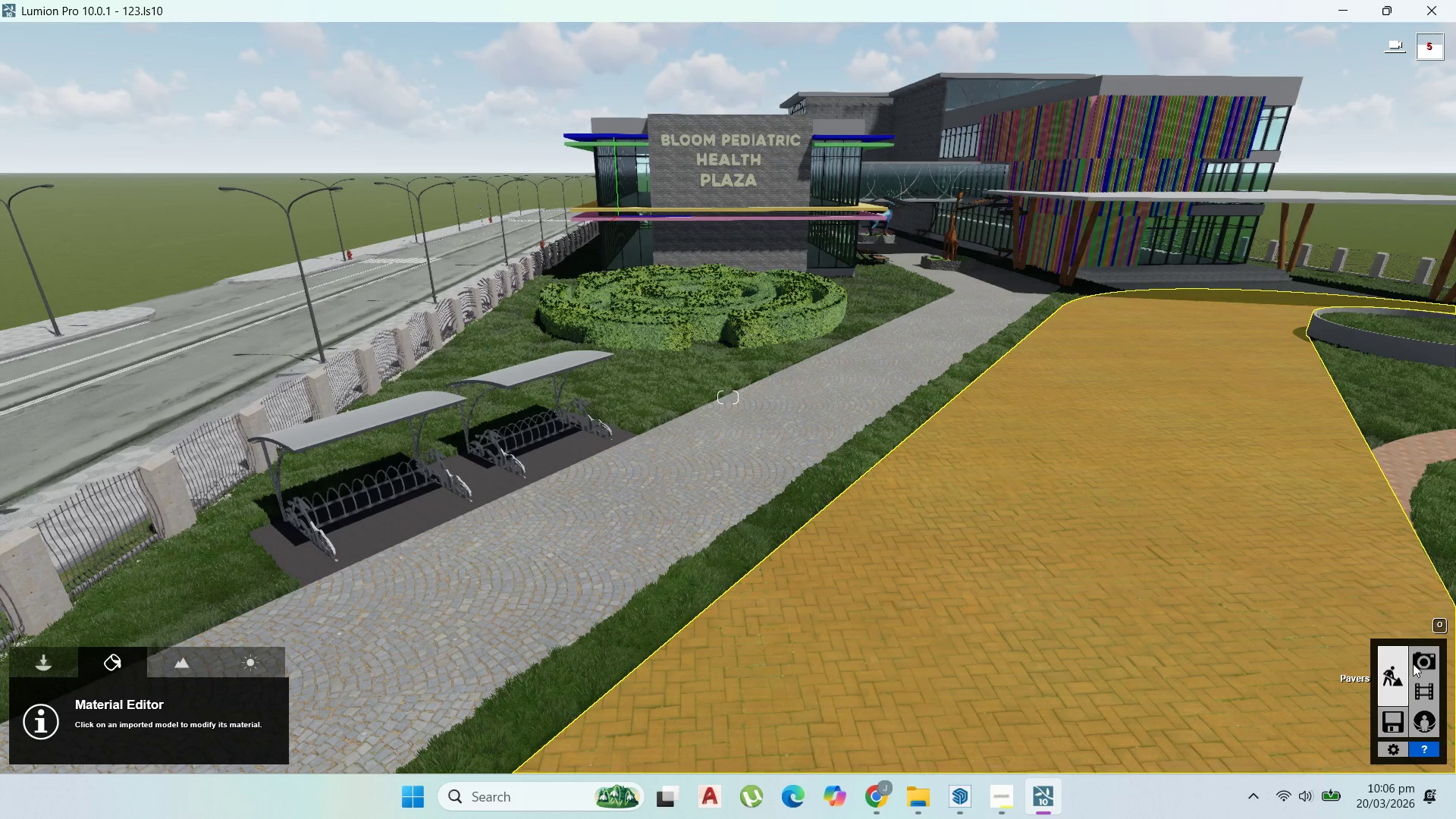 
left_click([1423, 659])
 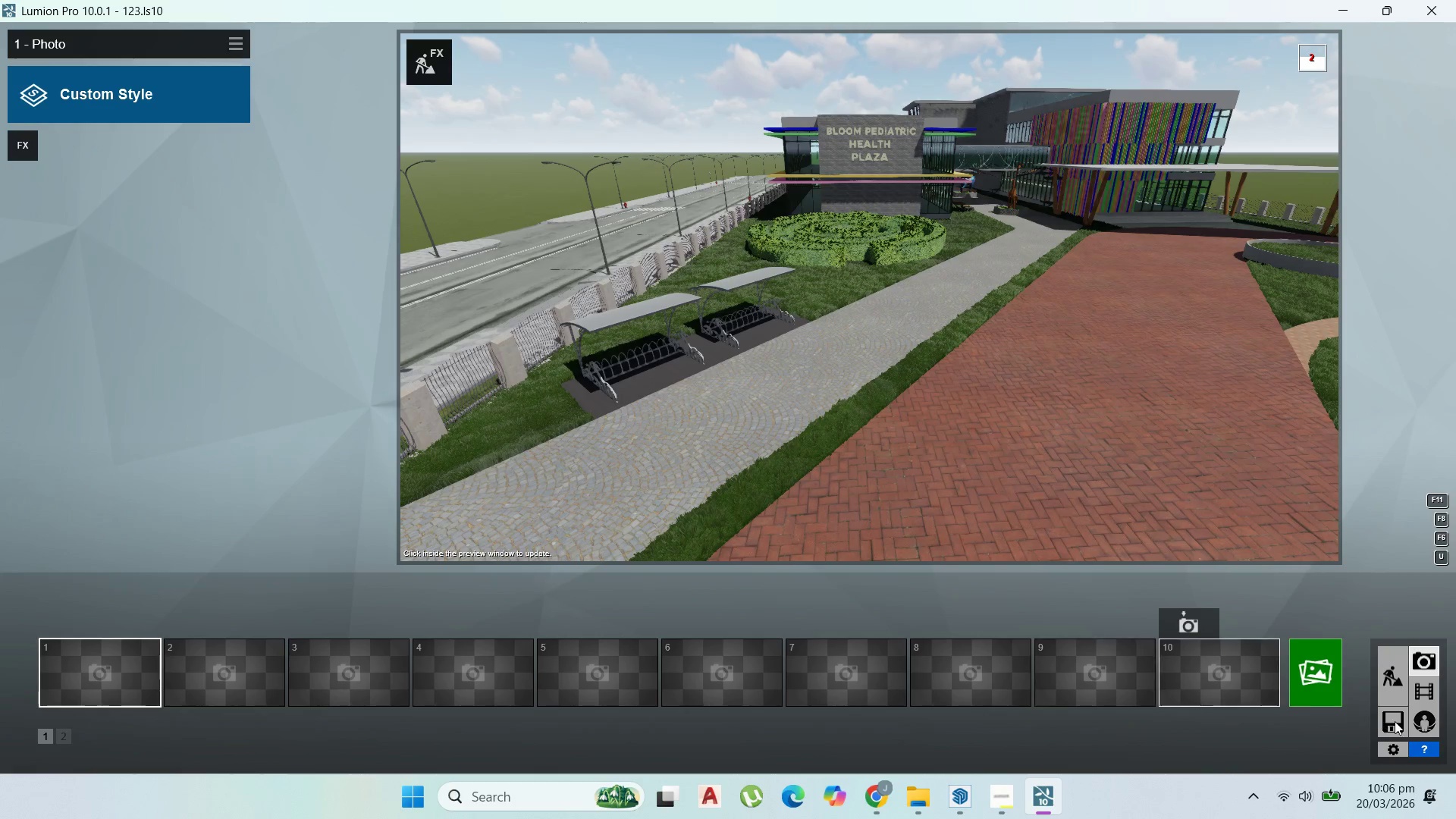 
double_click([1396, 718])
 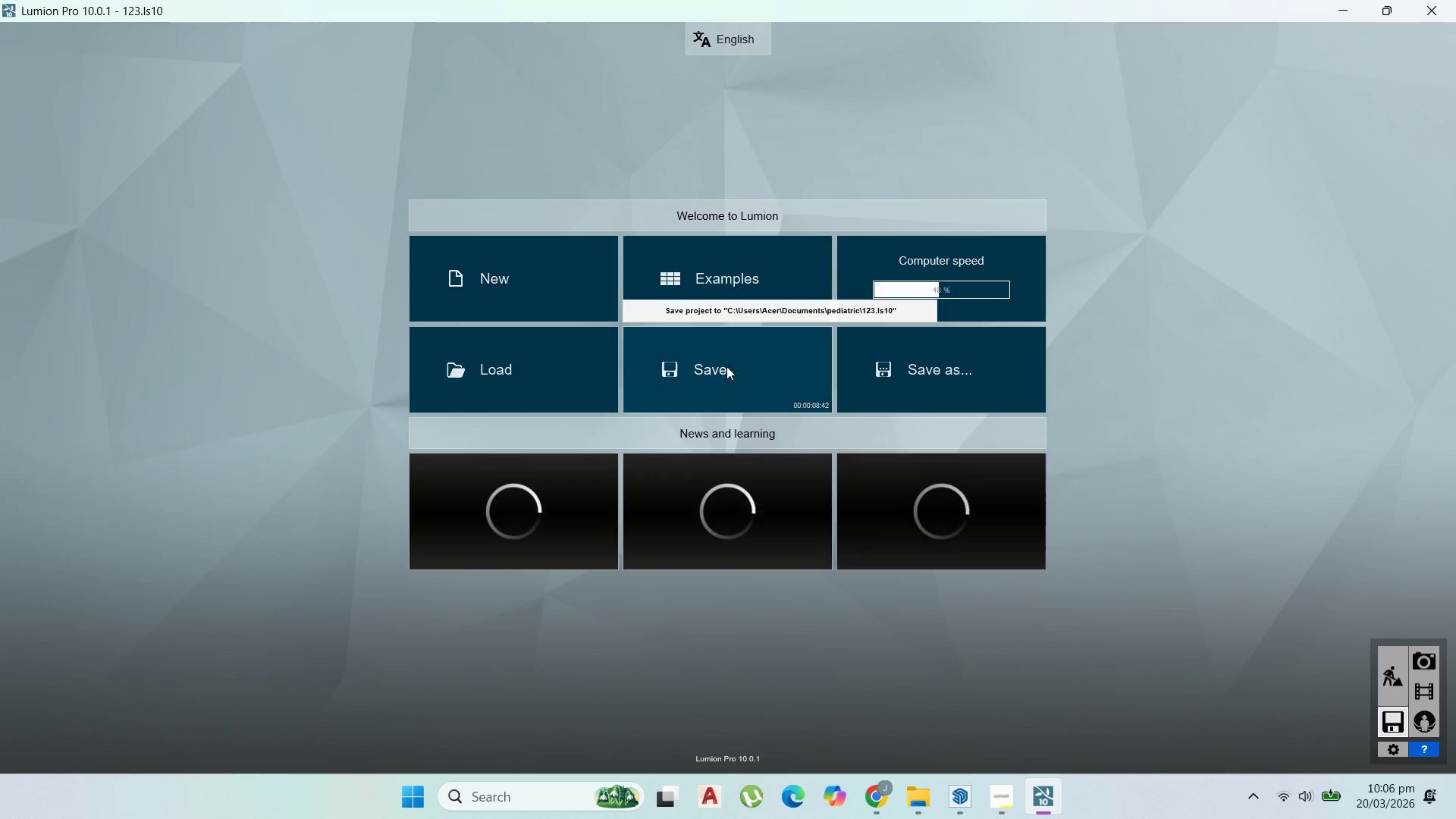 
left_click([726, 390])
 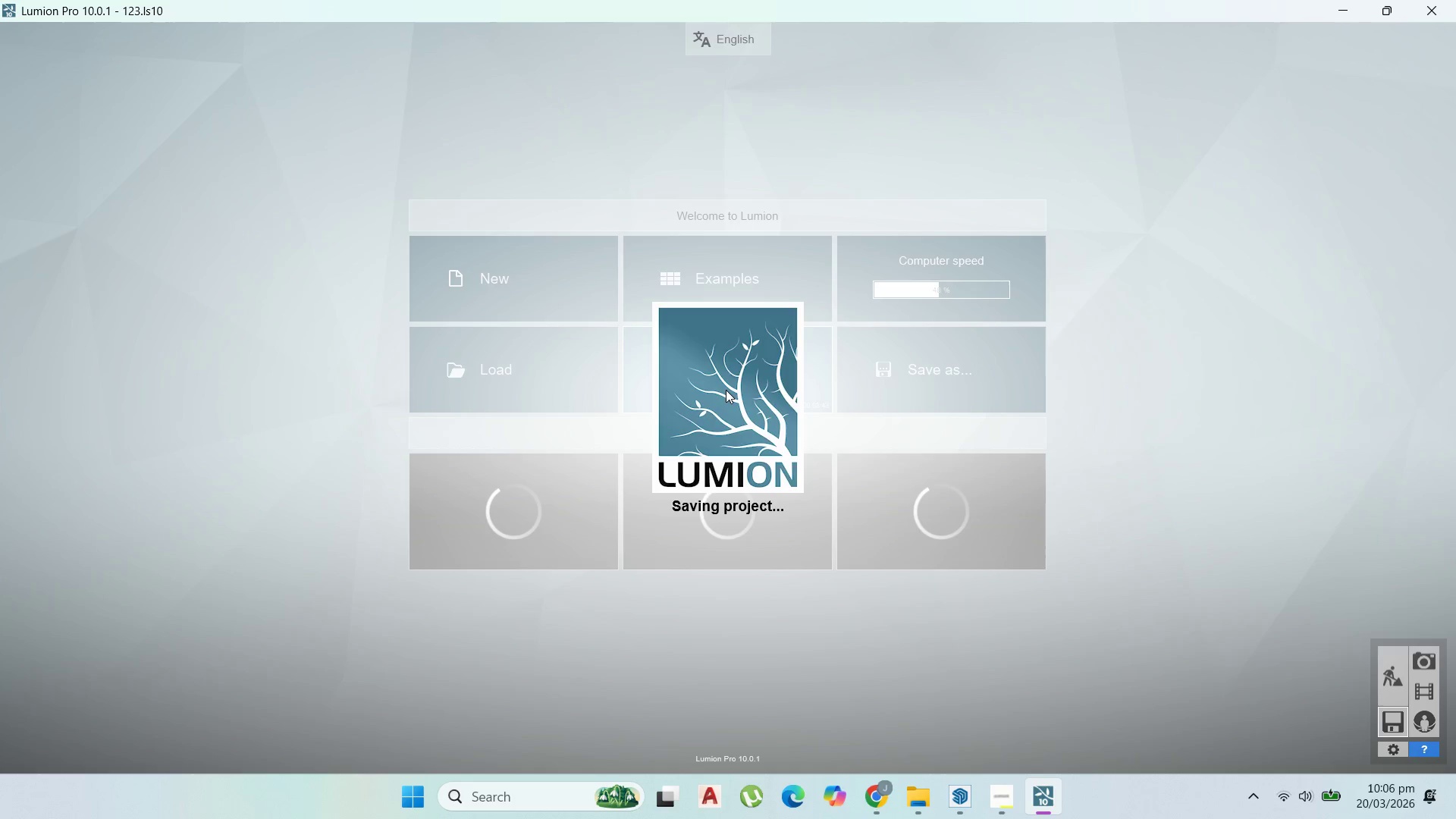 
wait(9.28)
 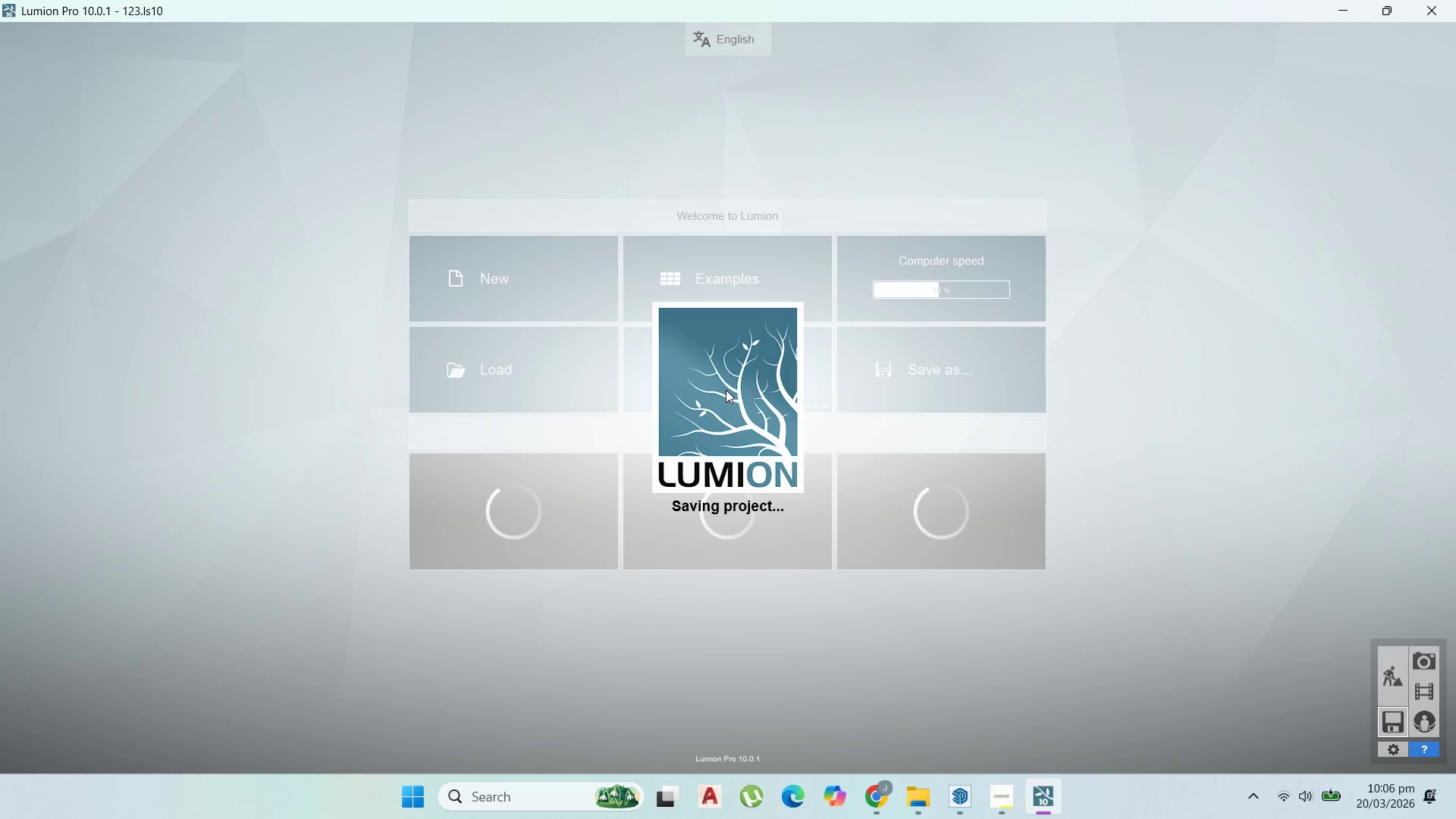 
left_click([1386, 693])
 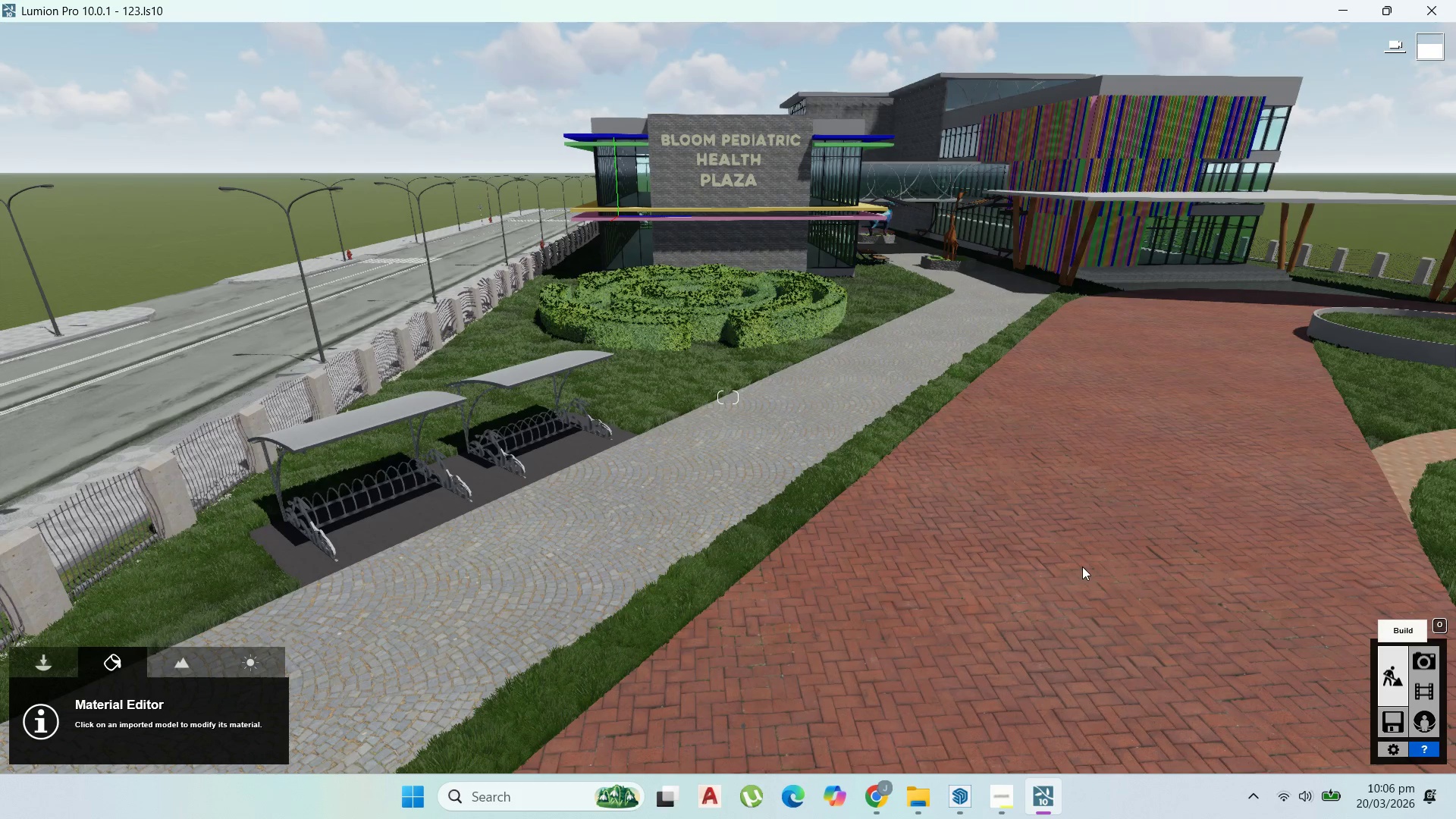 
scroll: coordinate [781, 404], scroll_direction: up, amount: 13.0
 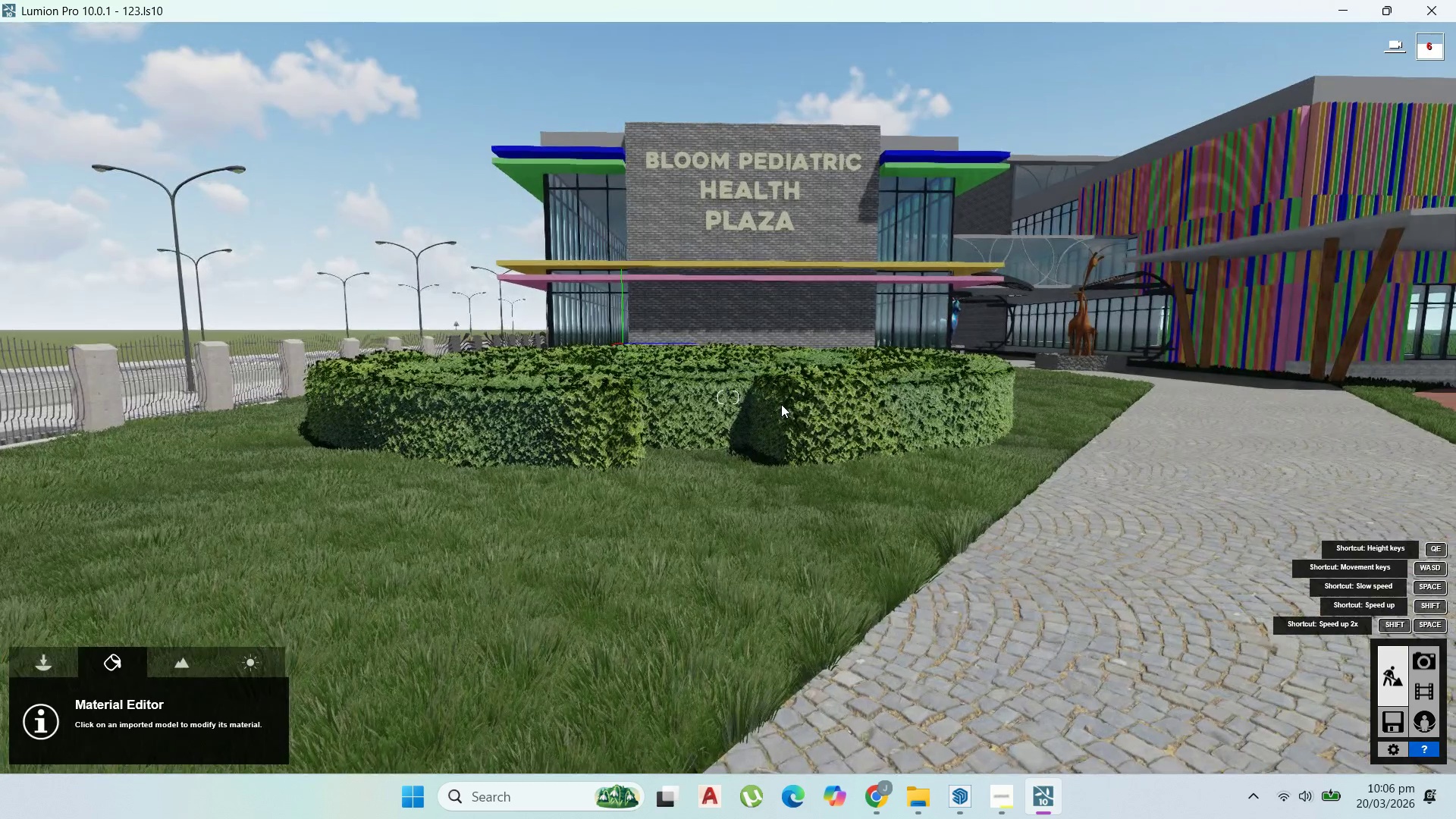 
scroll: coordinate [781, 410], scroll_direction: down, amount: 17.0
 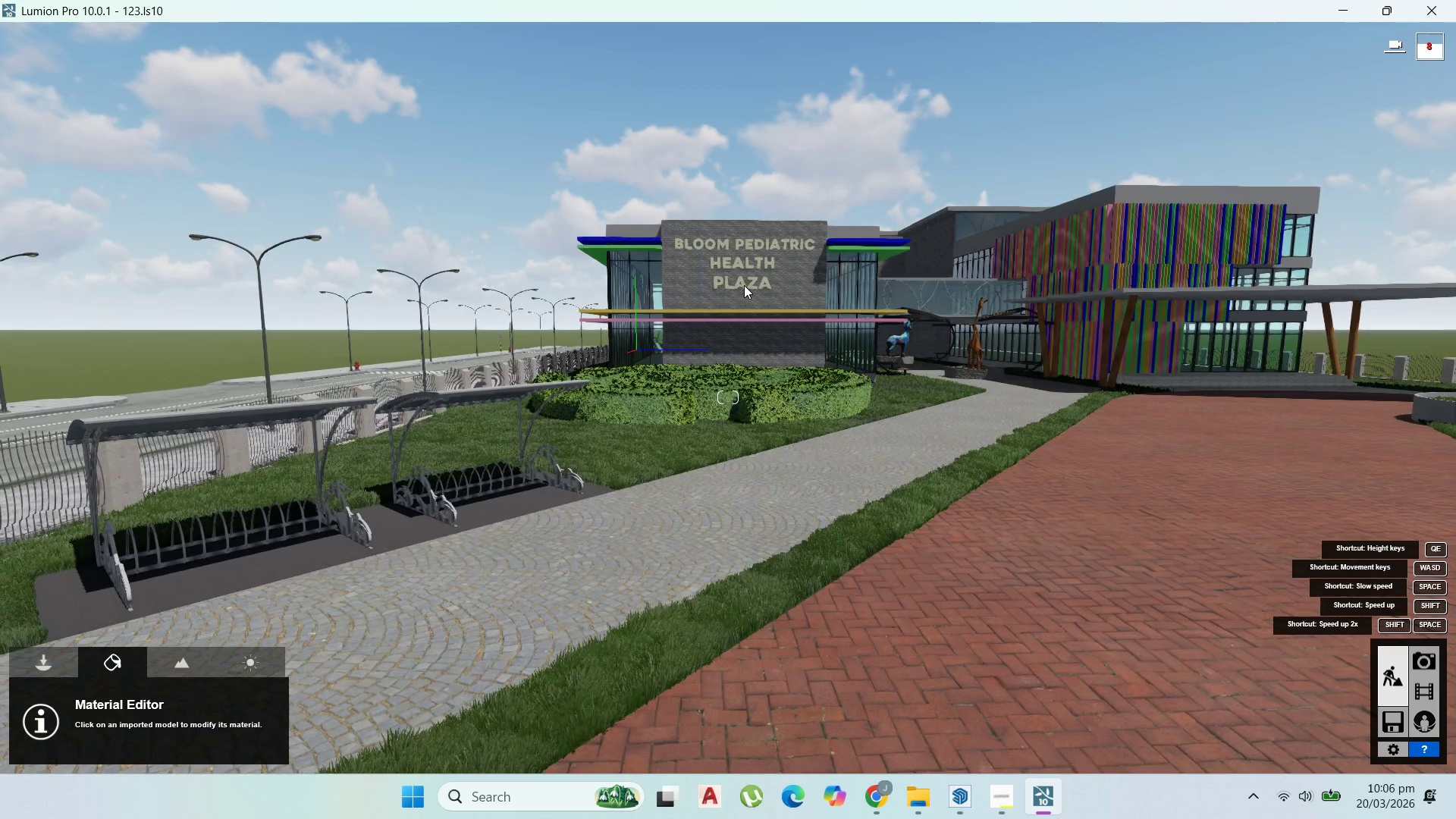 
left_click([744, 284])
 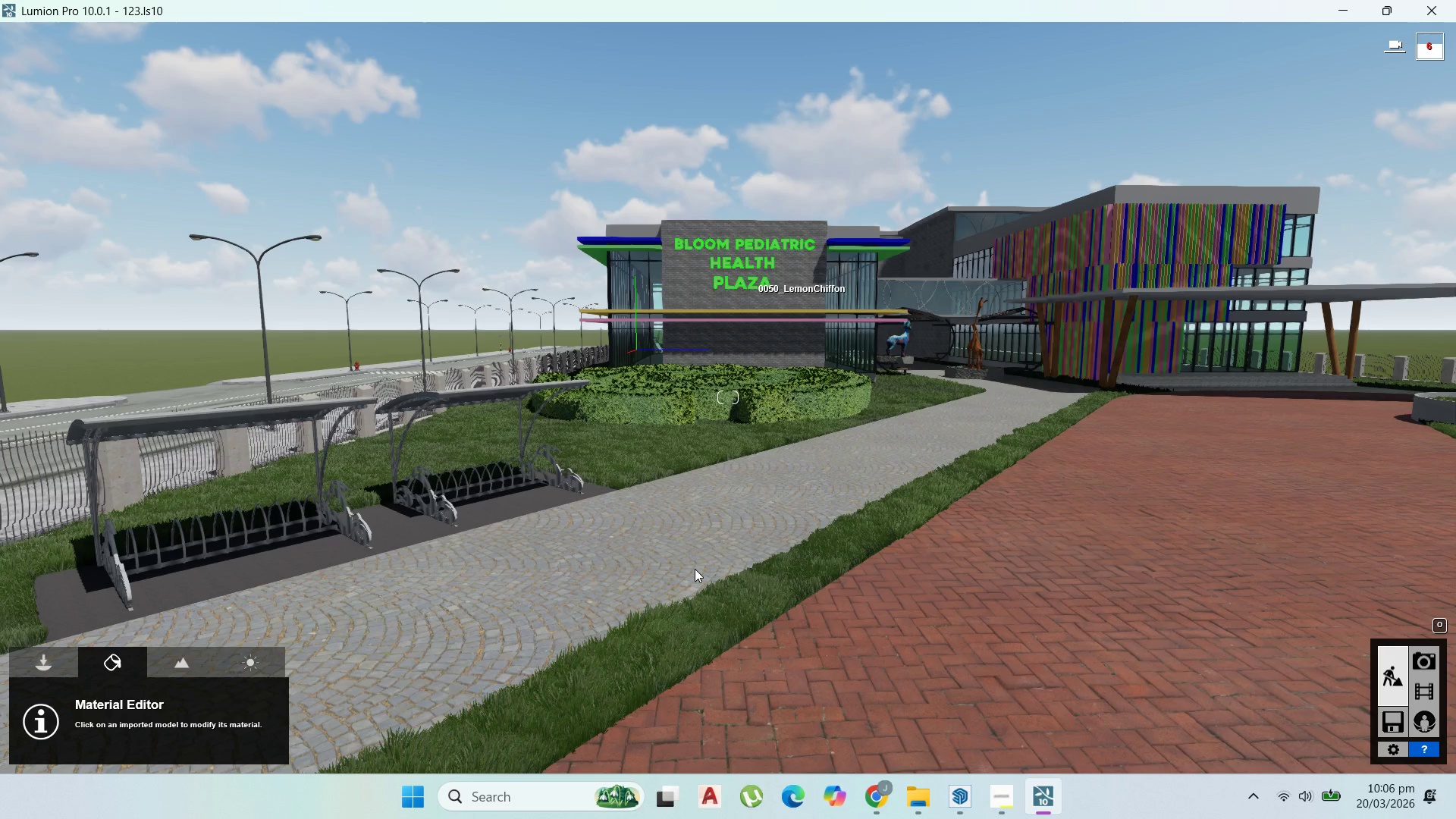 
wait(14.88)
 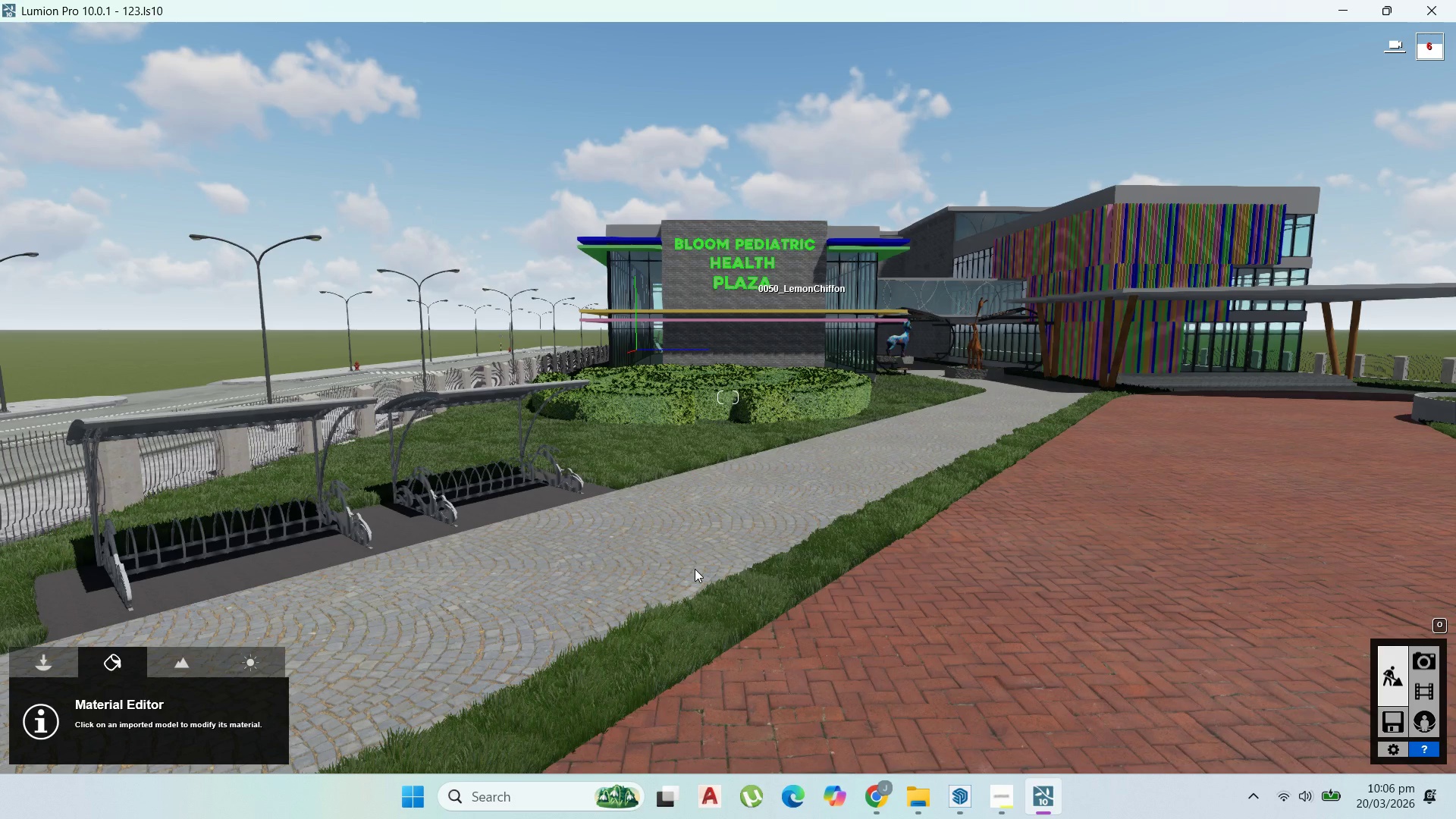 
left_click([62, 470])
 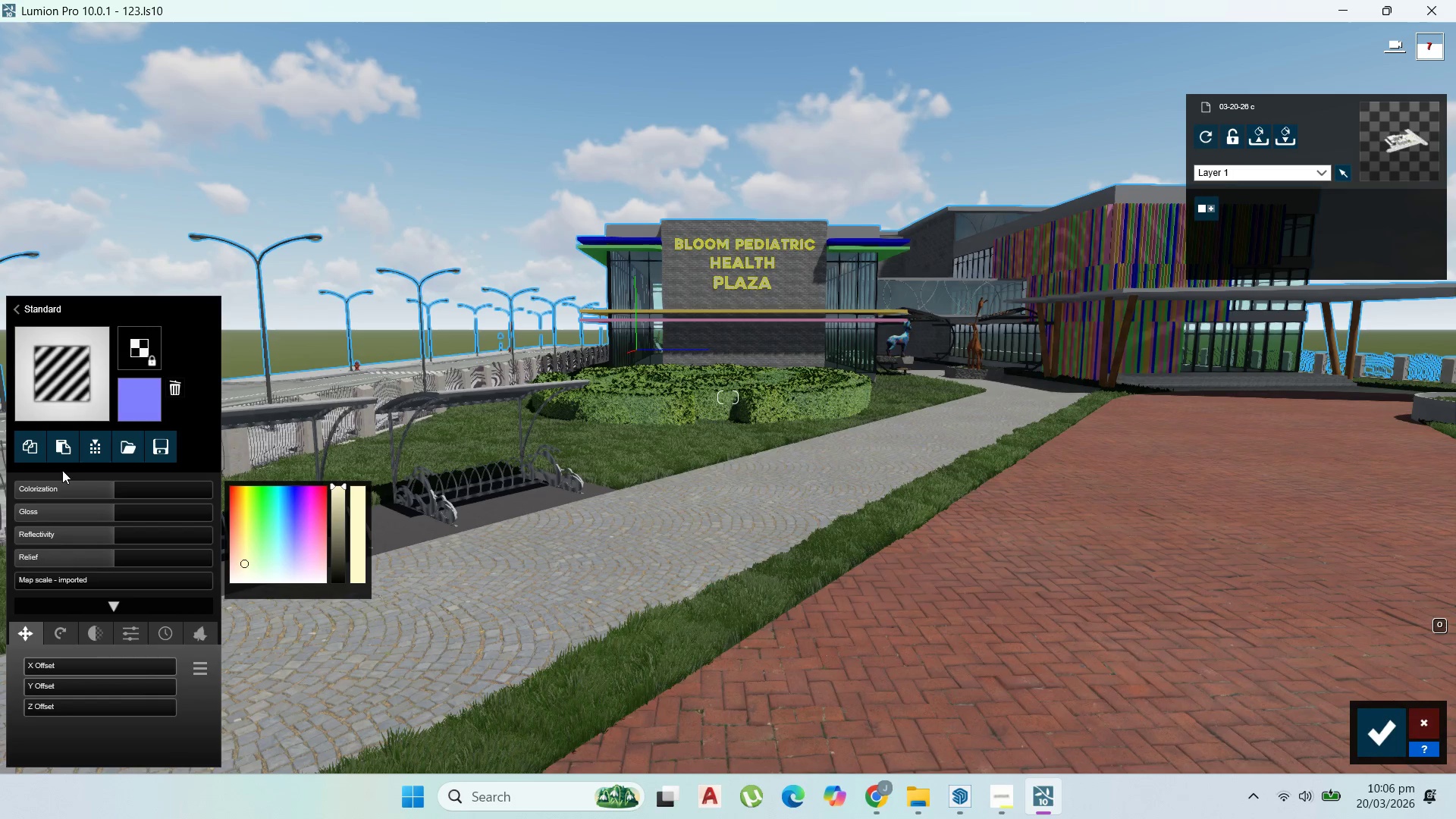 
wait(6.76)
 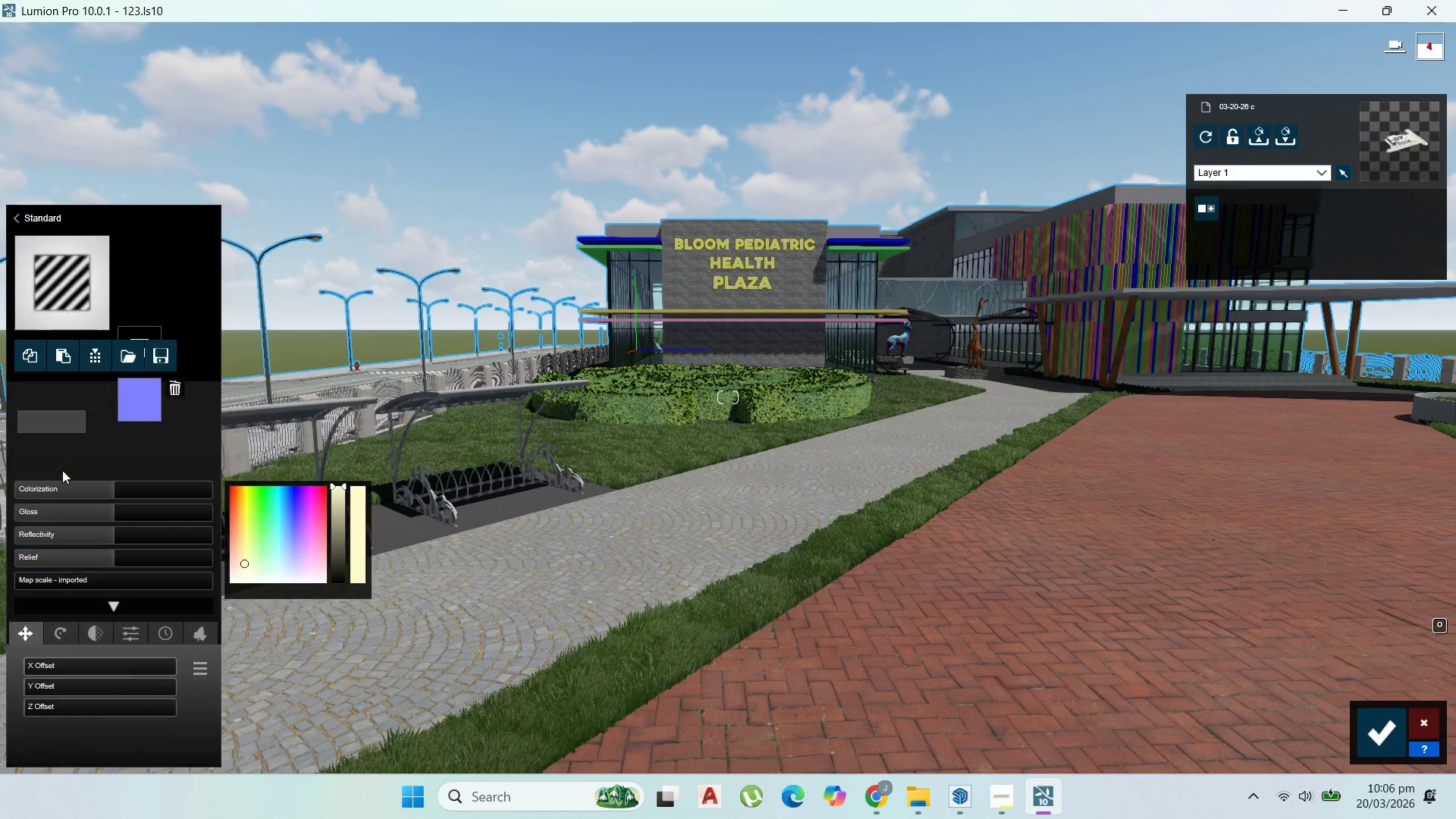 
left_click([61, 625])
 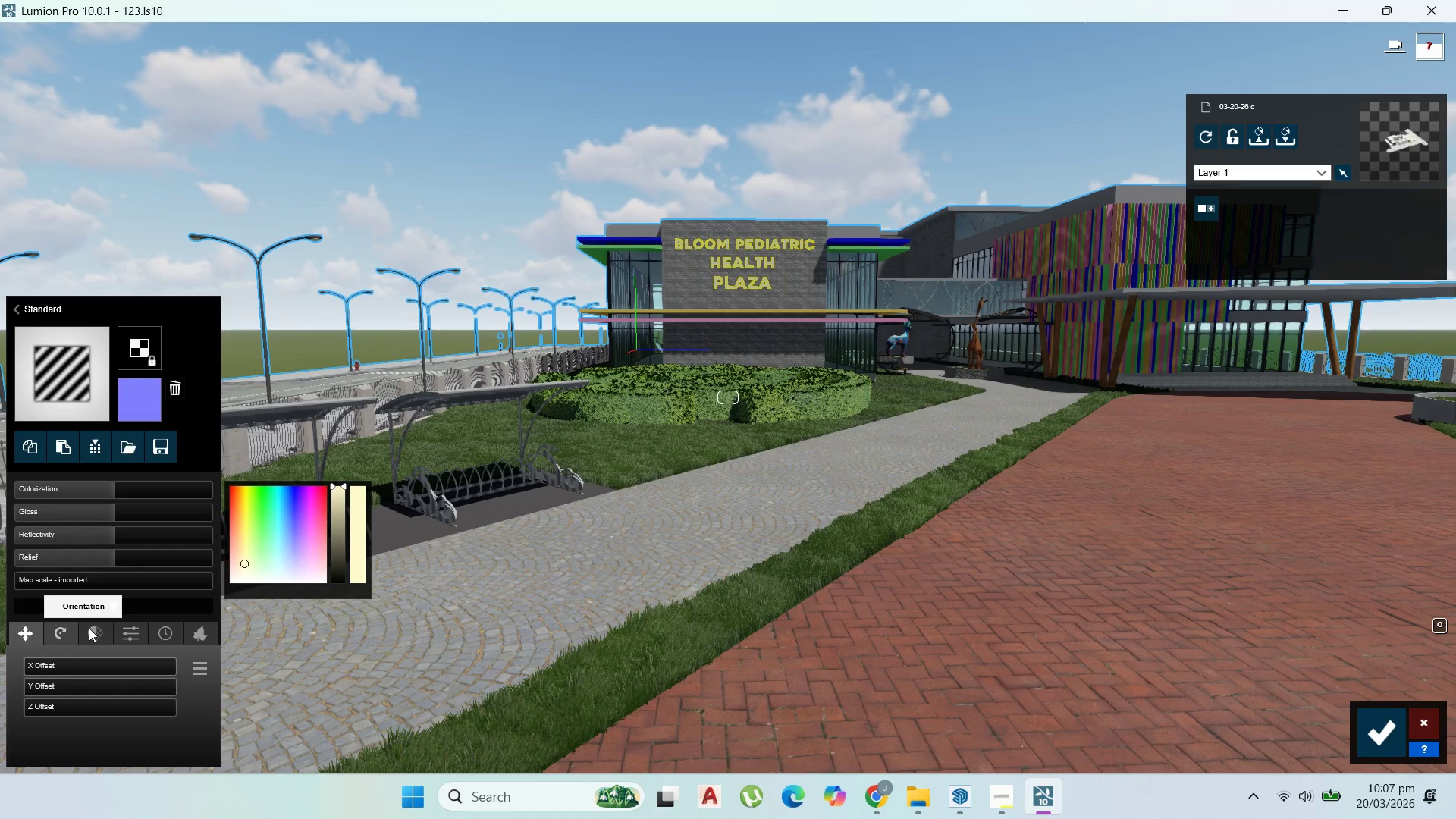 
left_click([98, 629])
 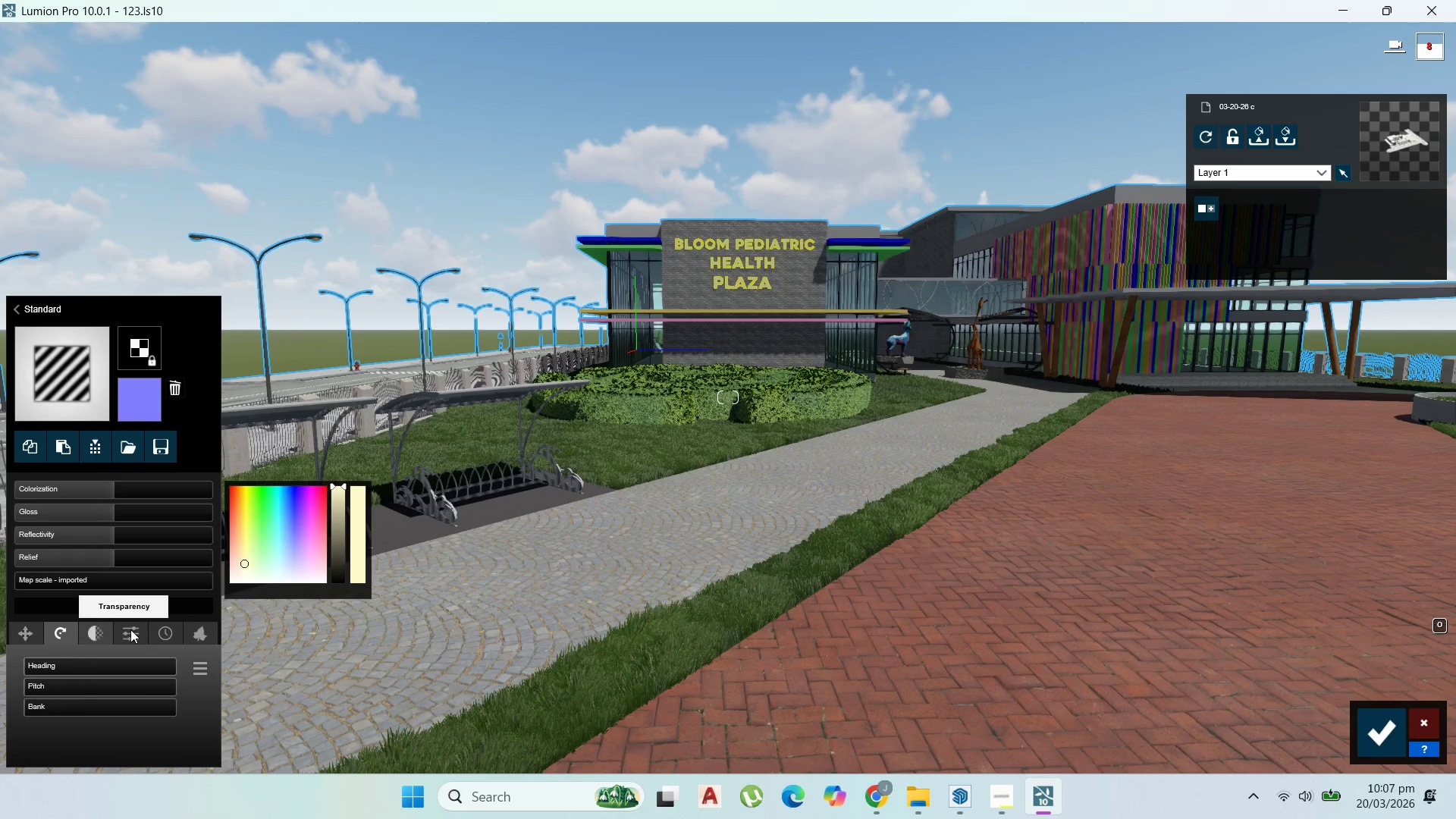 
left_click([133, 629])
 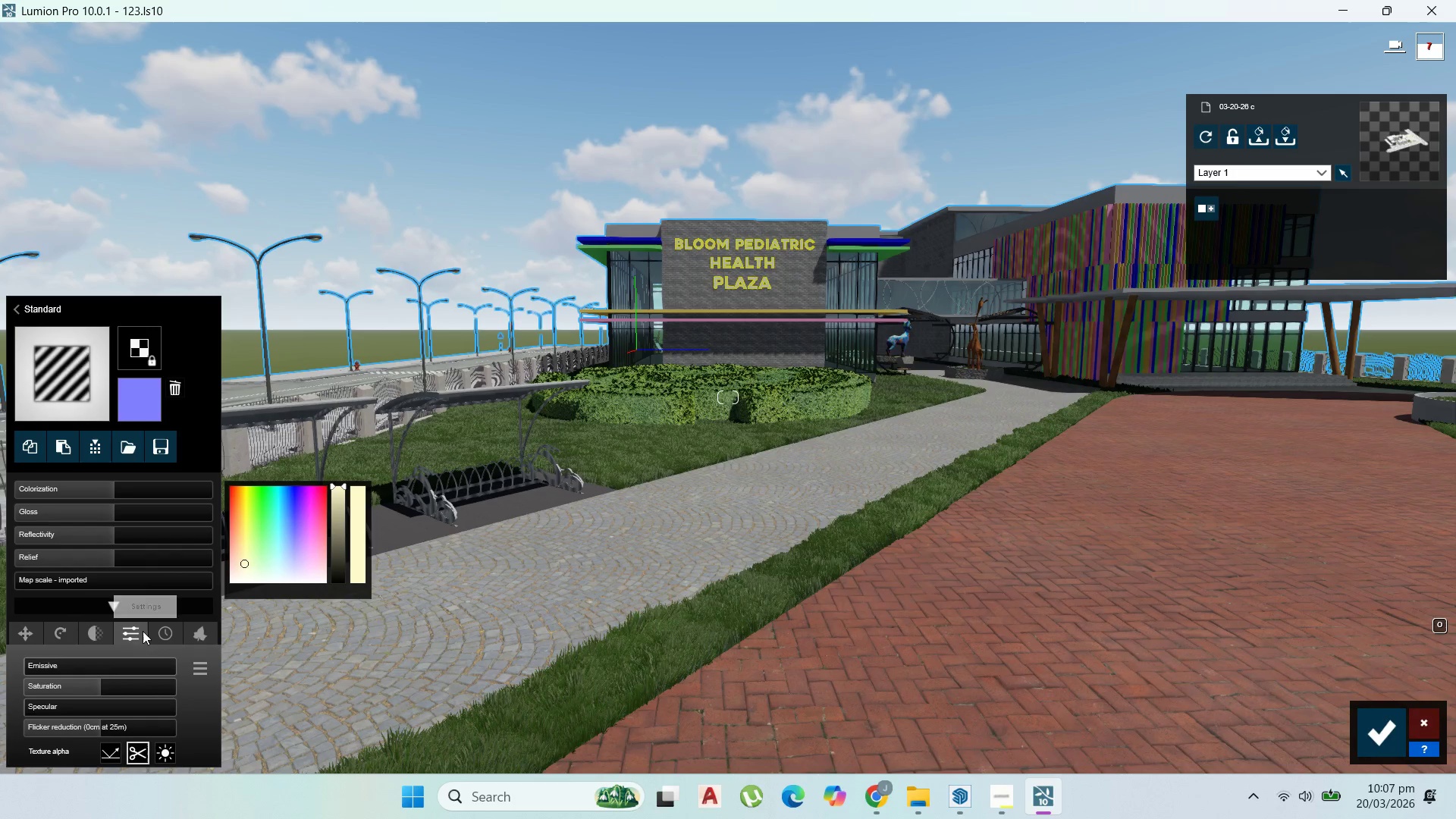 
mouse_move([146, 622])
 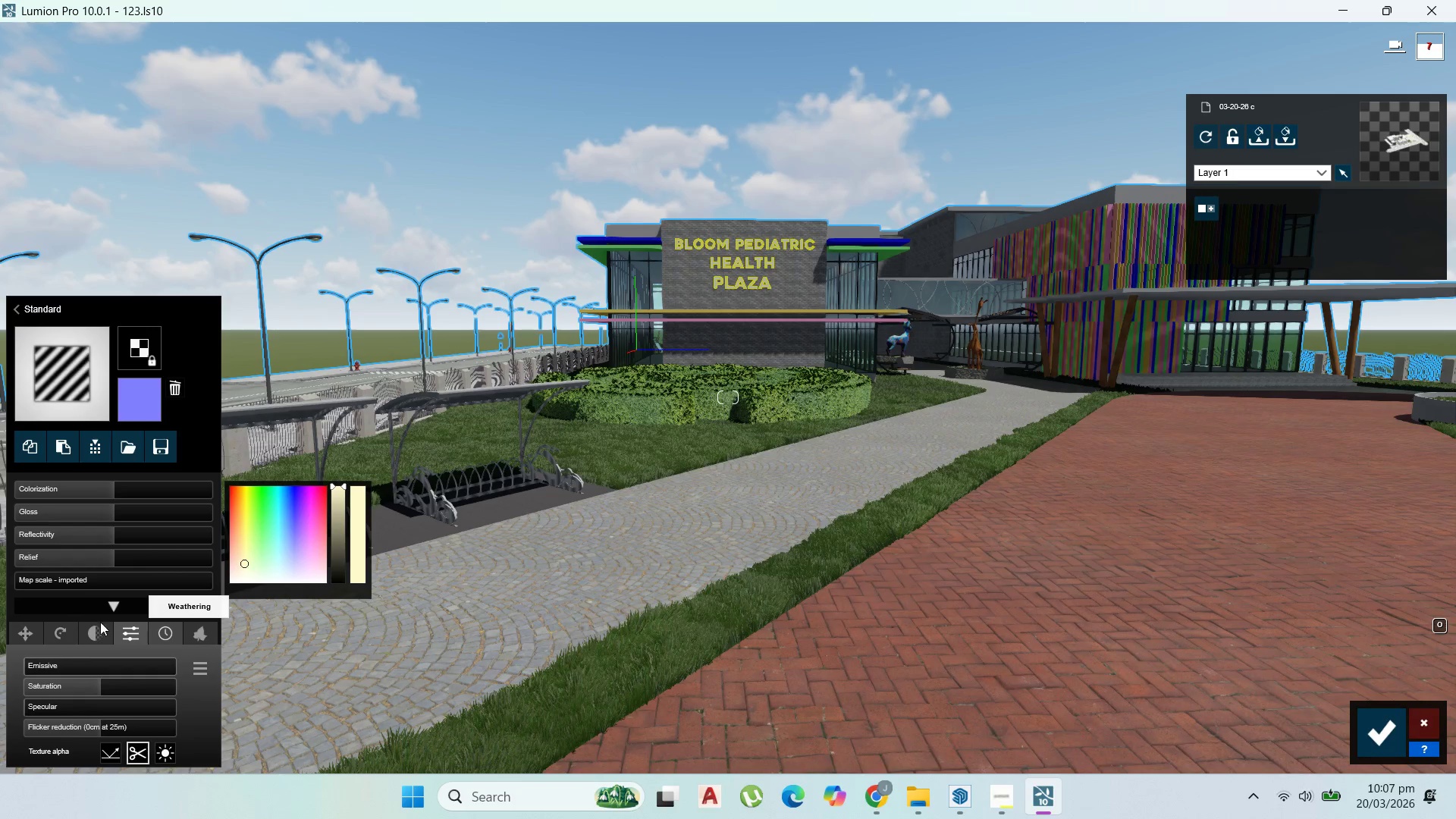 
mouse_move([72, 623])
 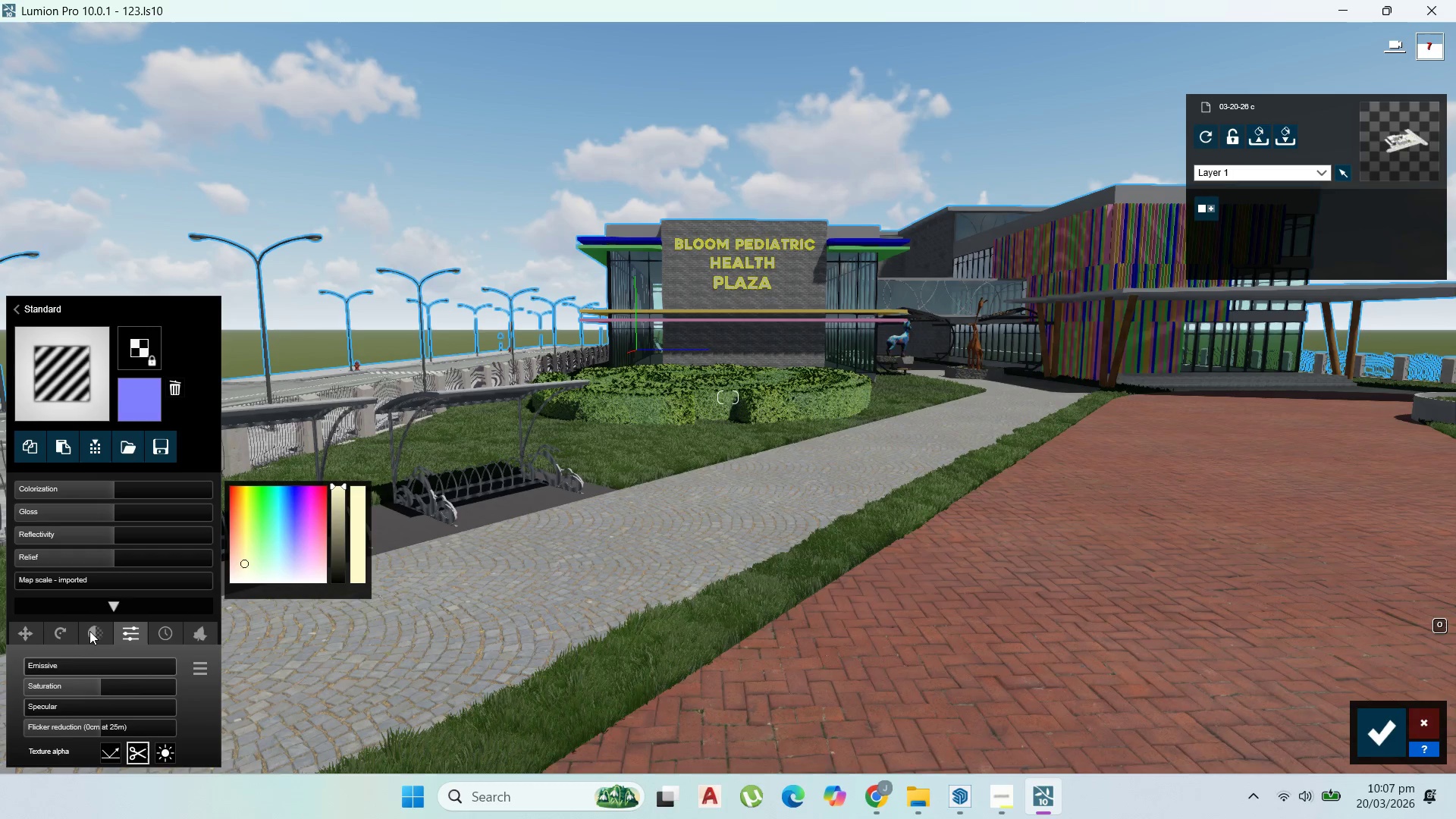 
left_click([90, 631])
 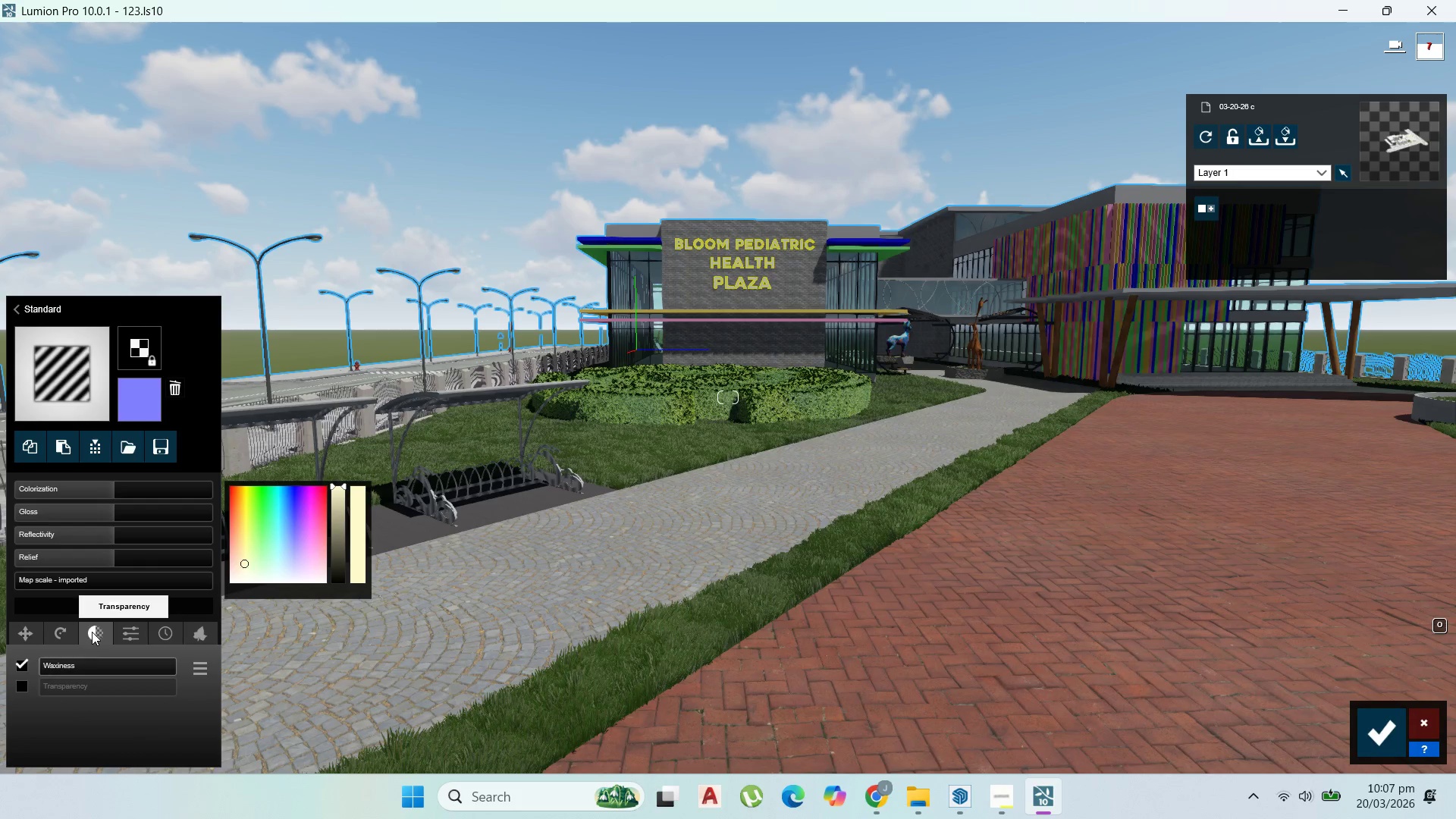 
left_click([55, 634])
 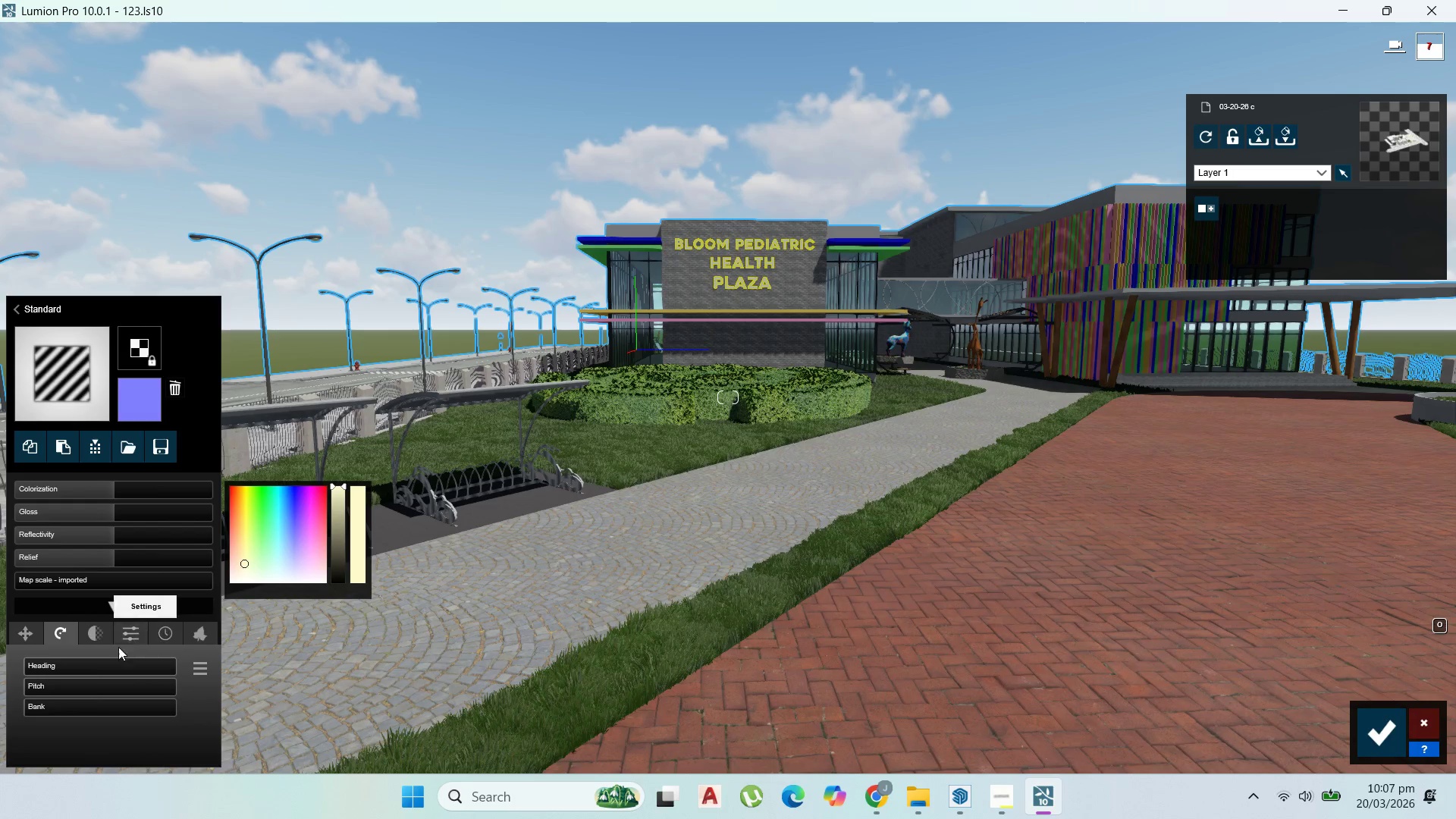 
left_click_drag(start_coordinate=[82, 667], to_coordinate=[113, 676])
 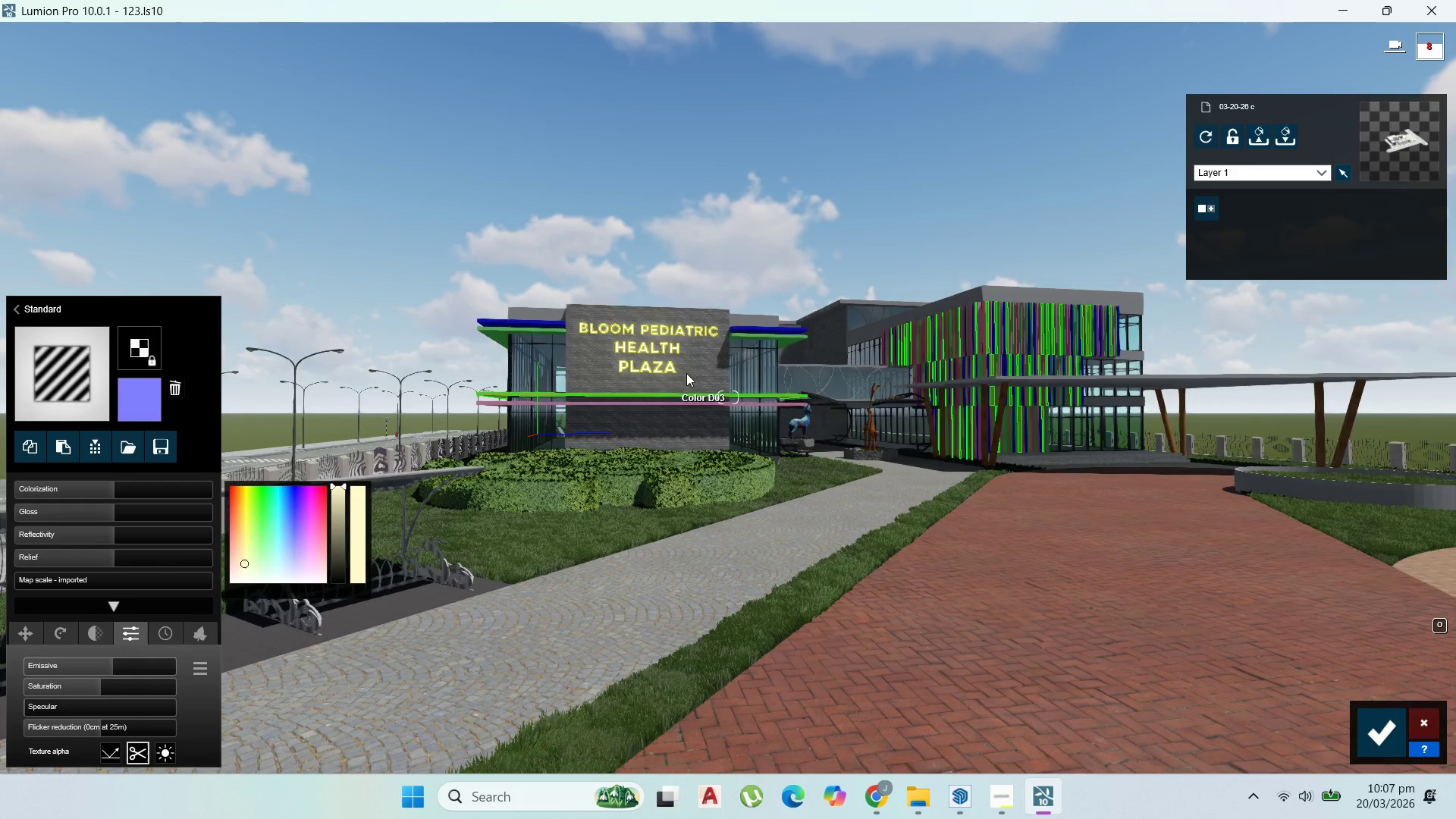 
scroll: coordinate [704, 360], scroll_direction: up, amount: 6.0
 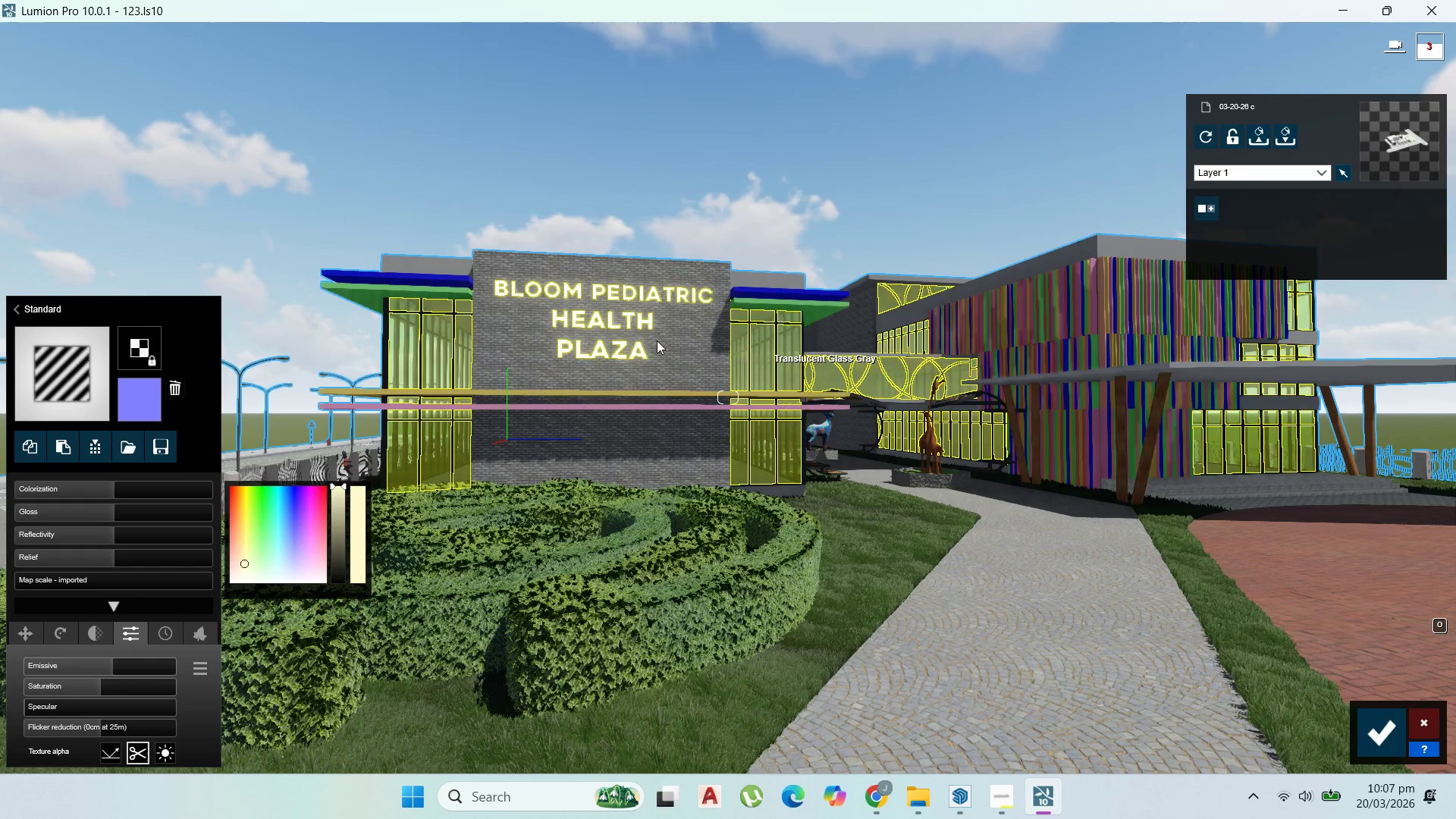 
wait(6.29)
 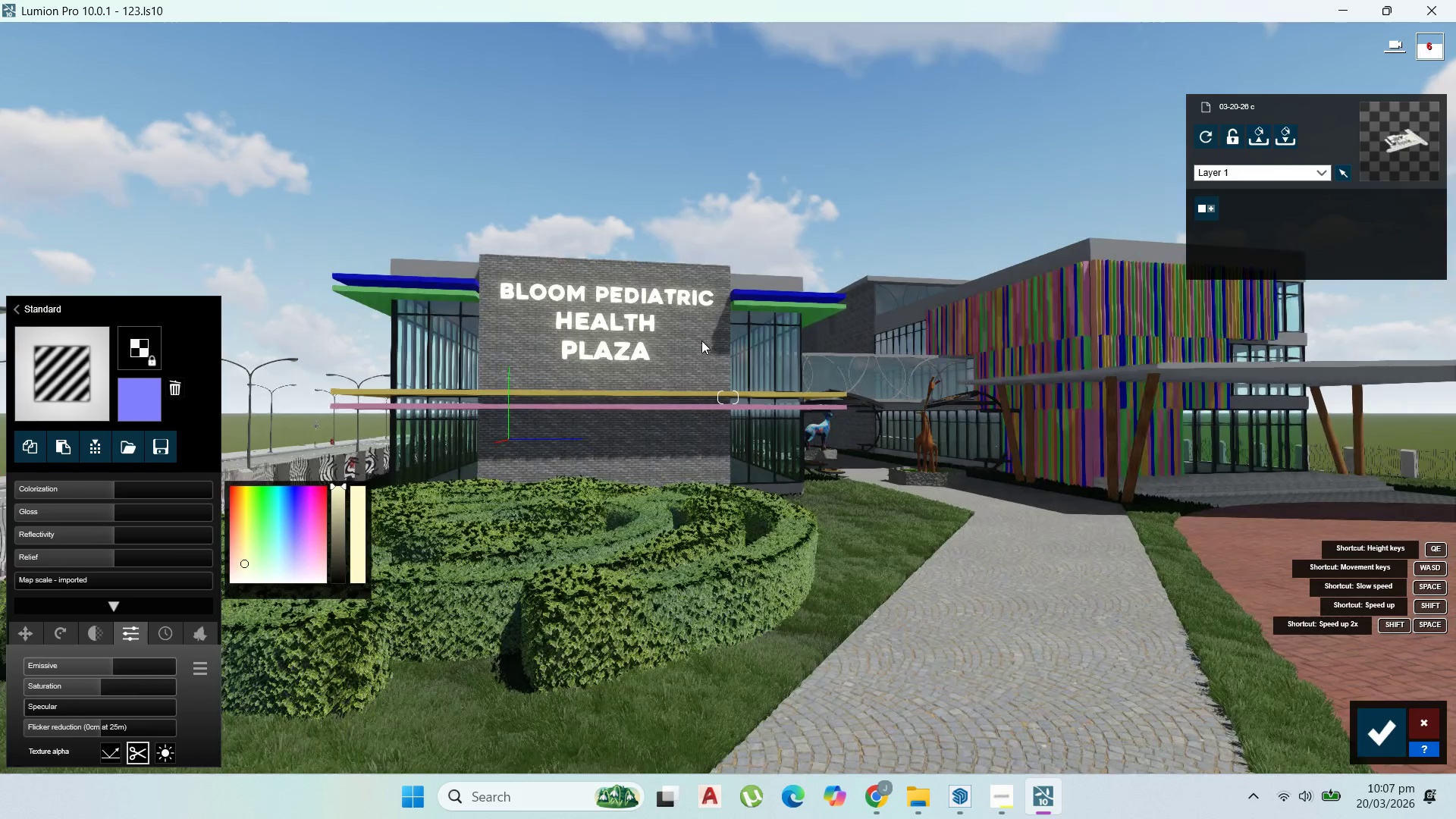 
left_click([673, 340])
 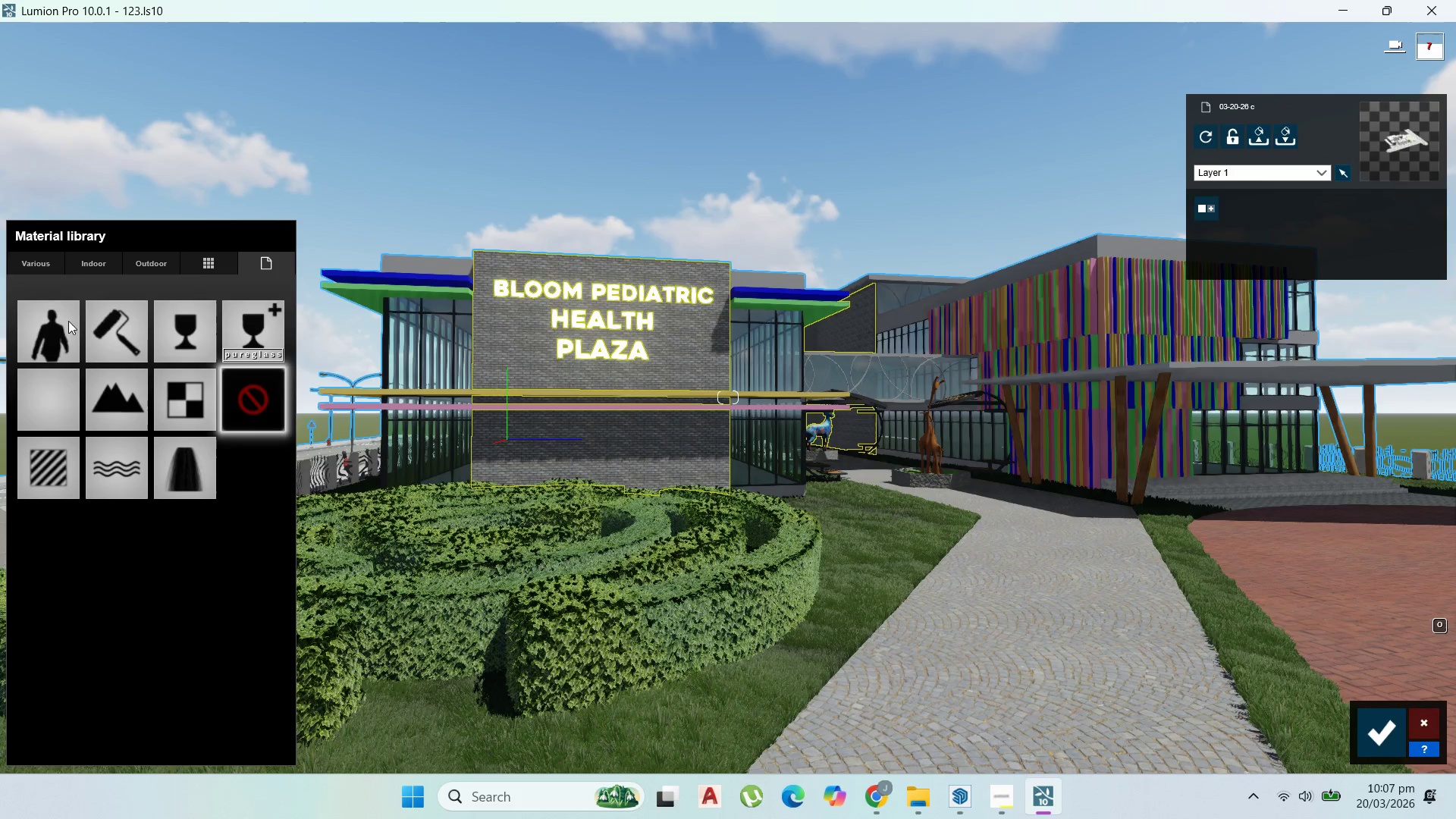 
left_click([96, 273])
 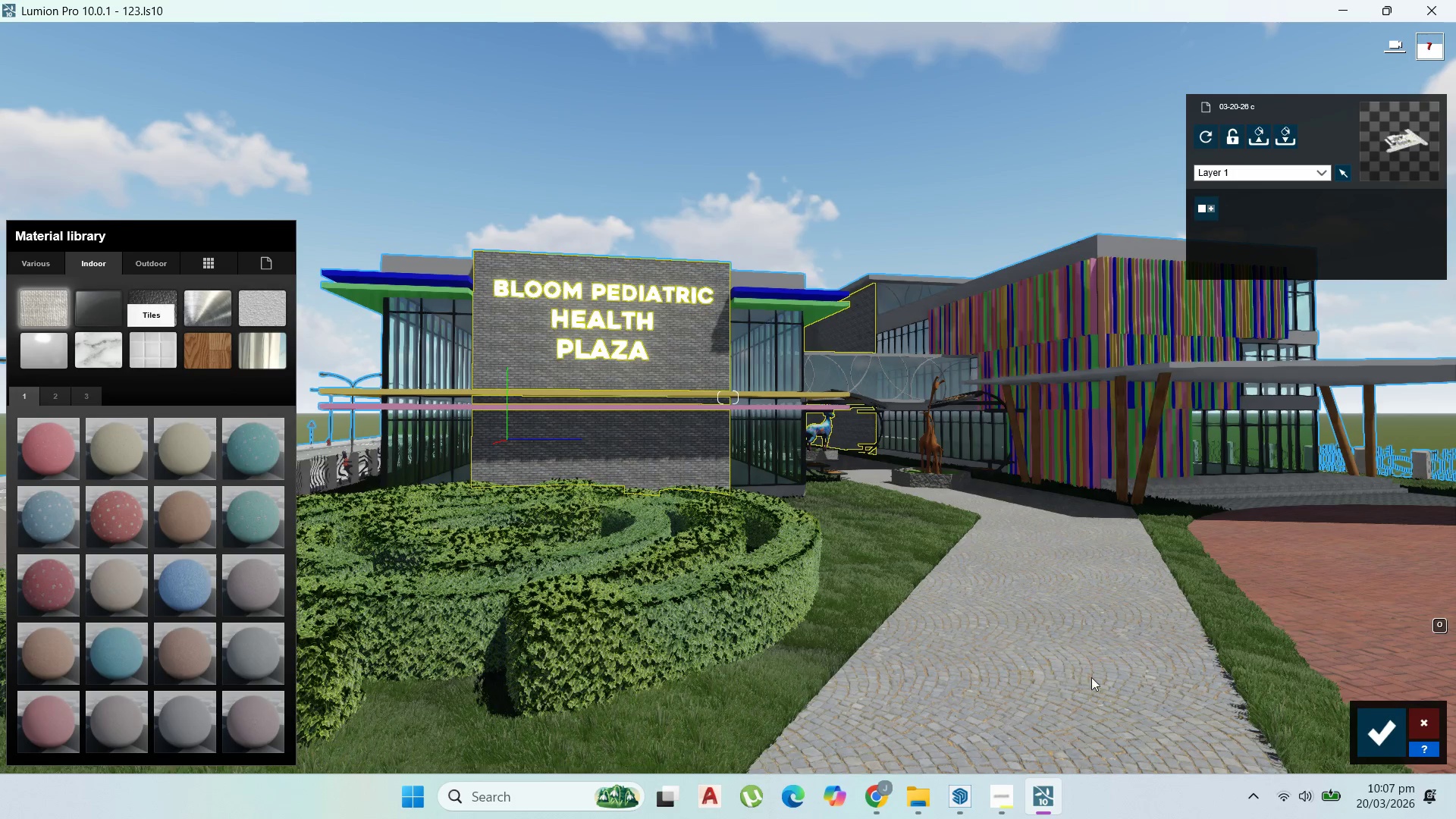 
wait(5.23)
 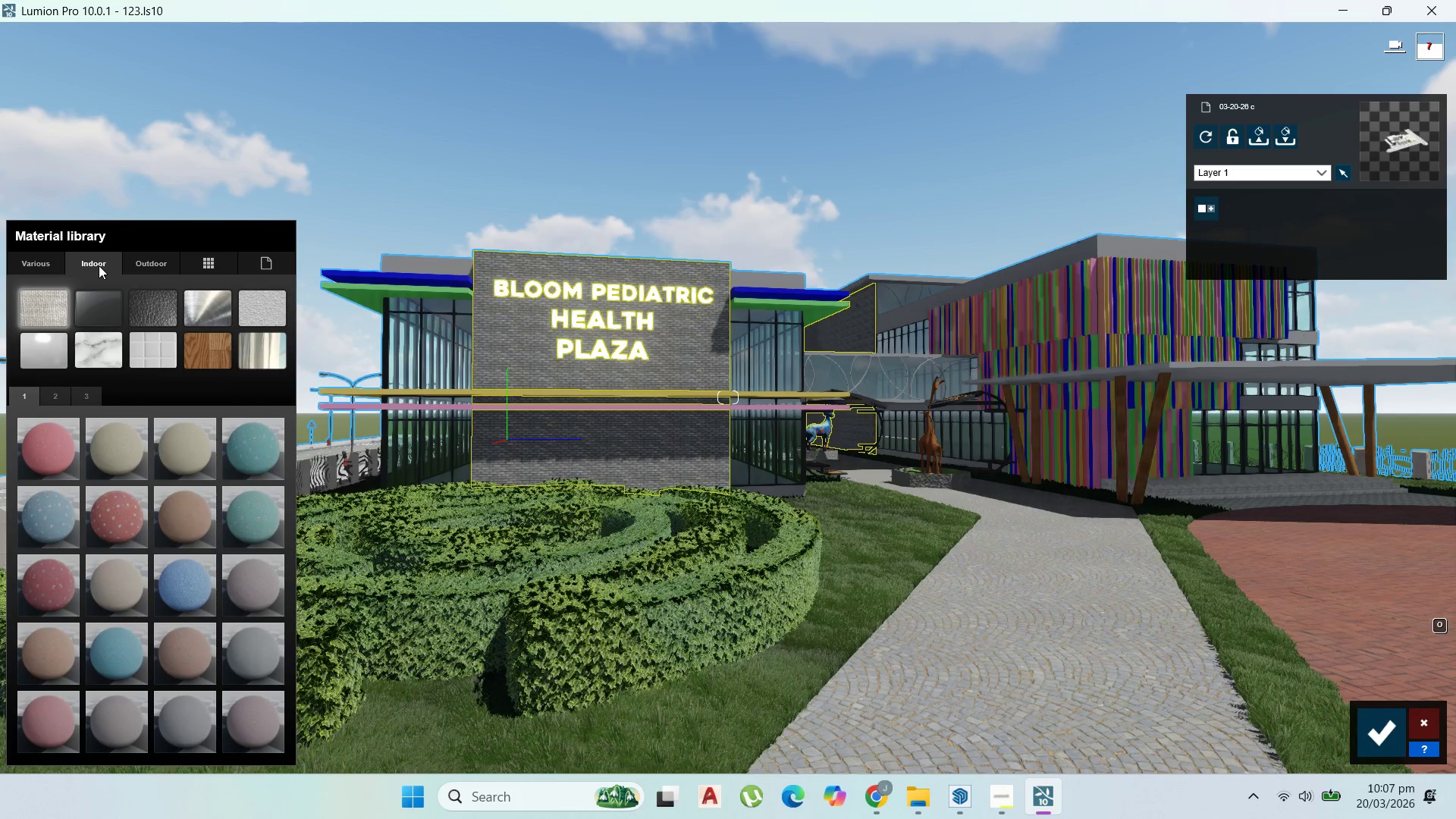 
scroll: coordinate [782, 692], scroll_direction: down, amount: 27.0
 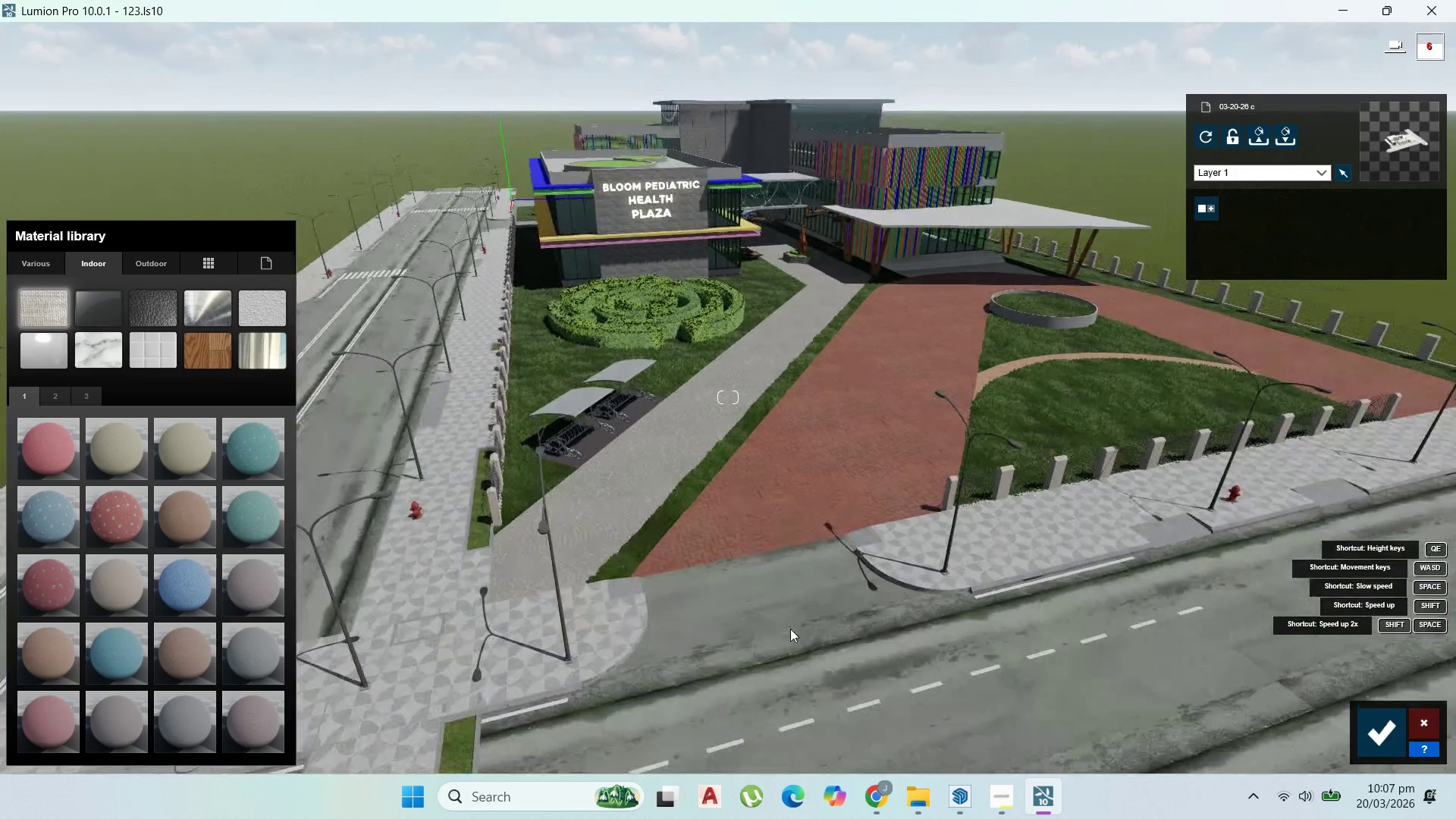 
scroll: coordinate [805, 599], scroll_direction: up, amount: 10.0
 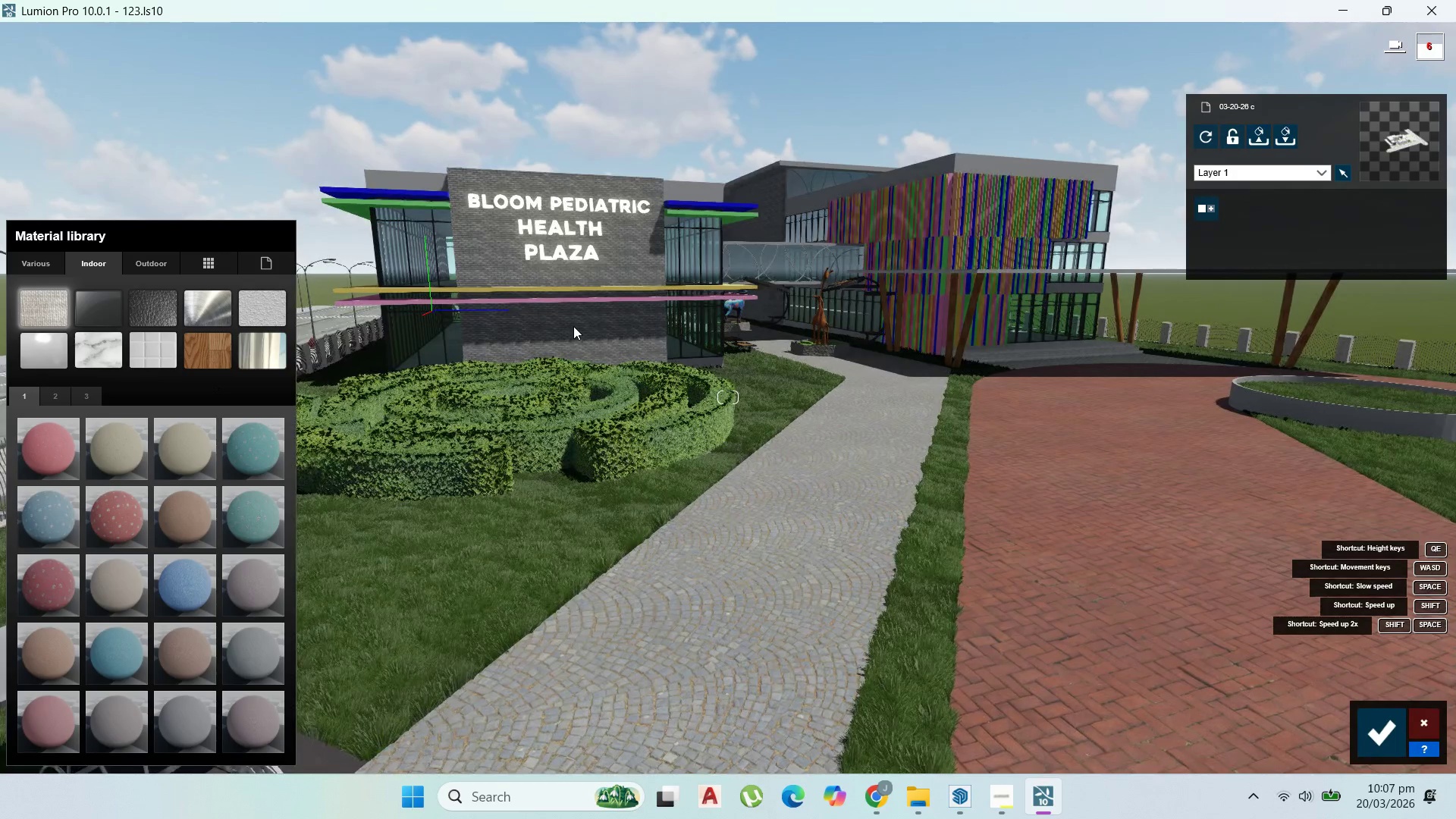 
left_click([595, 331])
 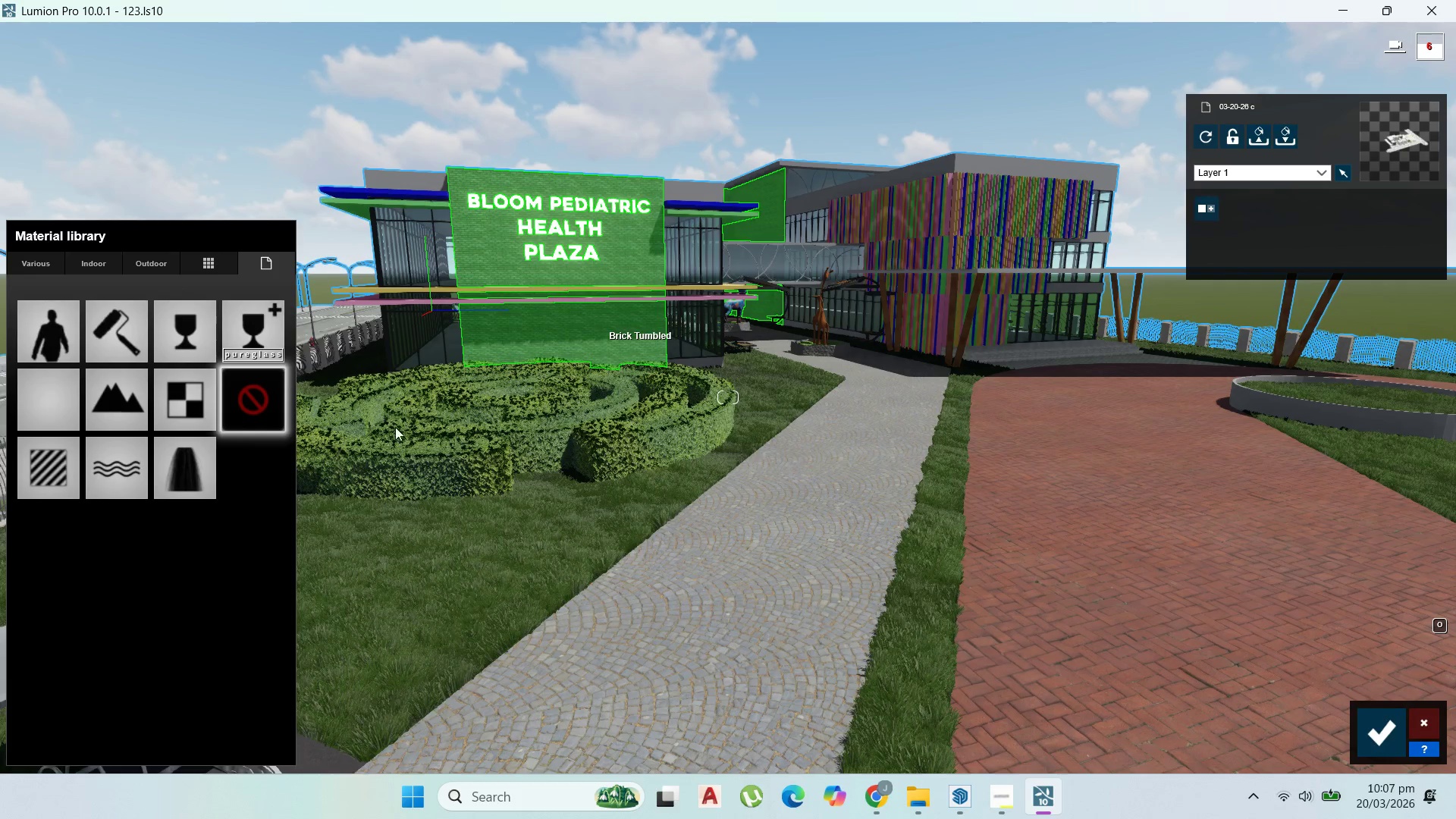 
left_click([70, 475])
 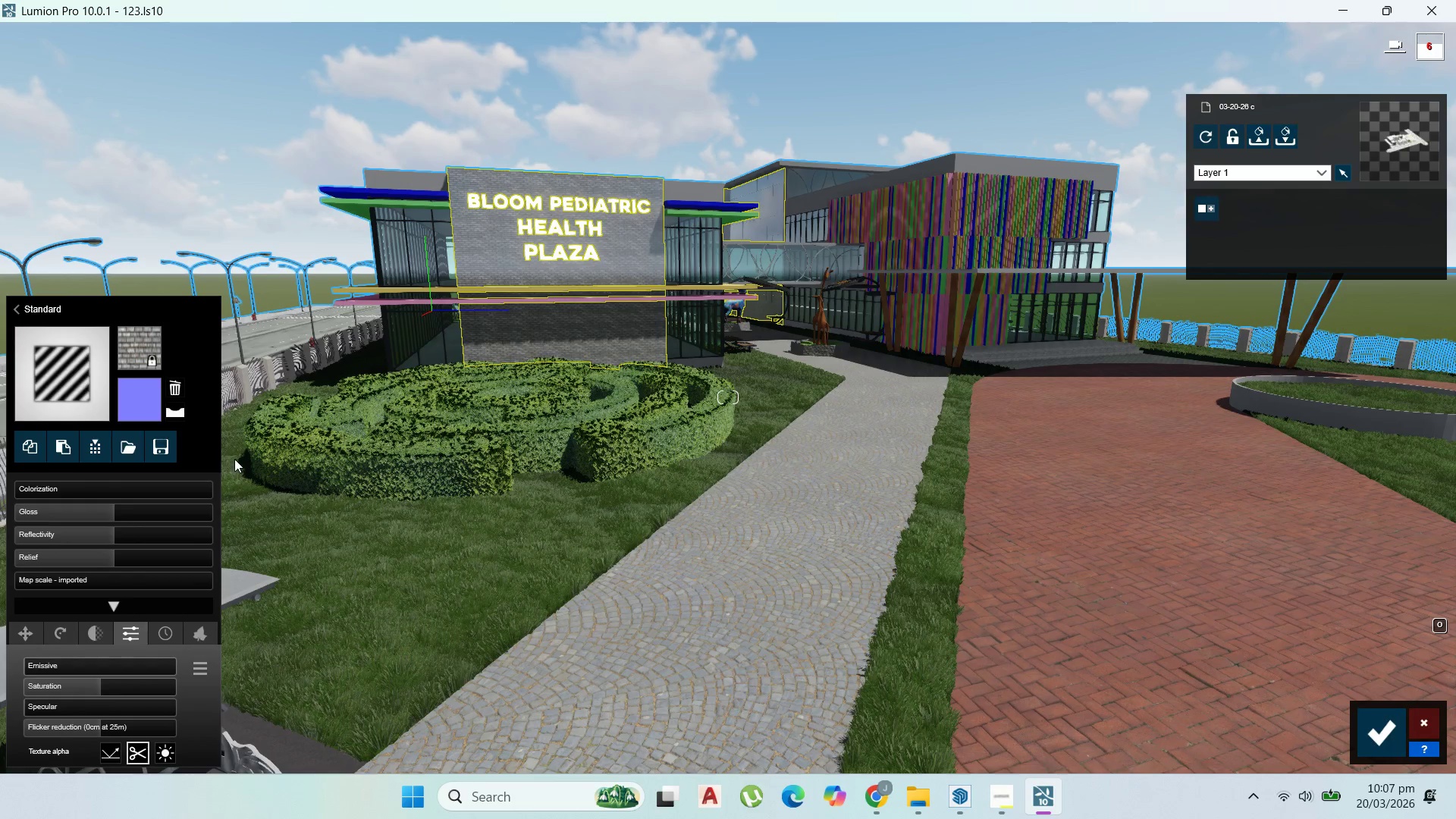 
left_click([36, 372])
 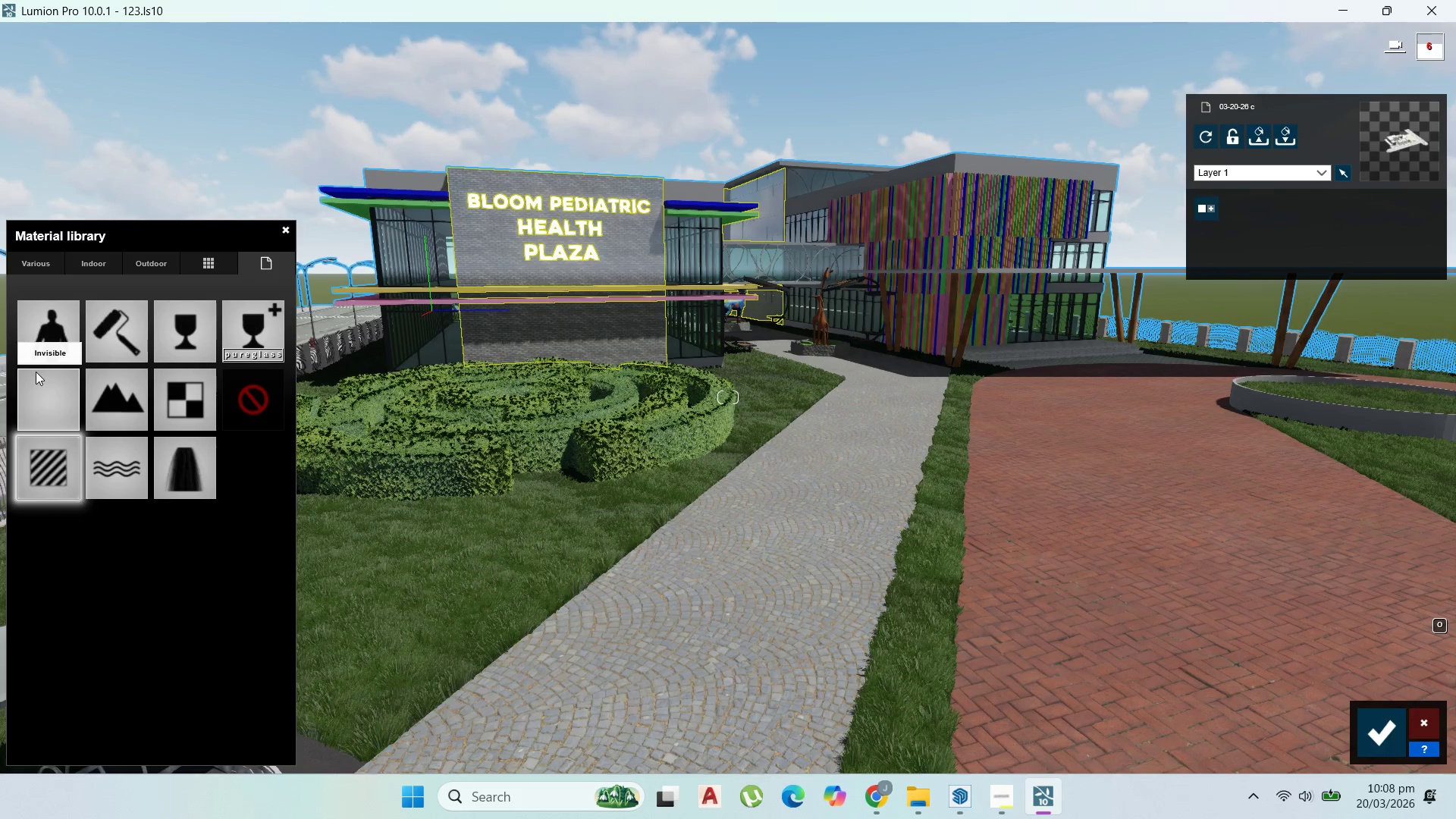 
wait(10.81)
 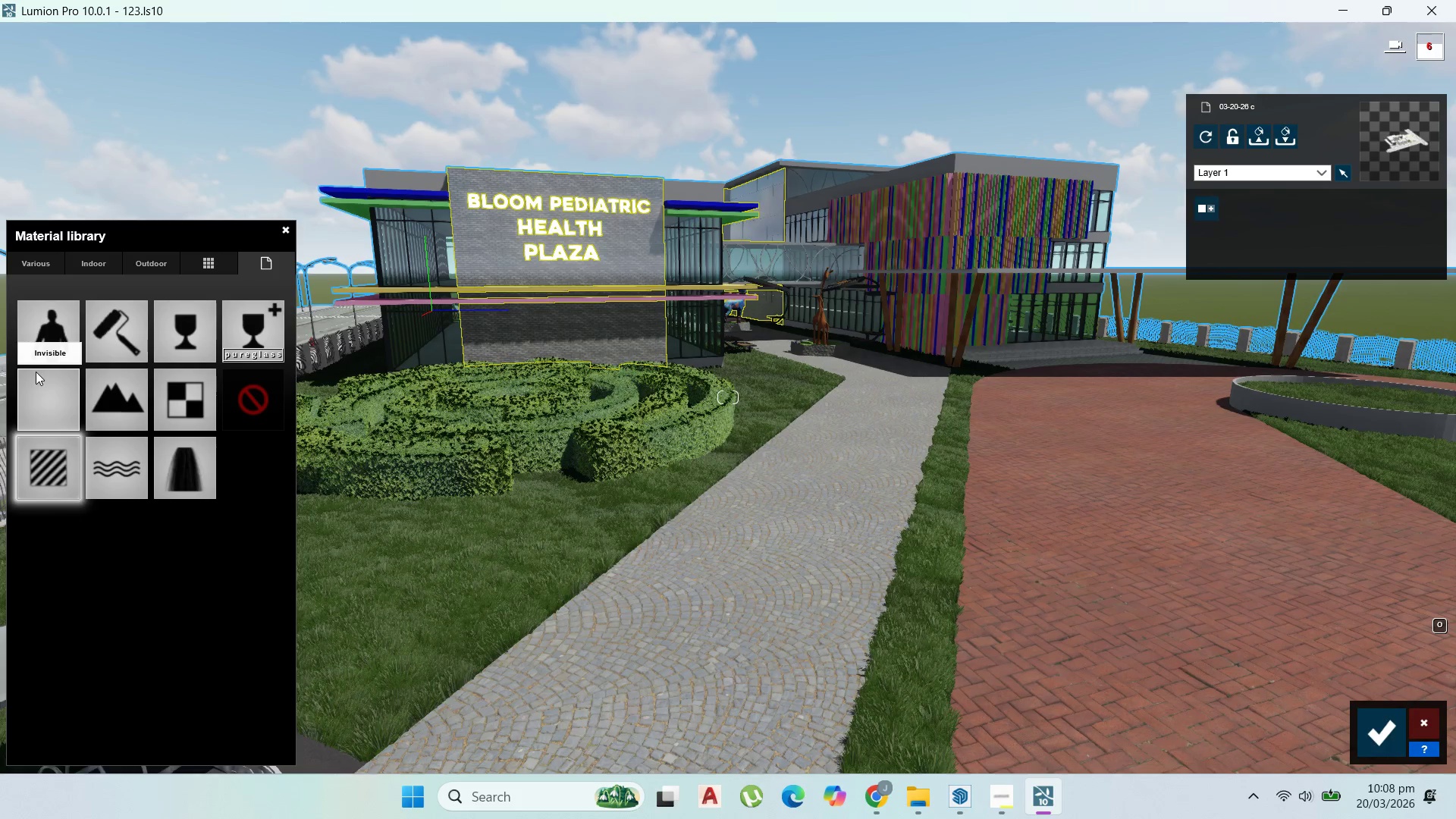 
left_click([108, 256])
 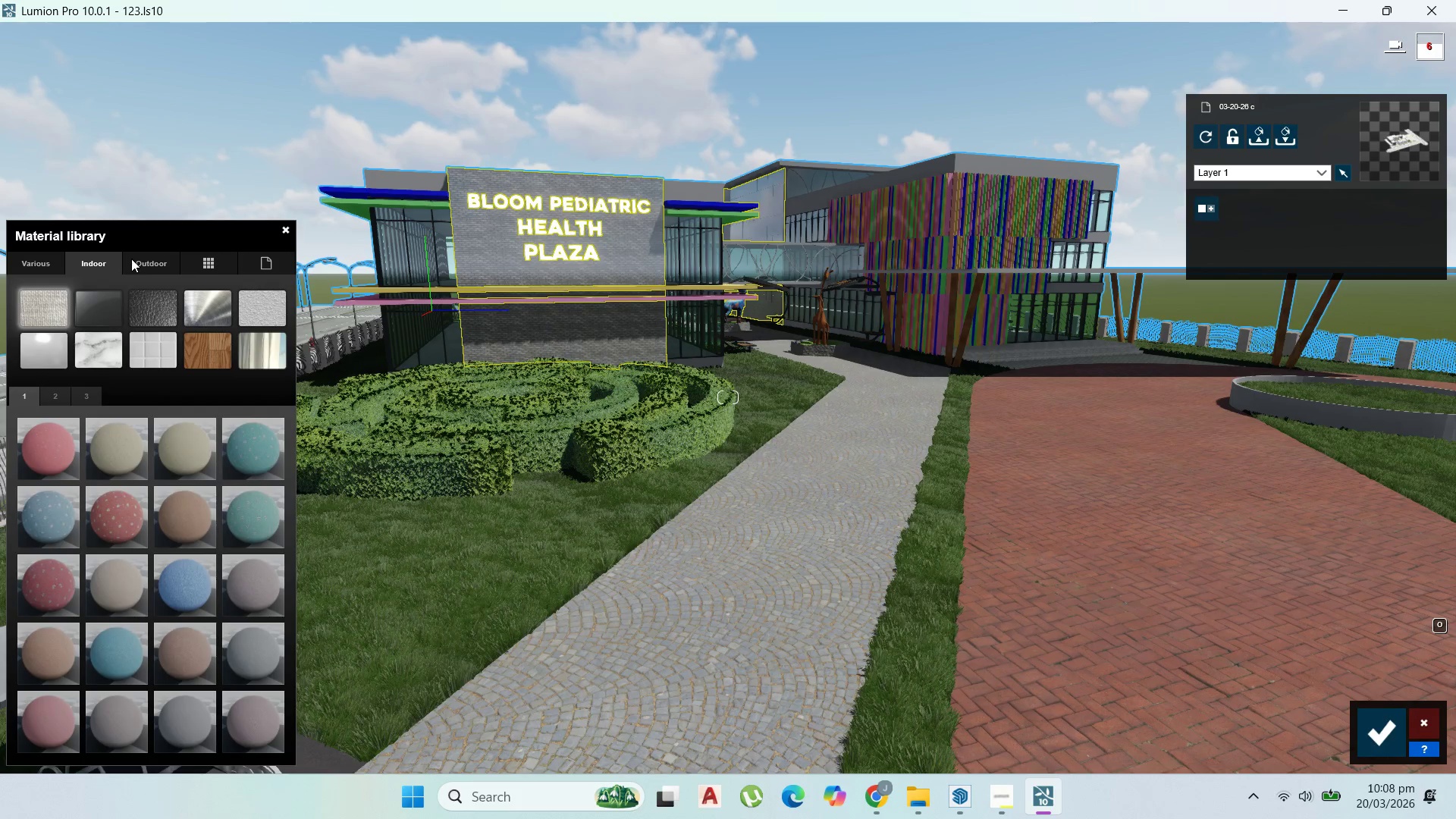 
left_click([146, 259])
 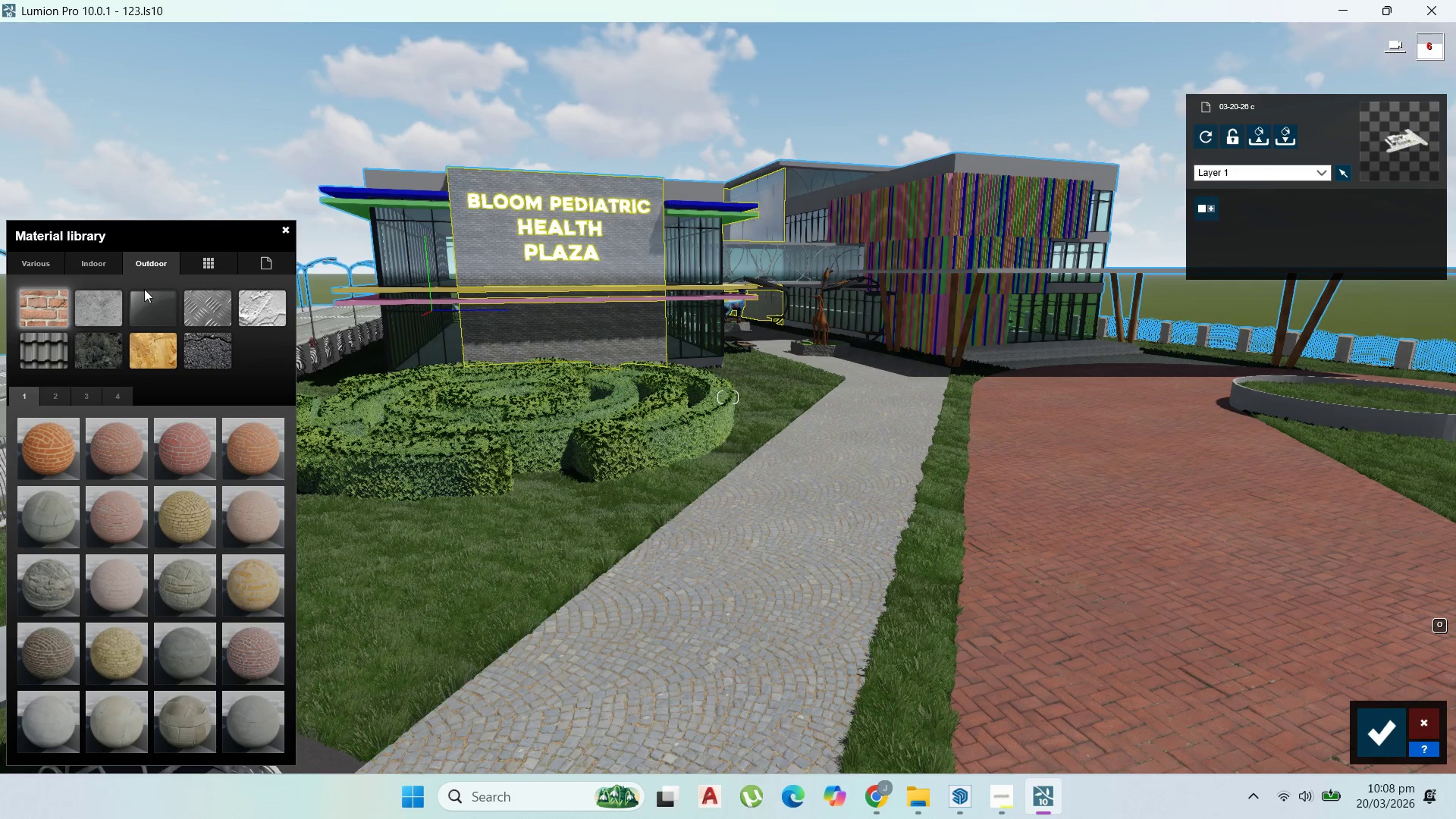 
left_click([111, 307])
 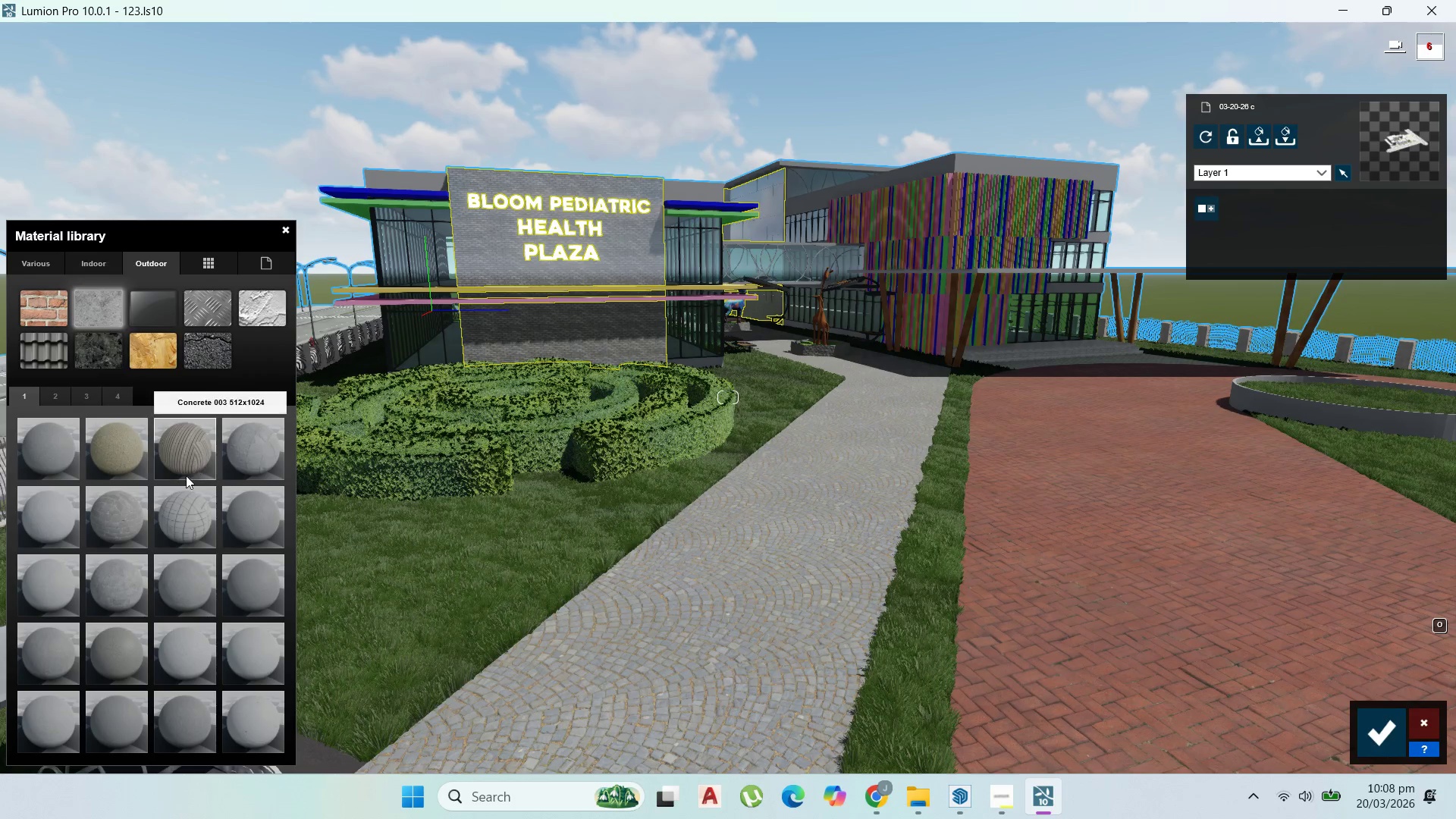 
left_click([59, 397])
 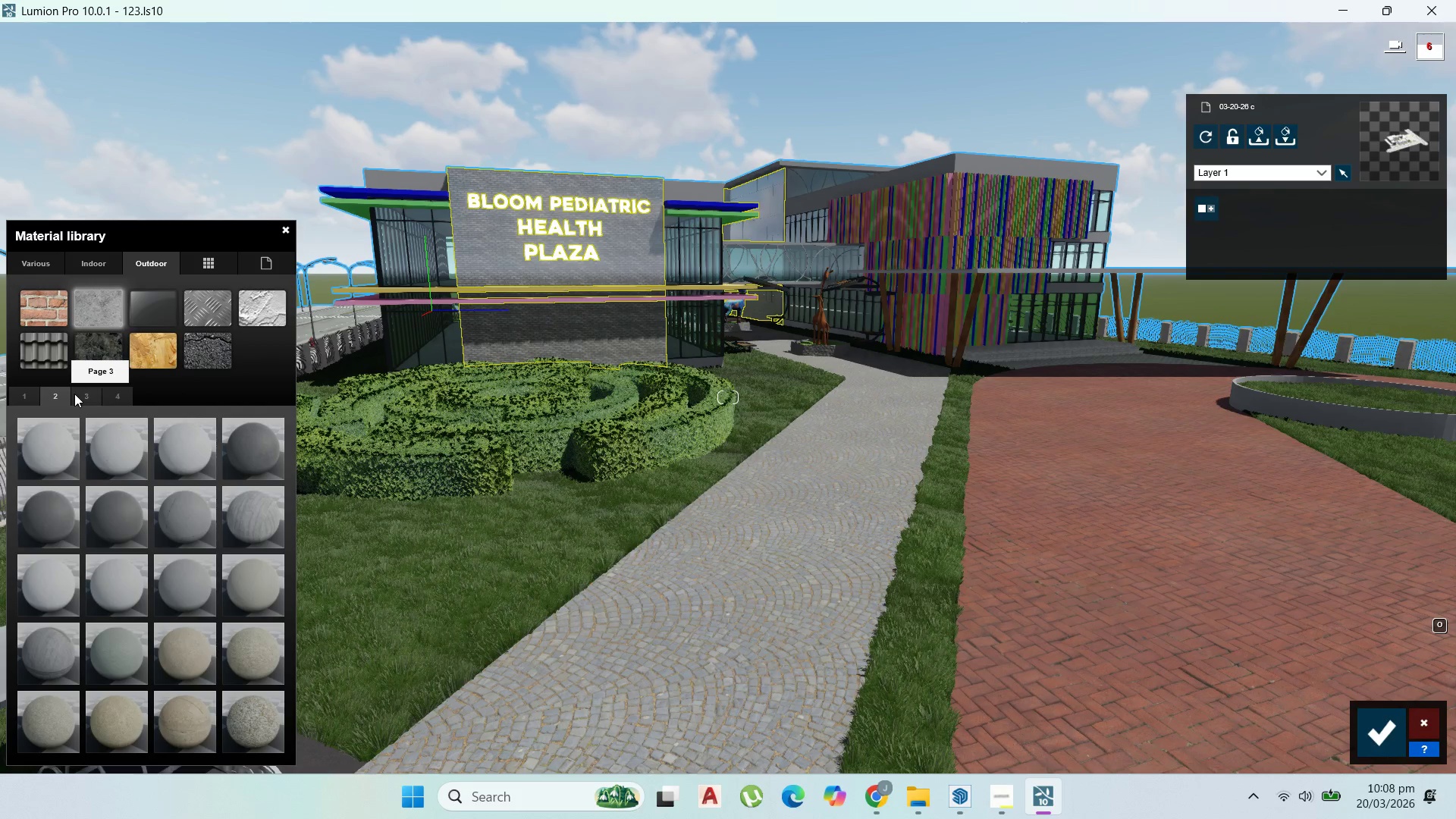 
left_click([98, 396])
 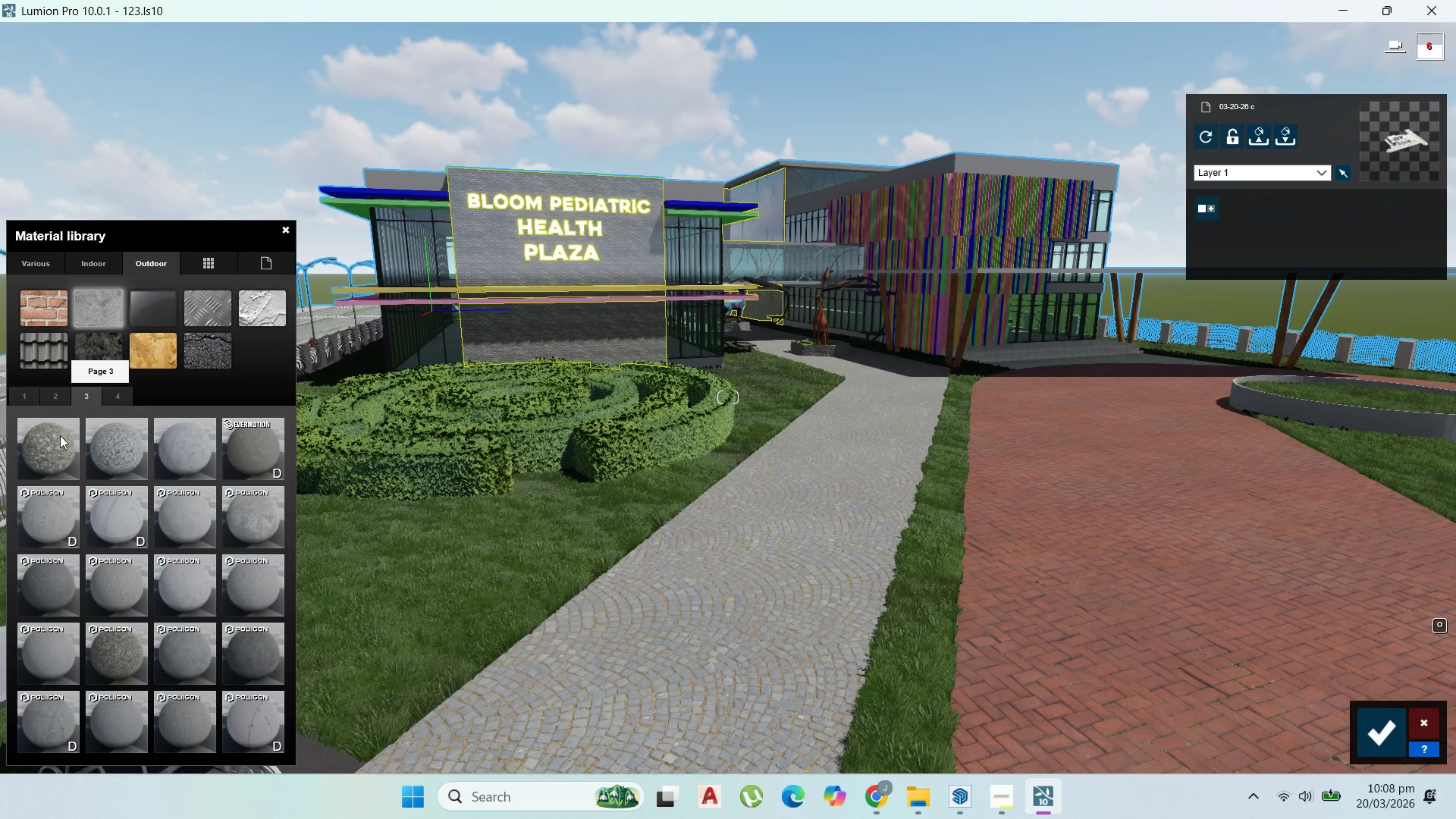 
left_click([102, 532])
 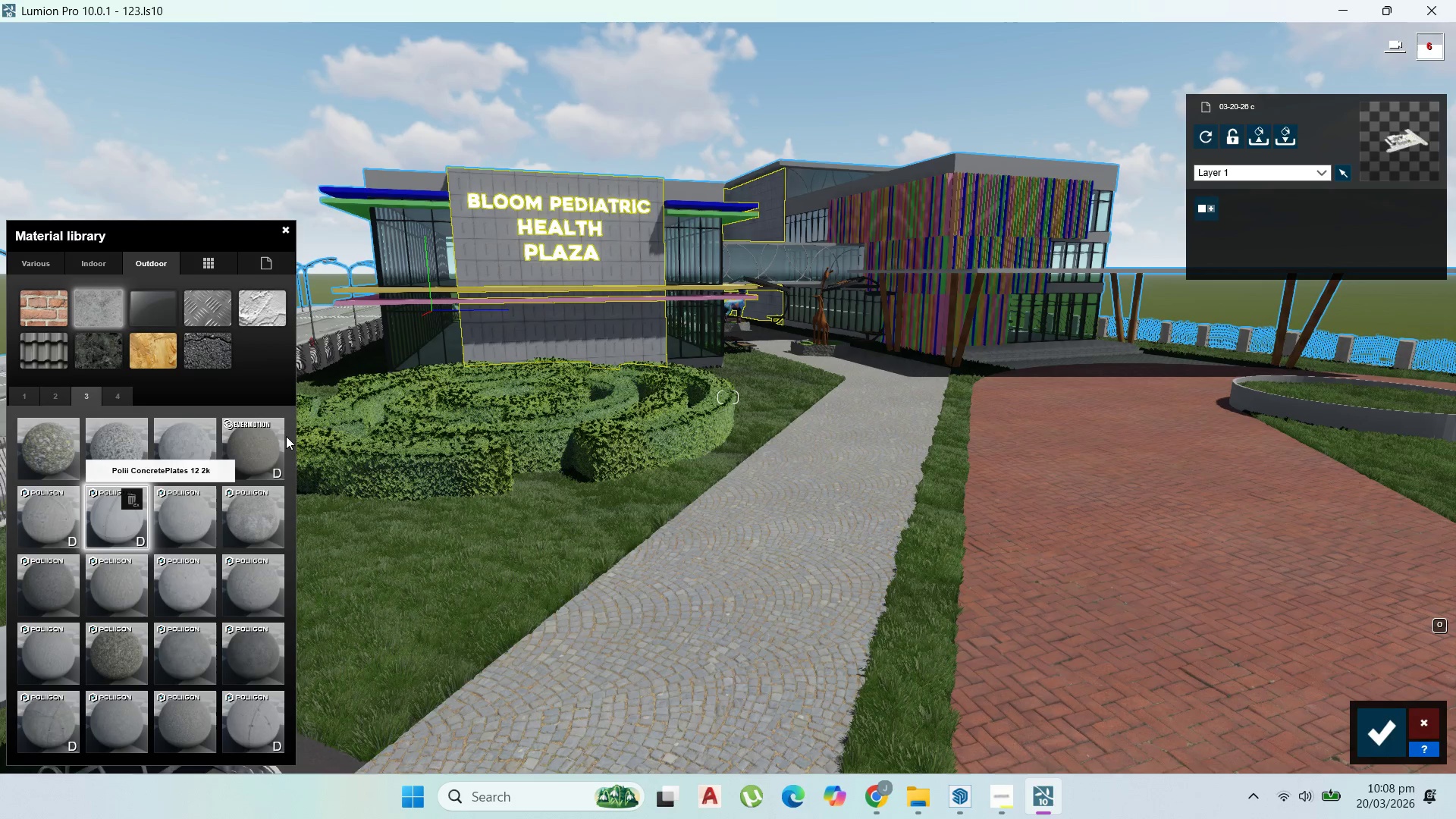 
scroll: coordinate [703, 284], scroll_direction: up, amount: 3.0
 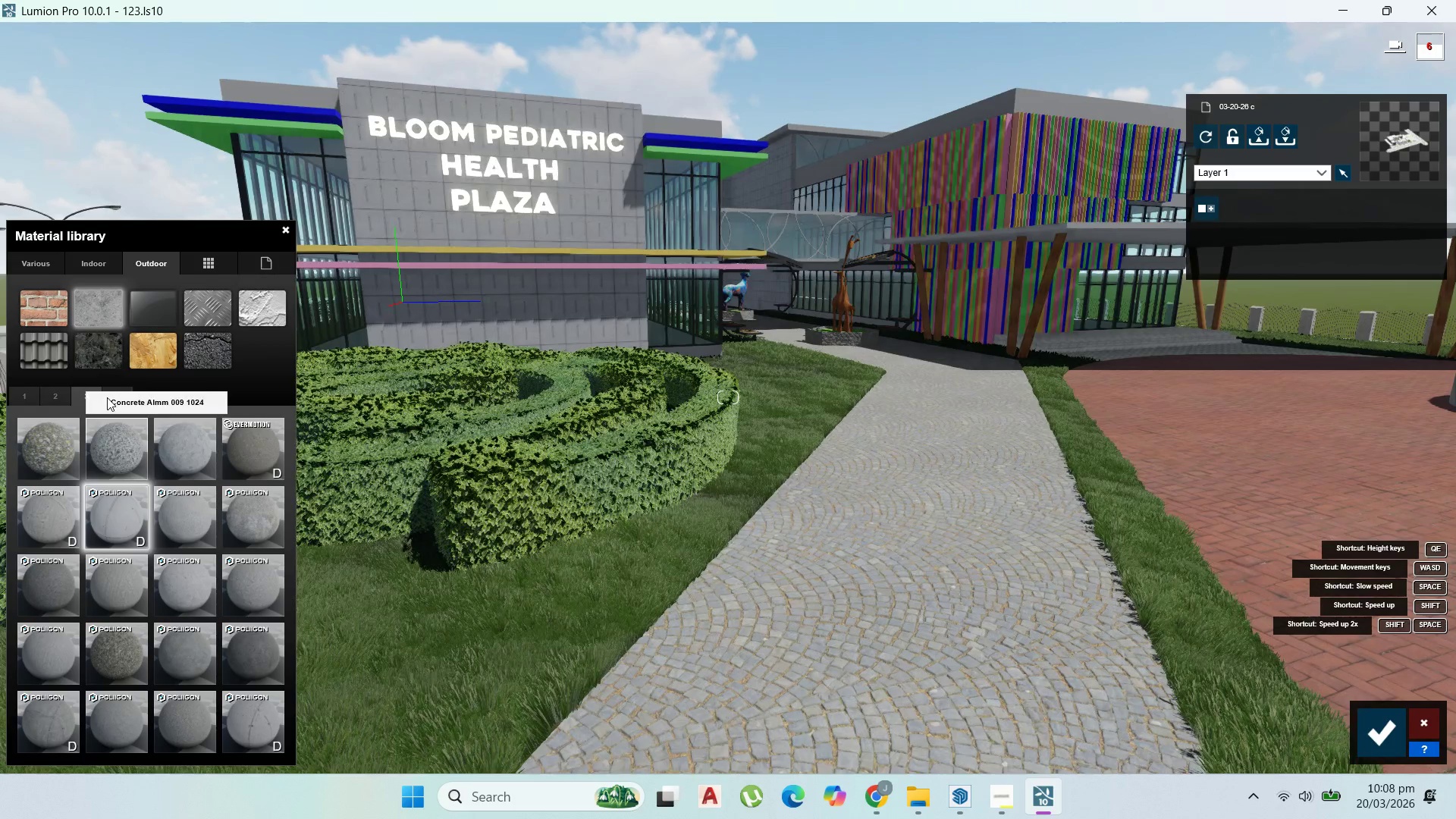 
left_click([107, 397])
 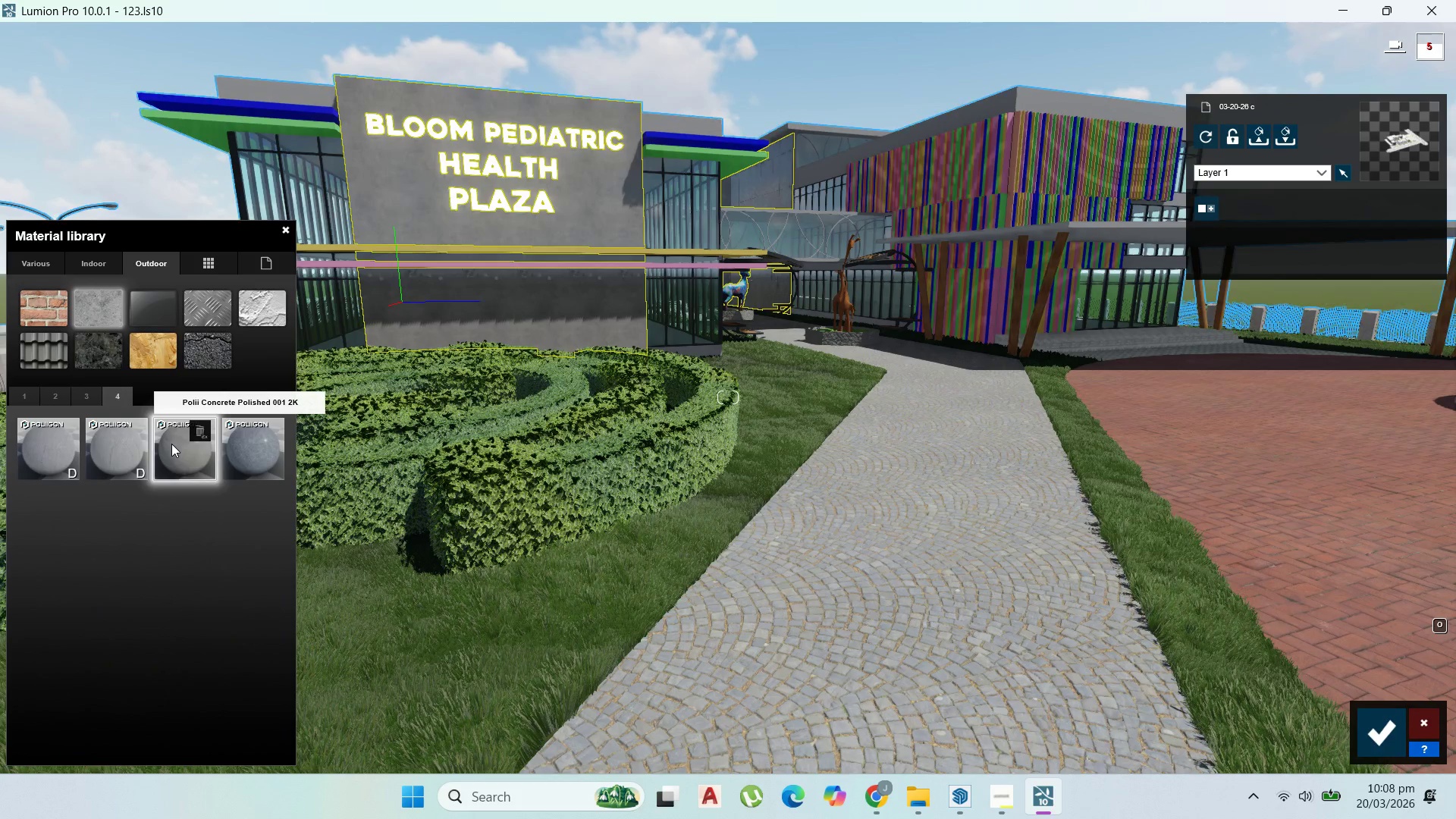 
scroll: coordinate [698, 237], scroll_direction: up, amount: 1.0
 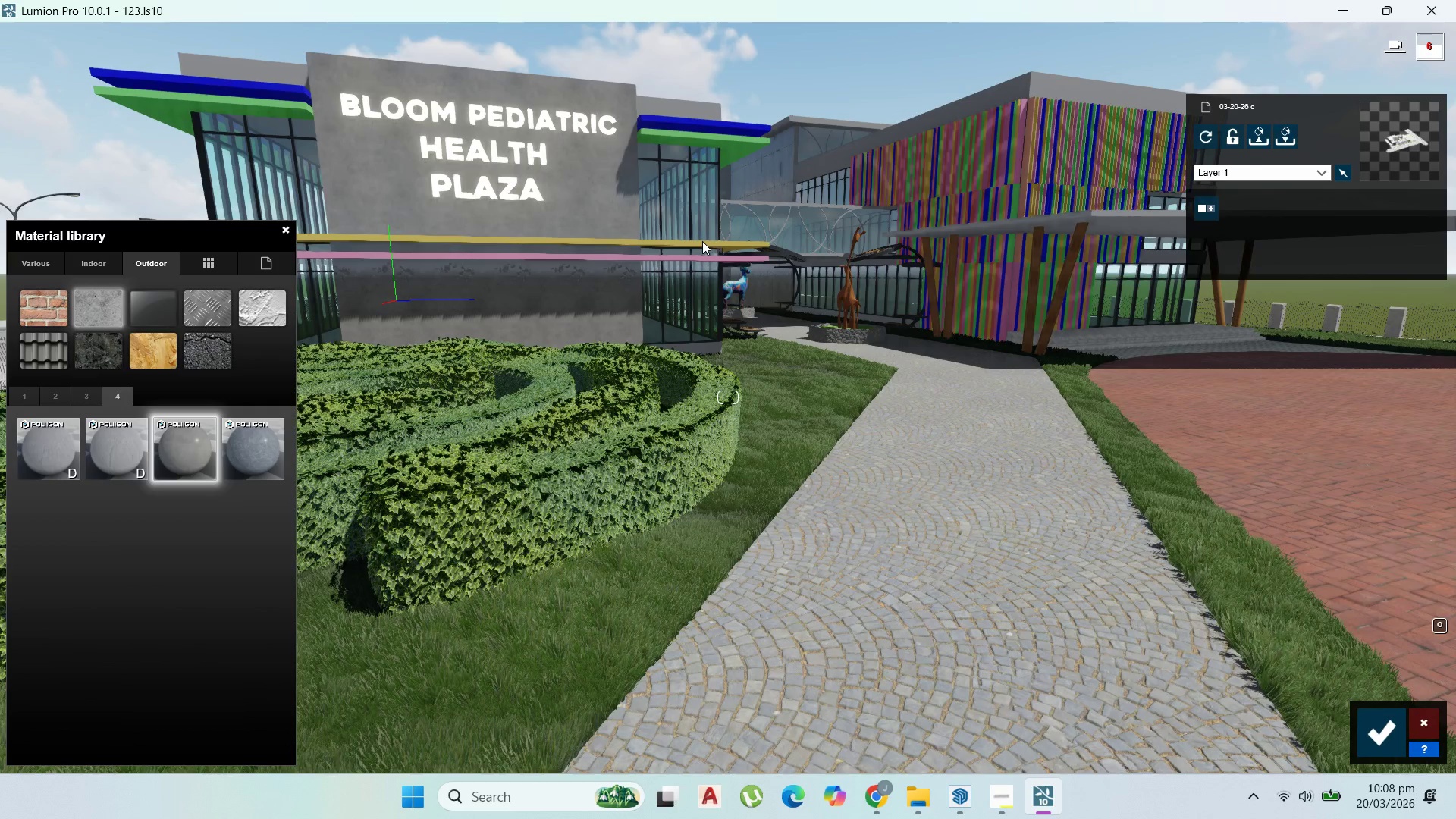 
wait(8.18)
 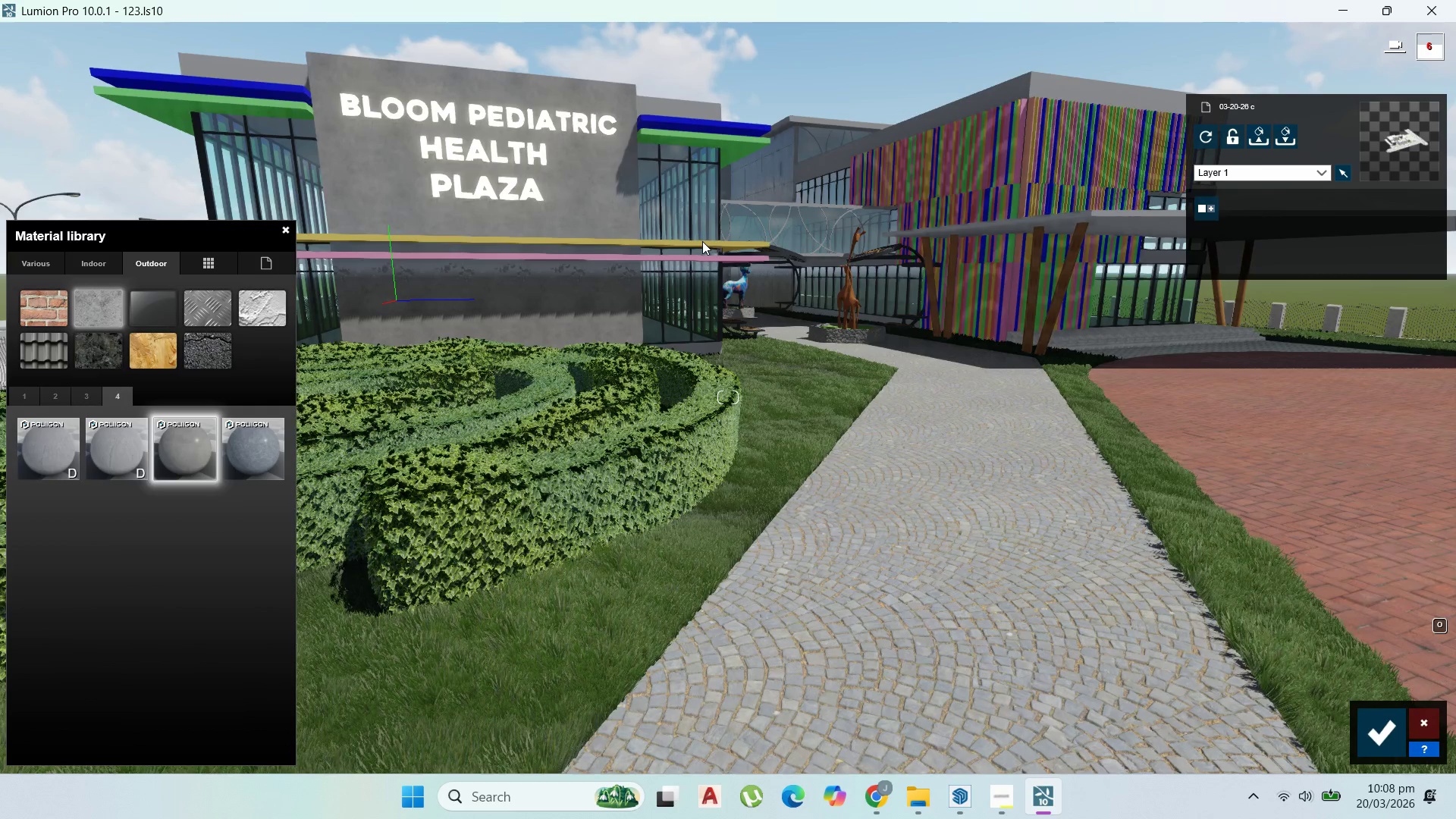 
left_click([102, 447])
 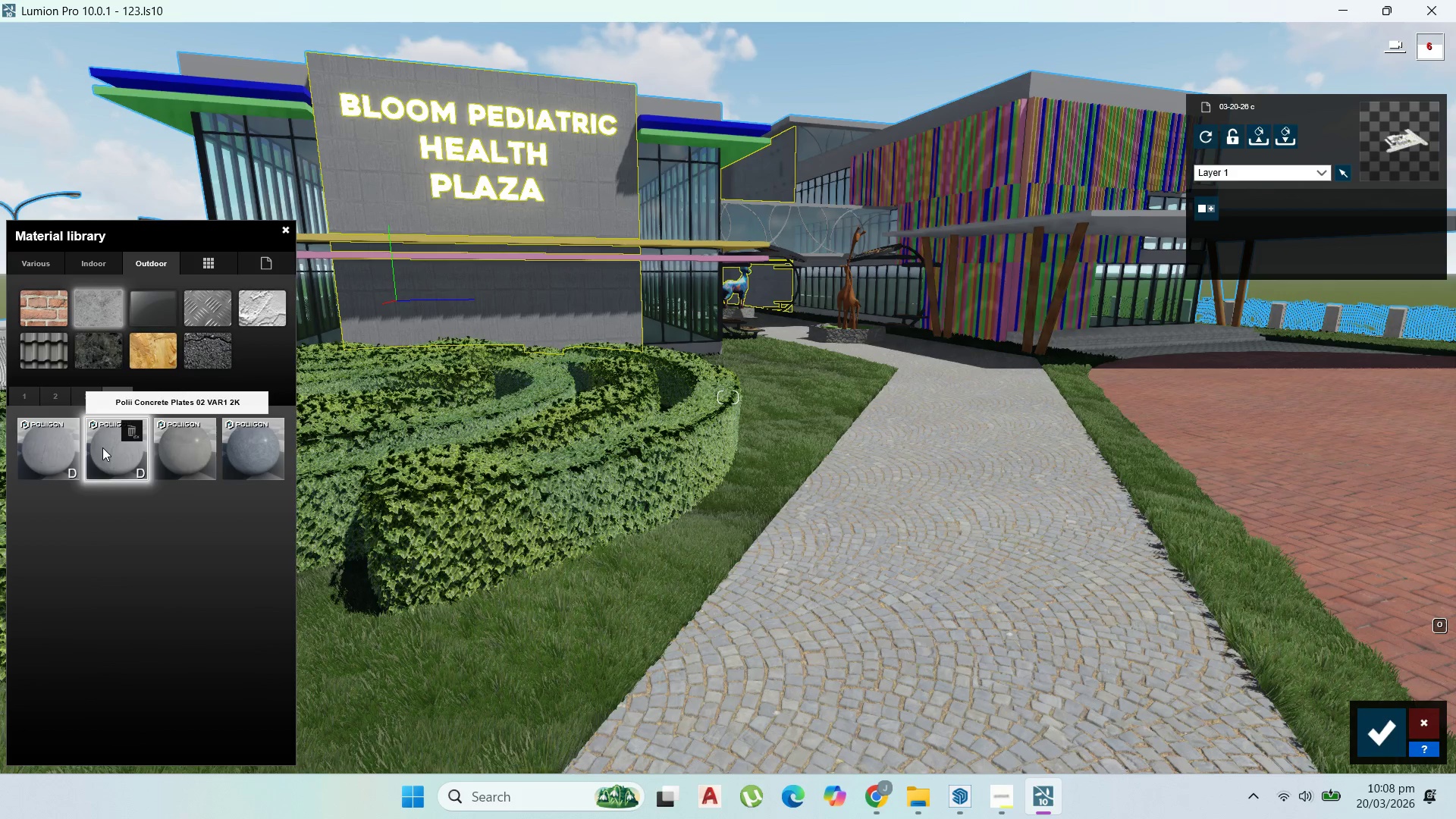 
wait(7.91)
 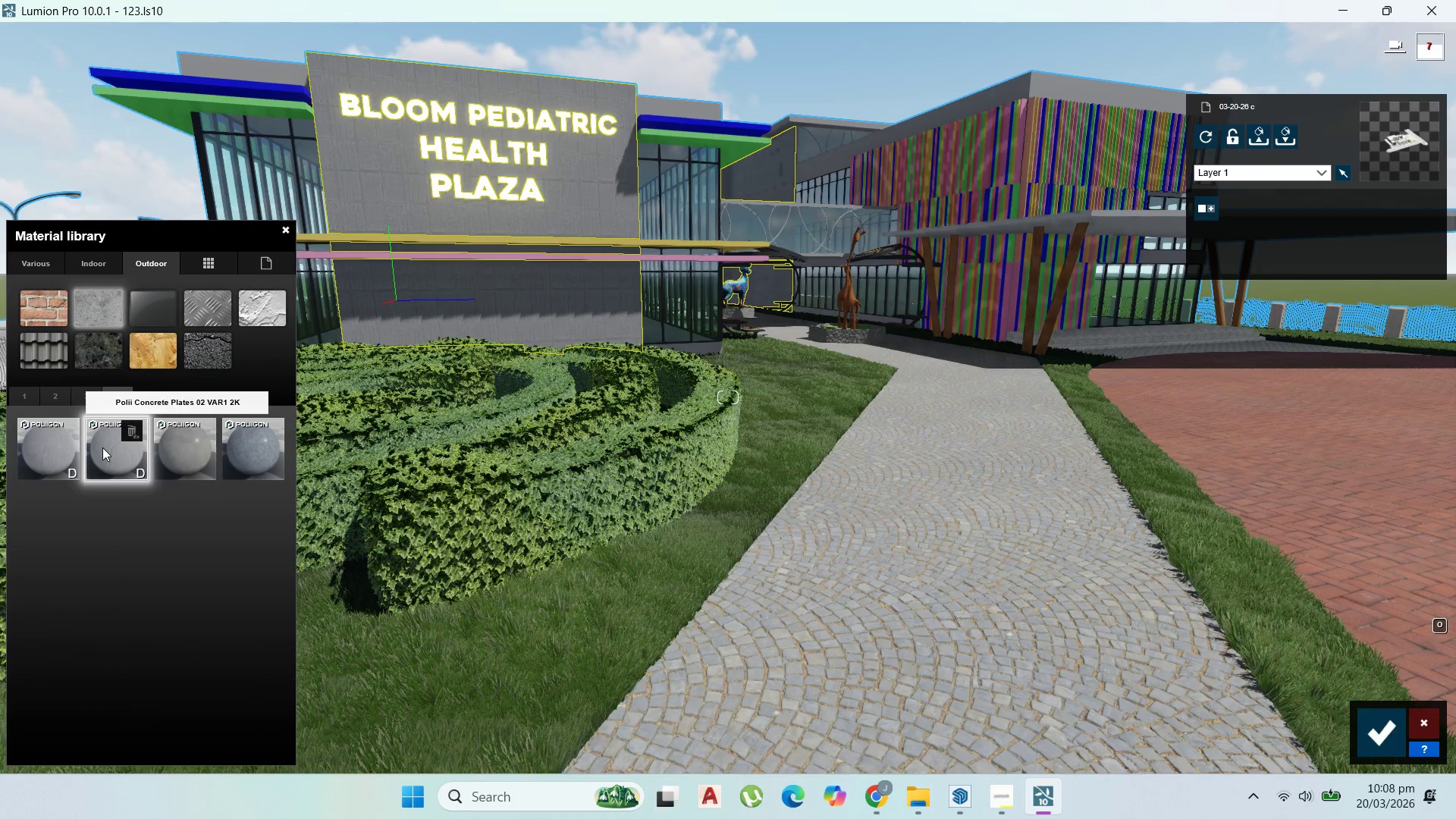 
left_click([1395, 735])
 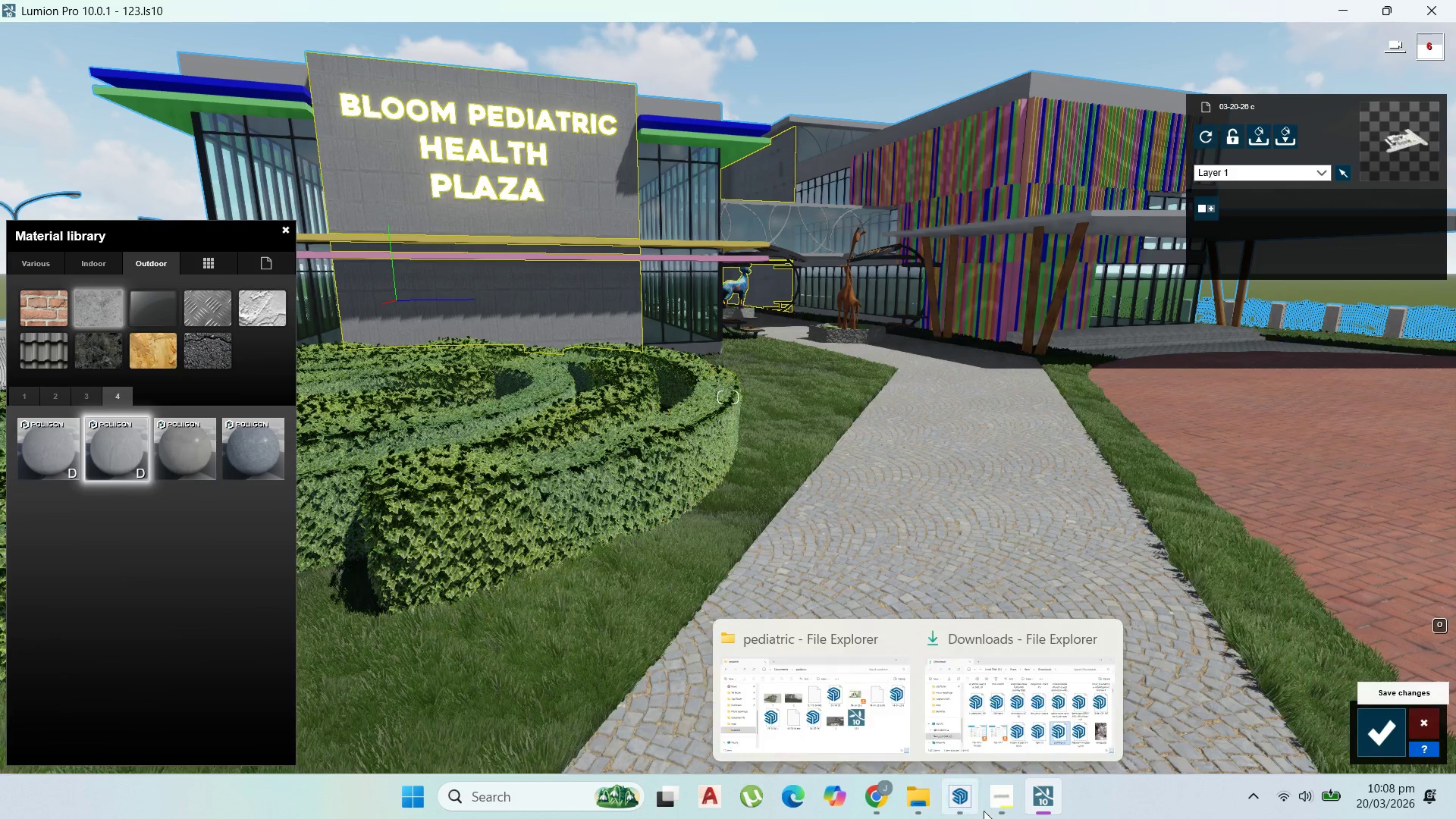 
left_click([992, 810])
 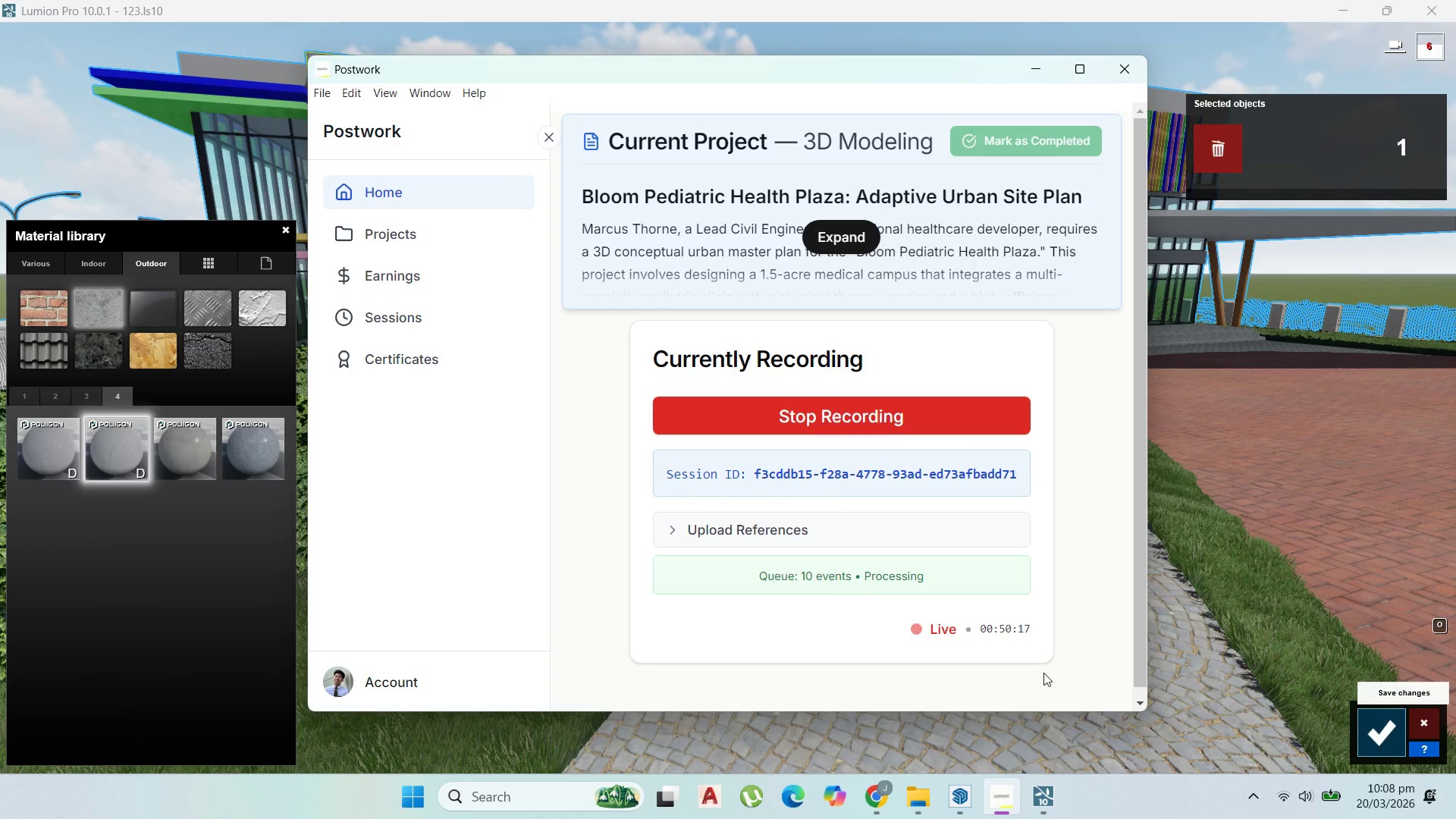 
wait(7.08)
 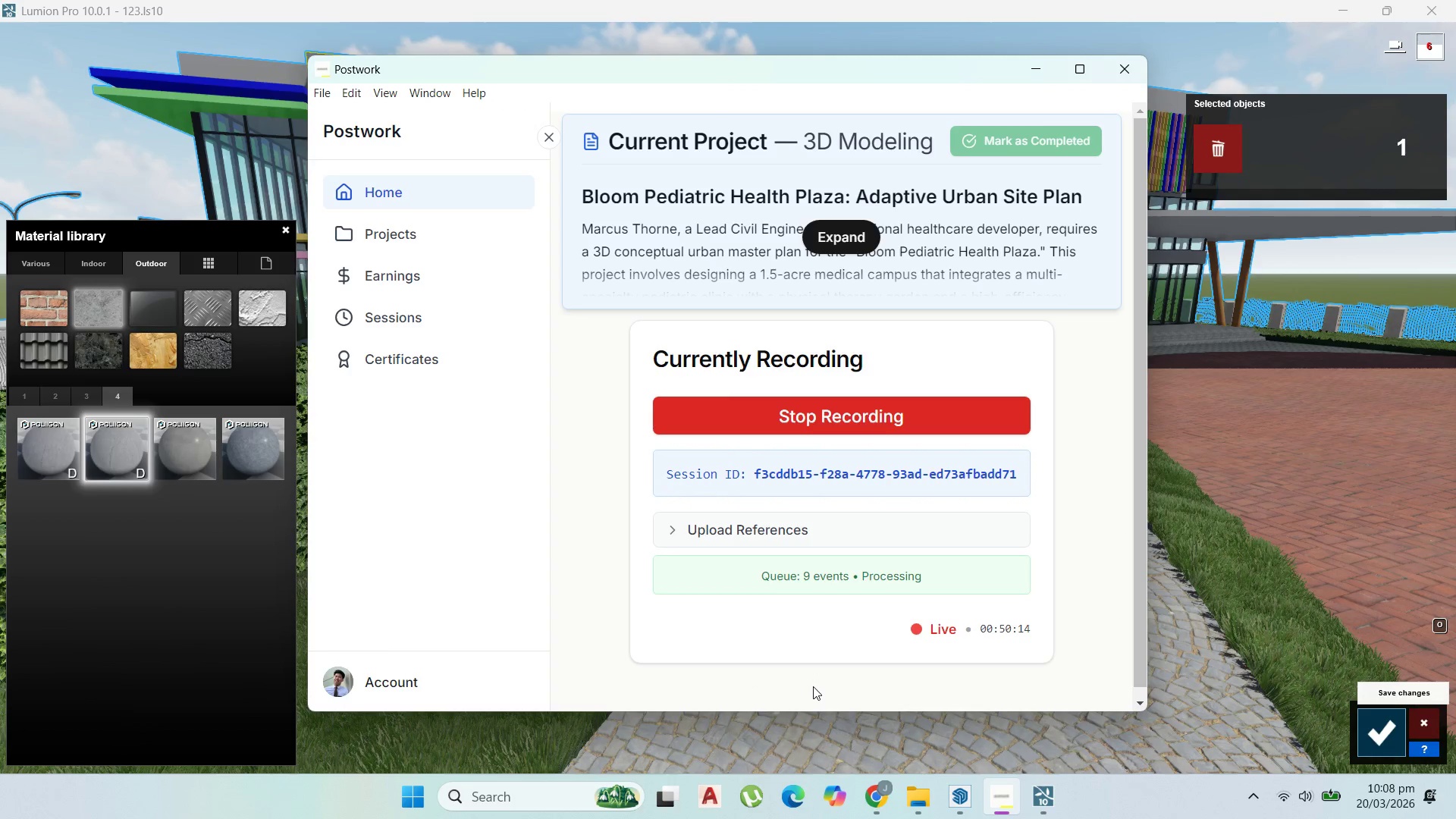 
left_click([1051, 75])
 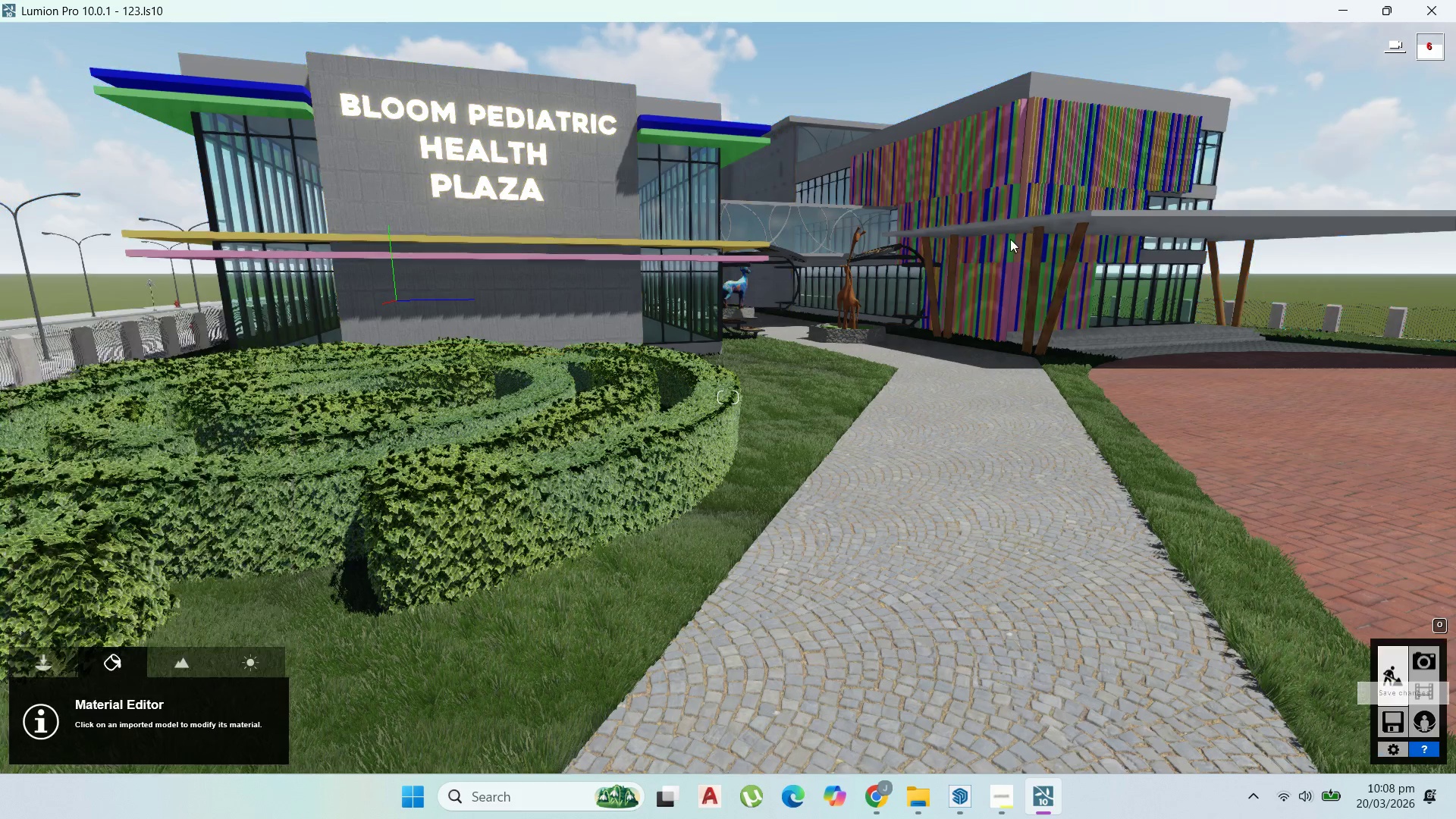 
mouse_move([622, 325])
 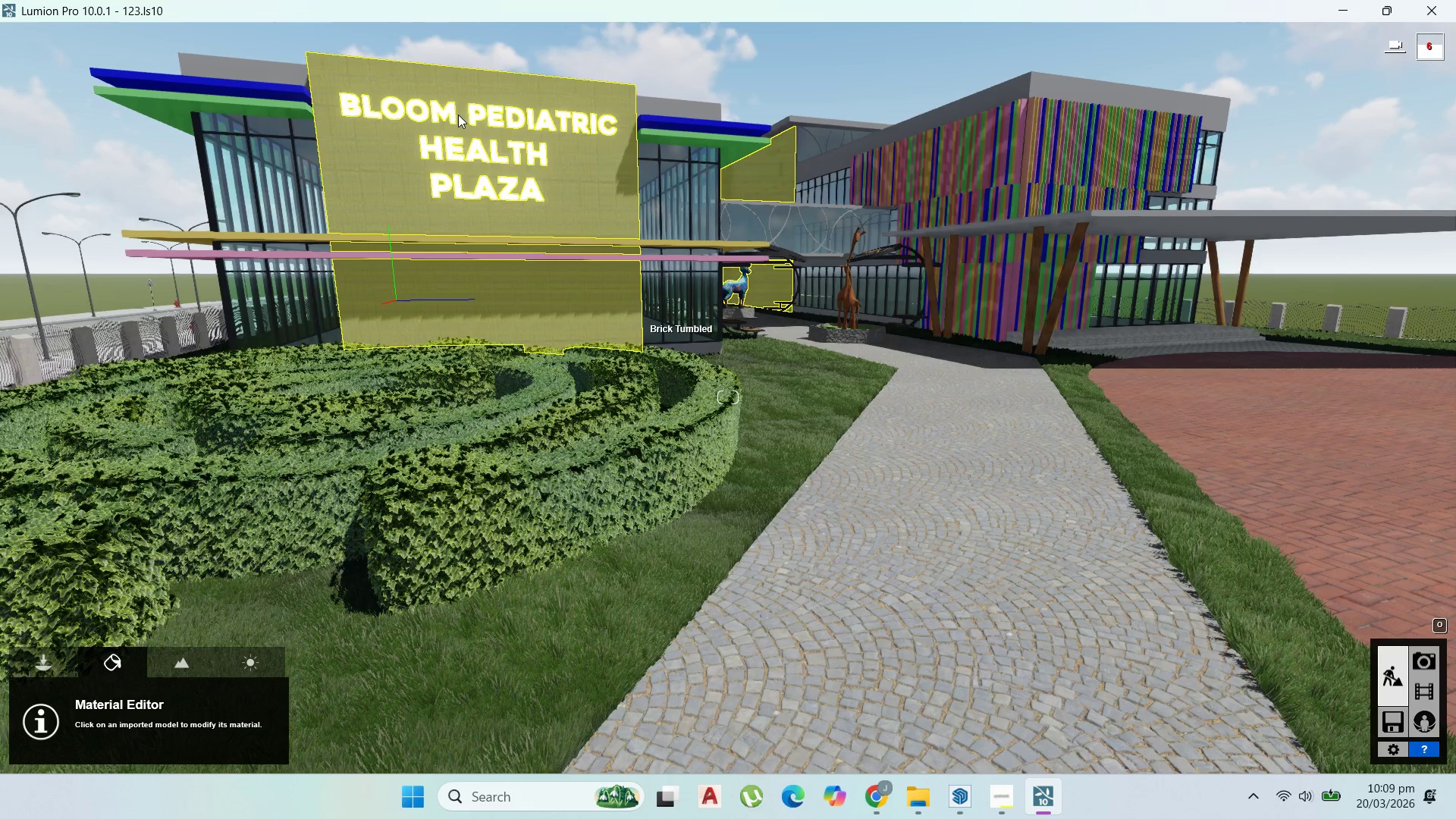 
scroll: coordinate [558, 212], scroll_direction: up, amount: 4.0
 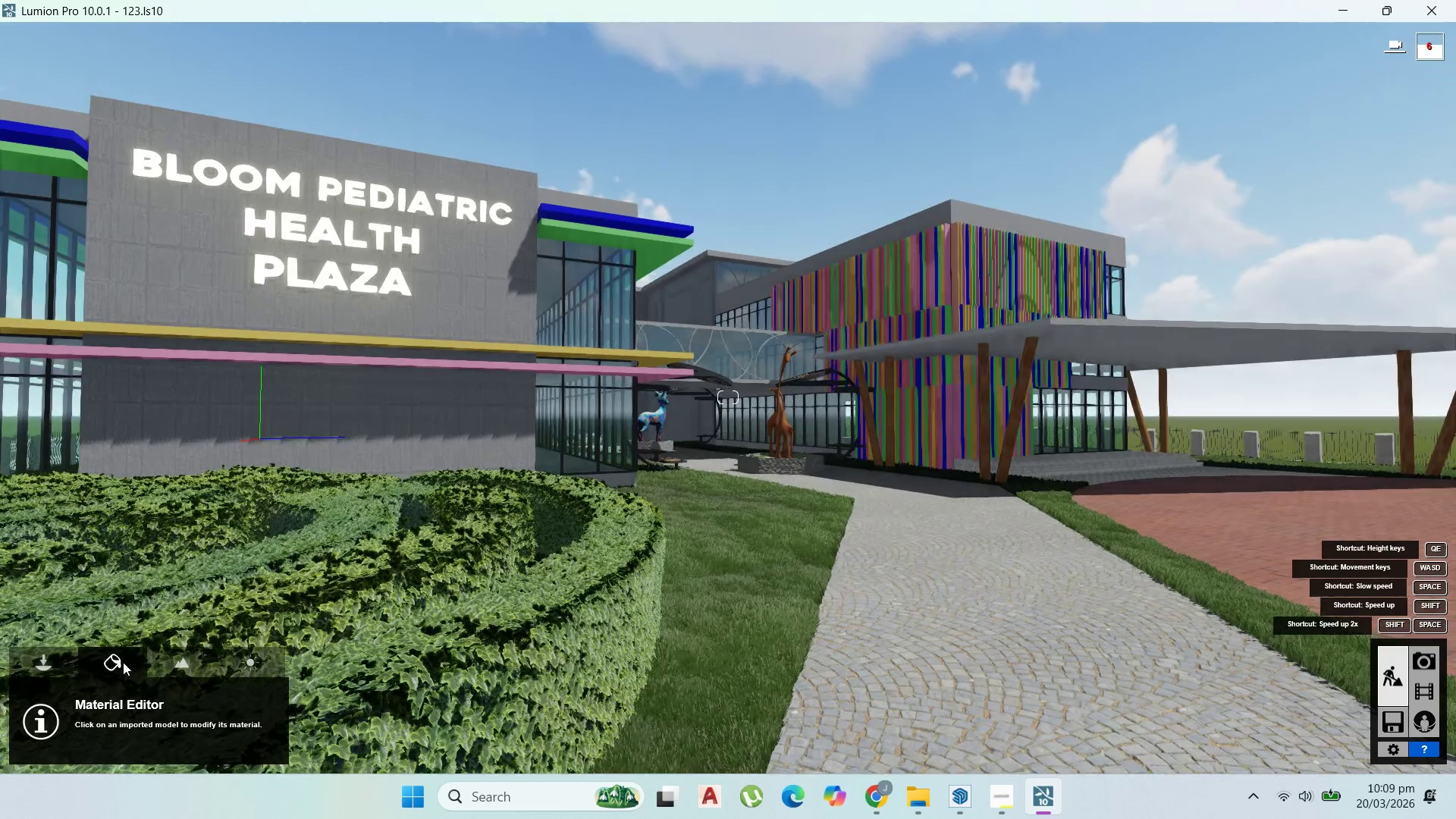 
left_click([39, 669])
 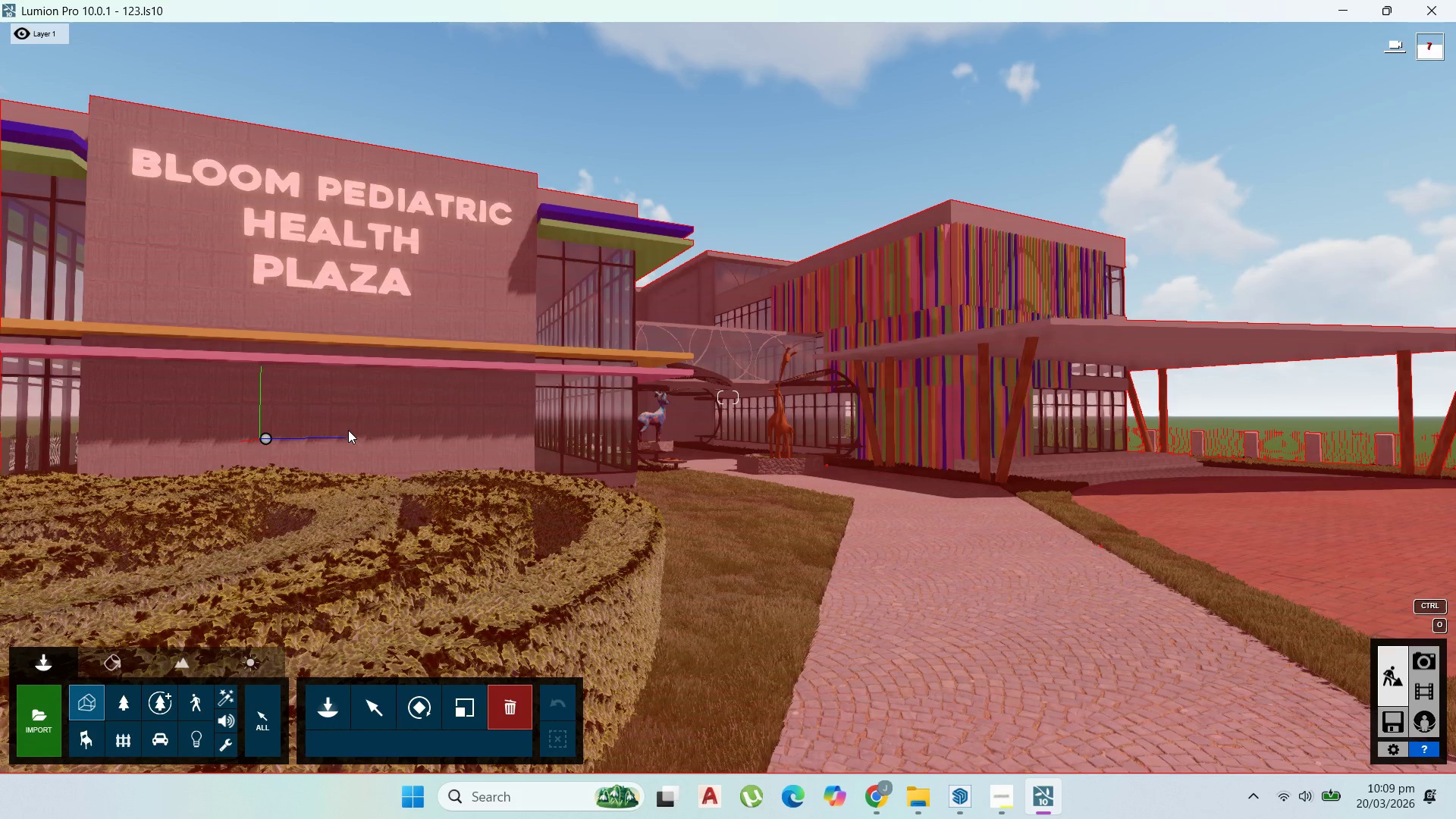 
wait(5.58)
 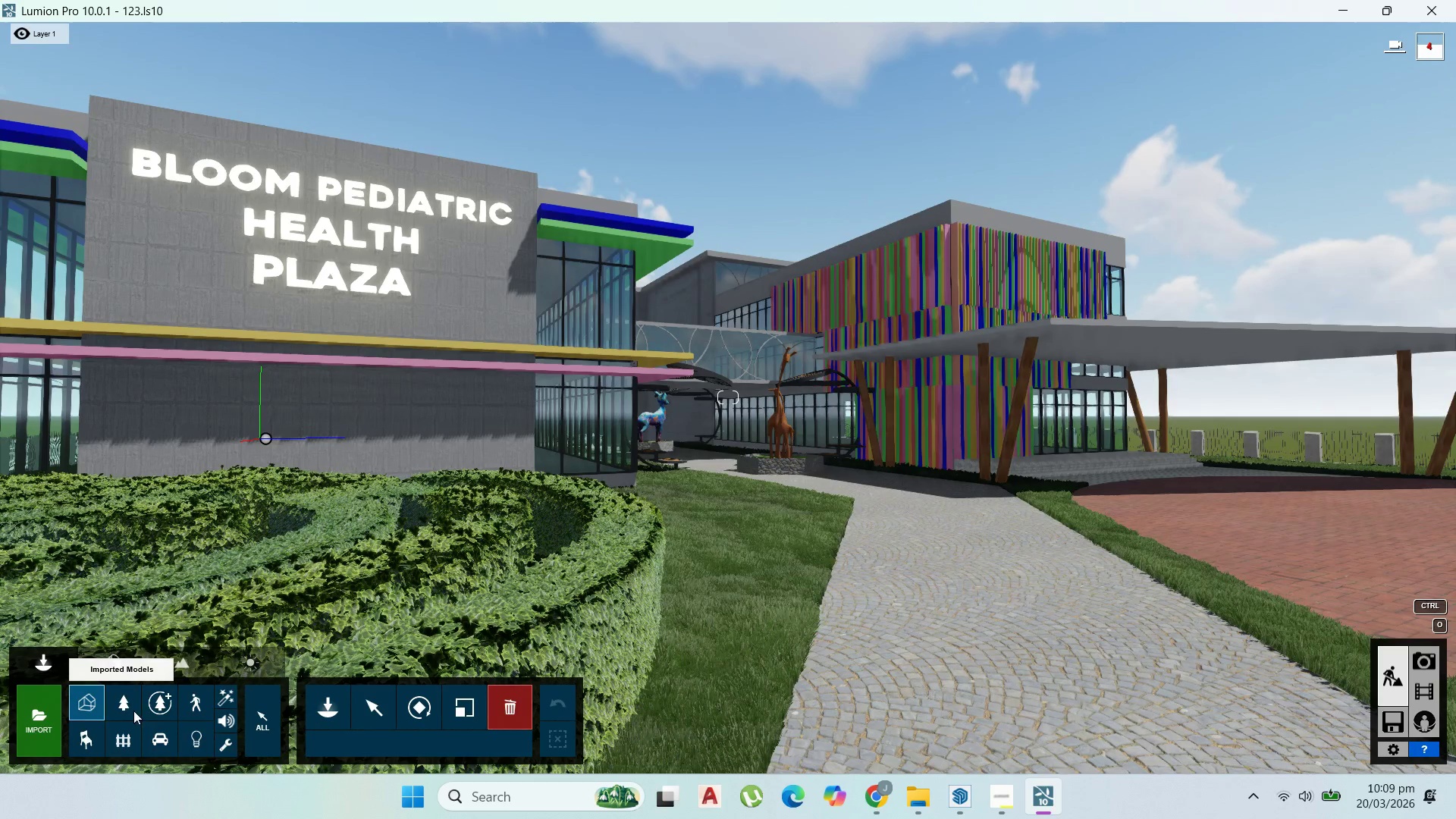 
left_click([116, 656])
 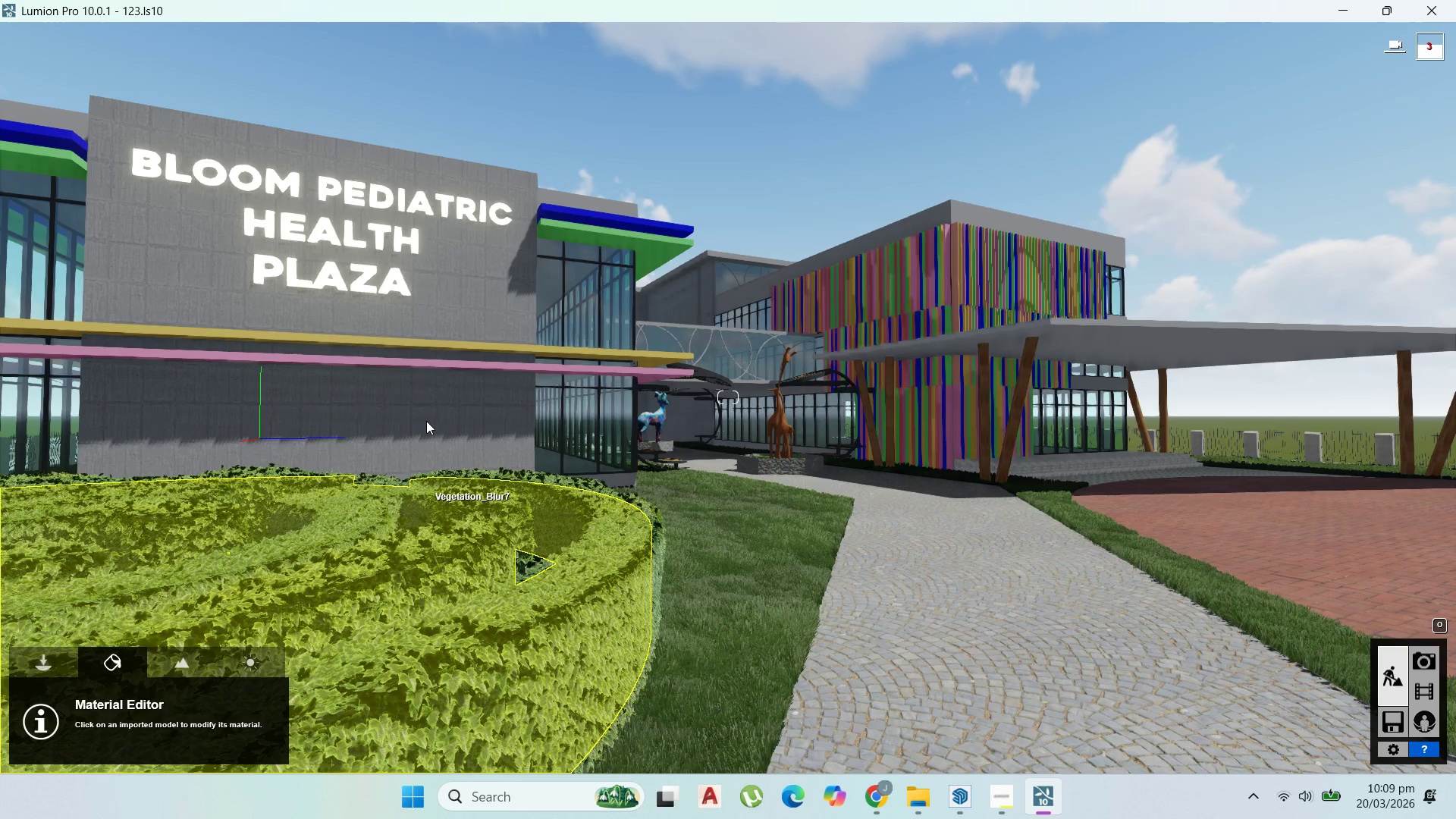 
left_click([426, 421])
 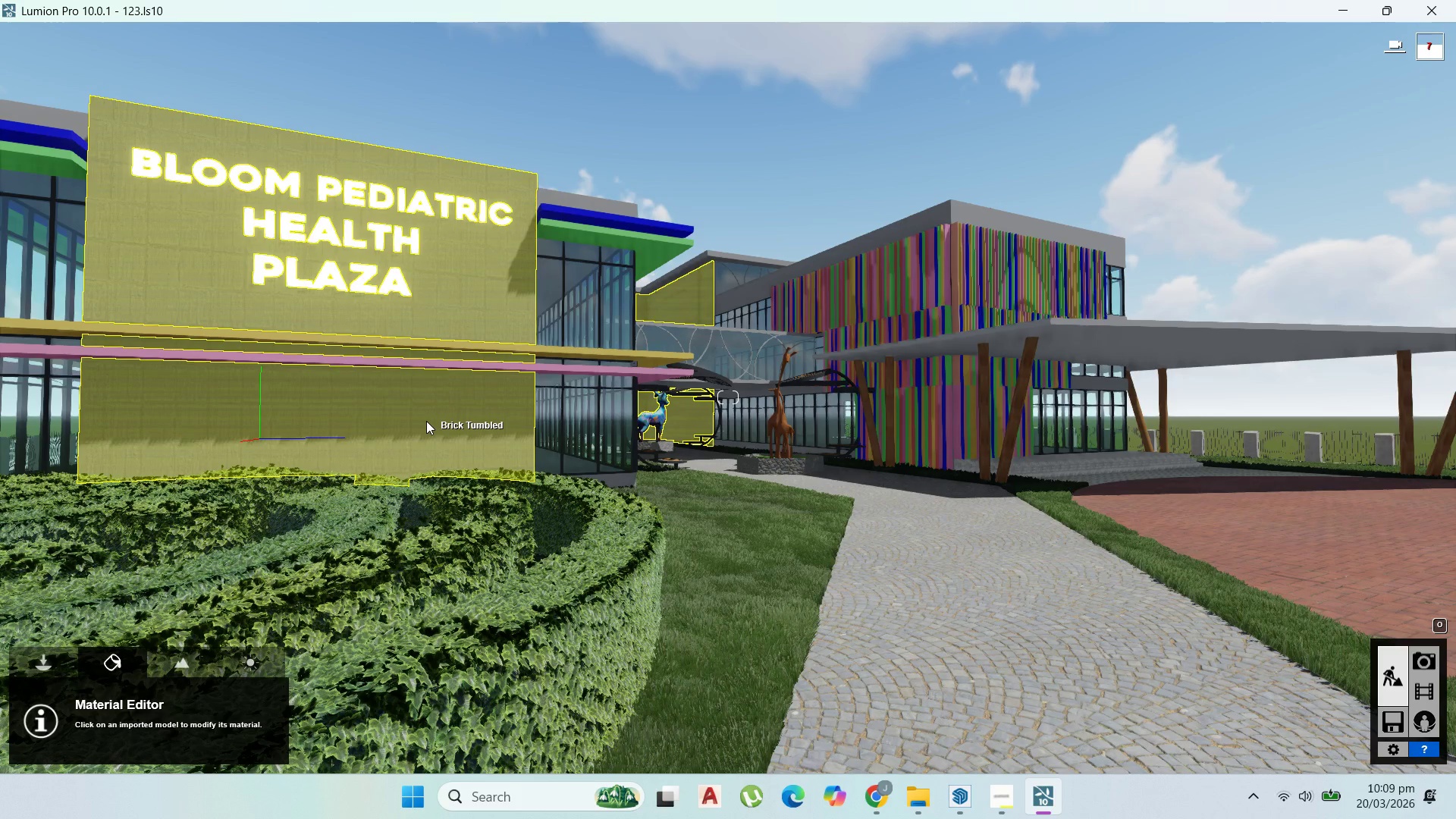 
wait(5.32)
 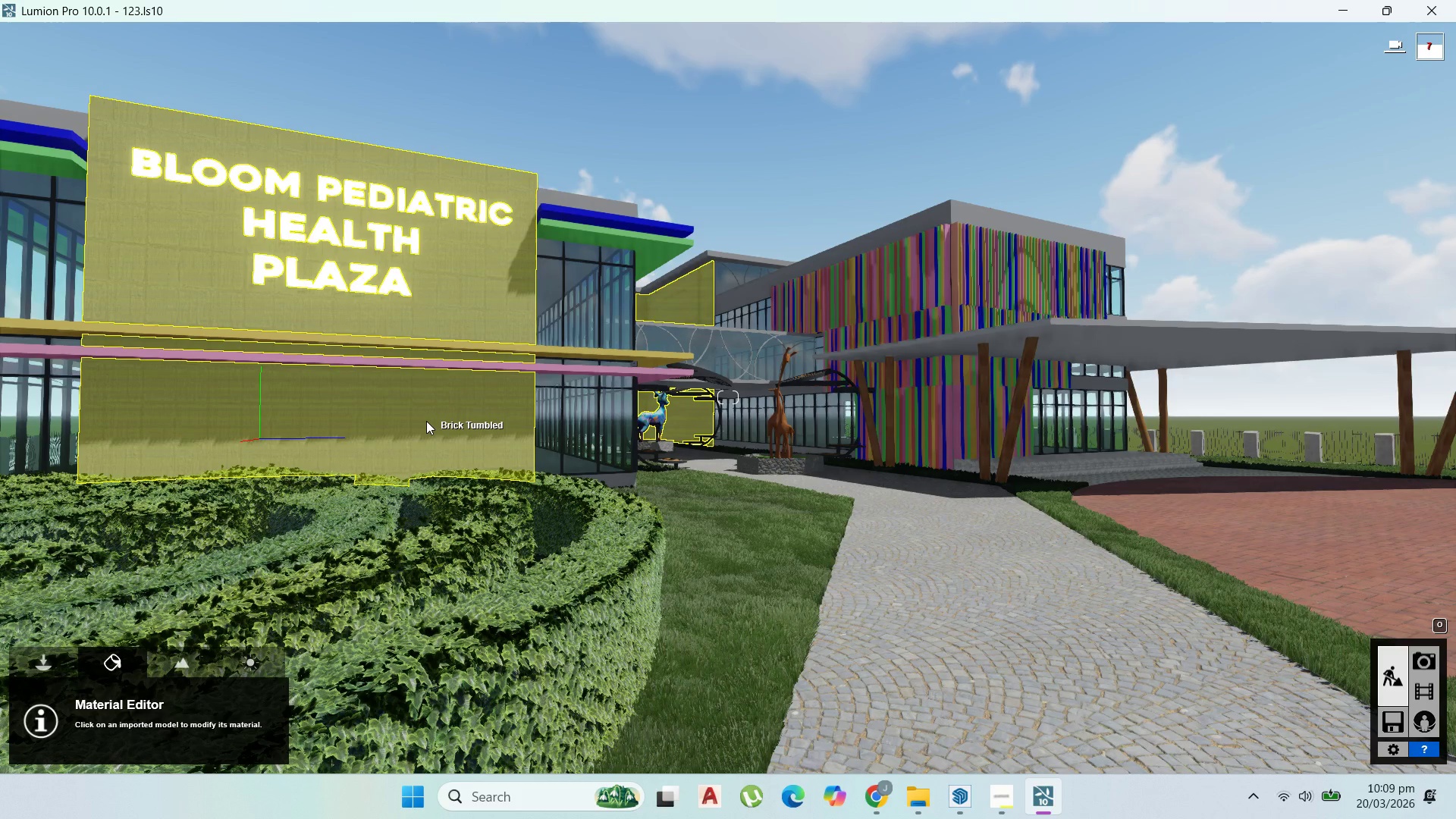 
mouse_move([39, 638])
 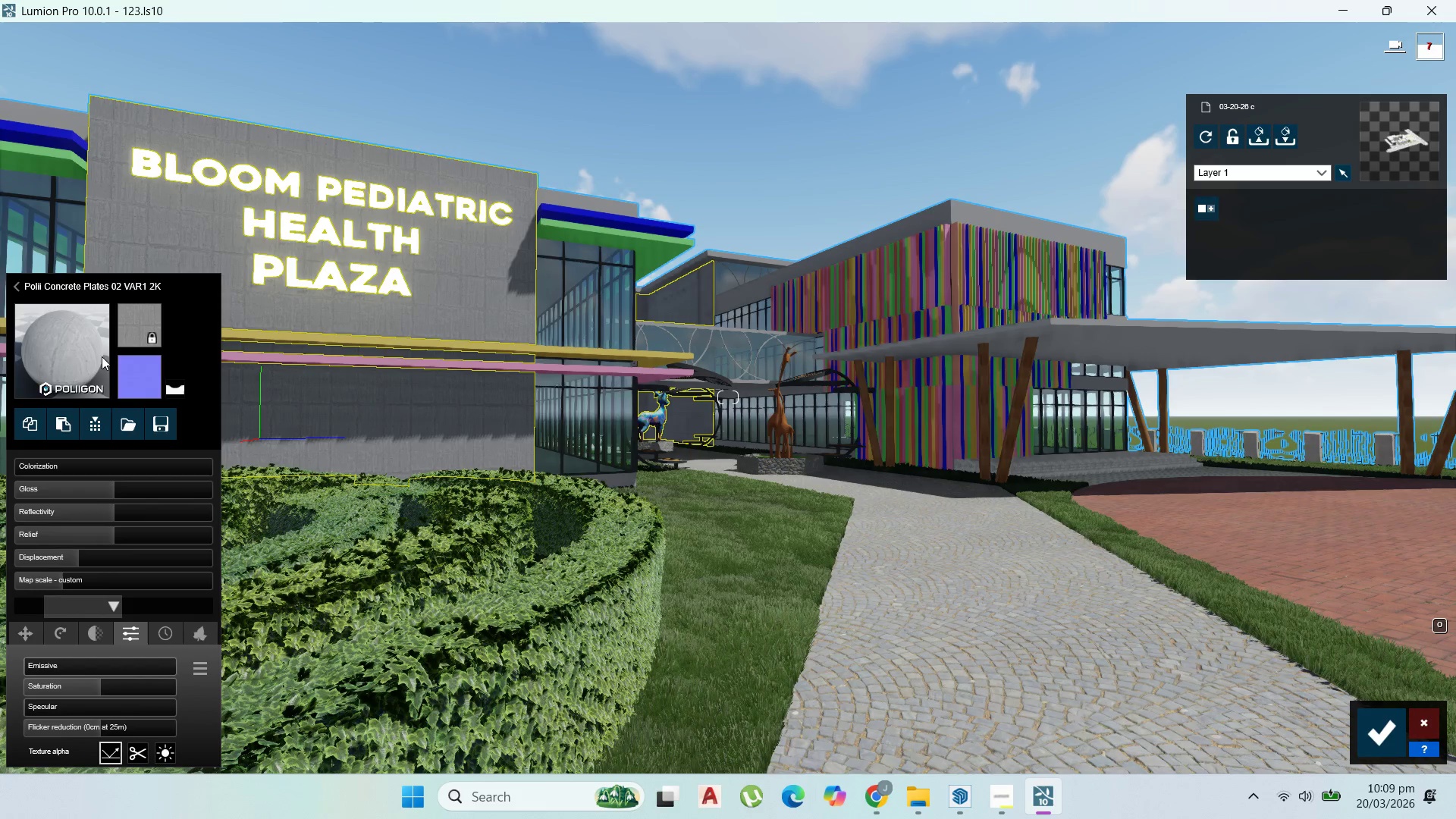 
left_click([89, 353])
 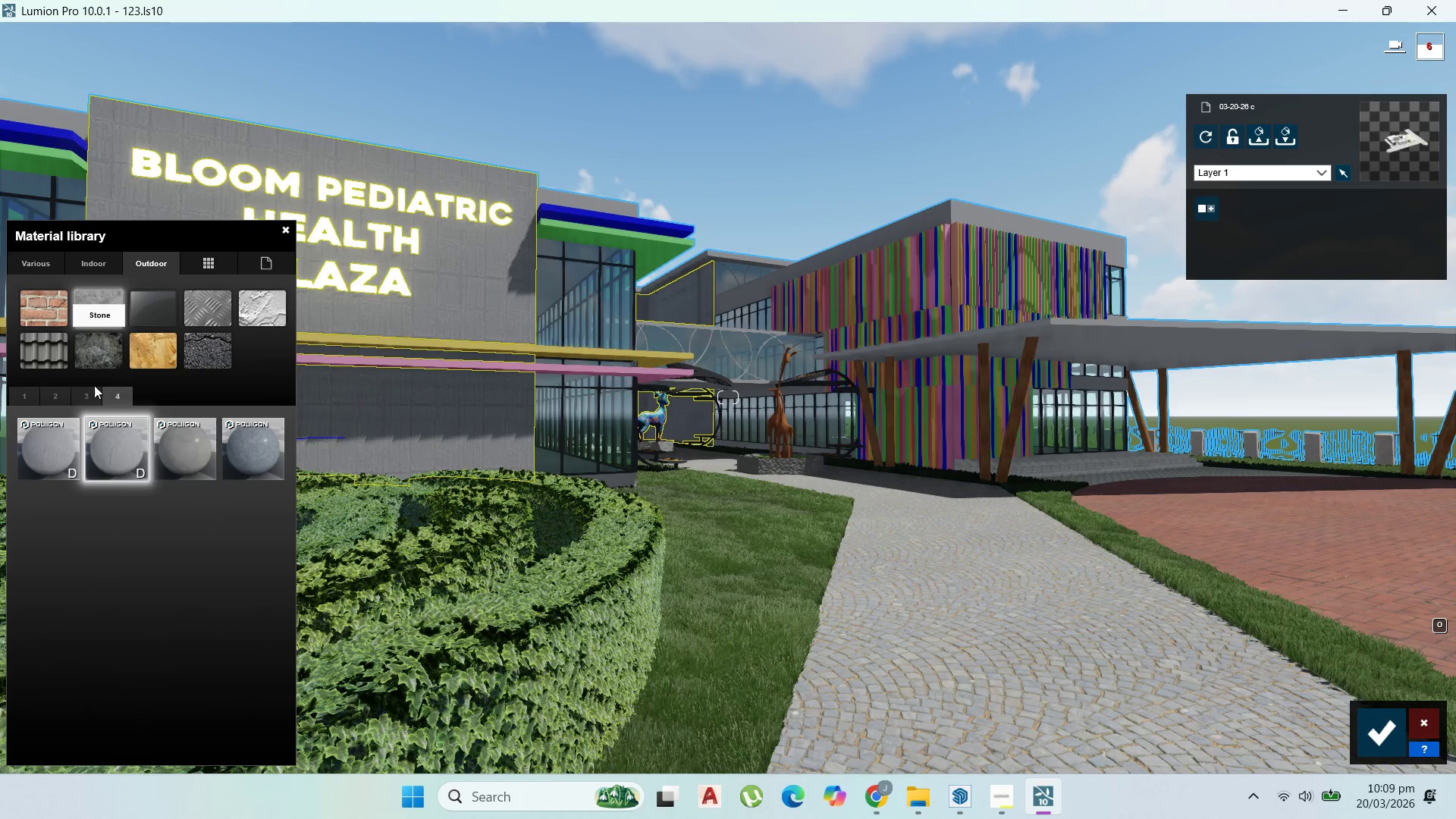 
left_click([26, 394])
 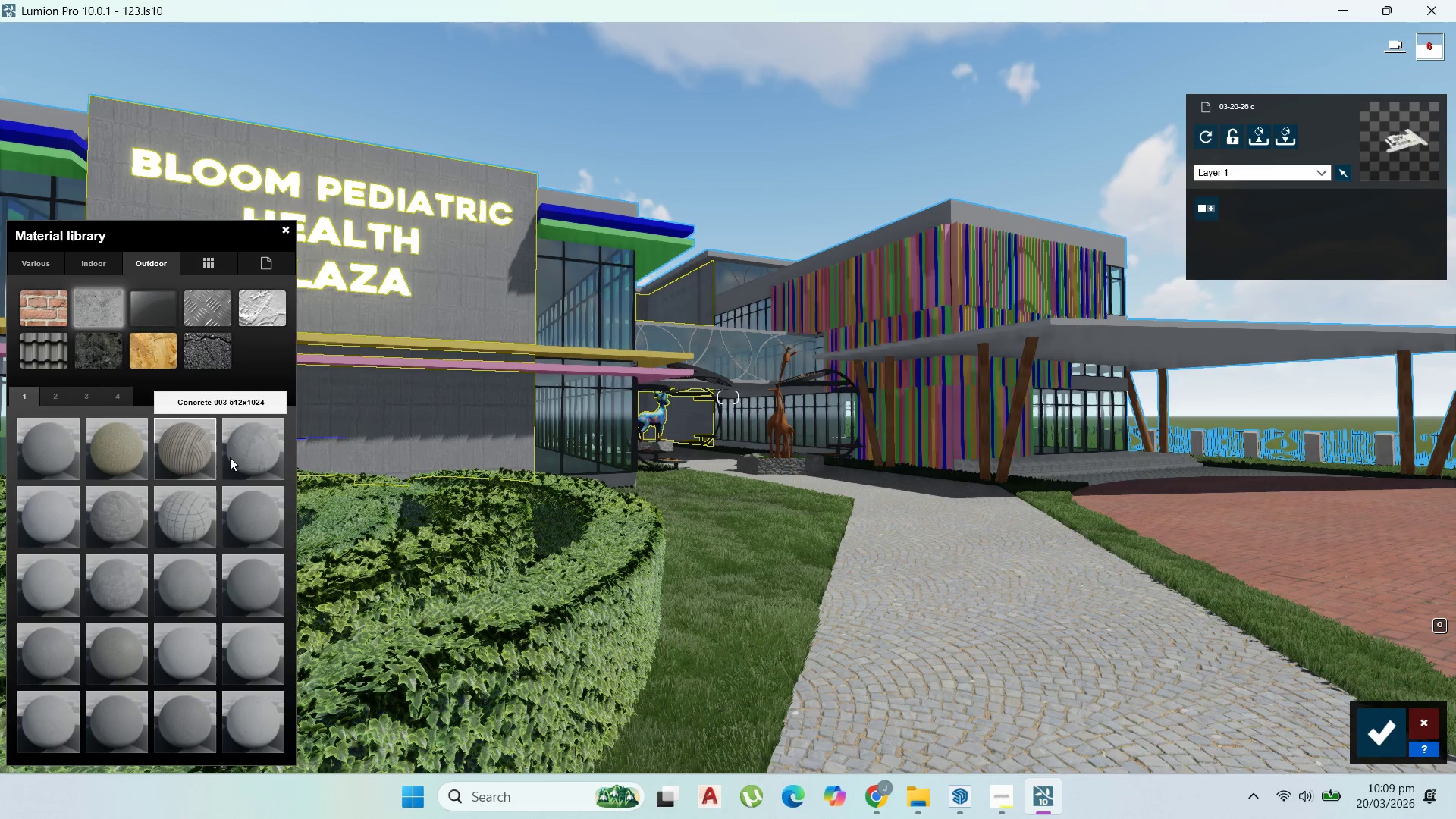 
left_click([144, 519])
 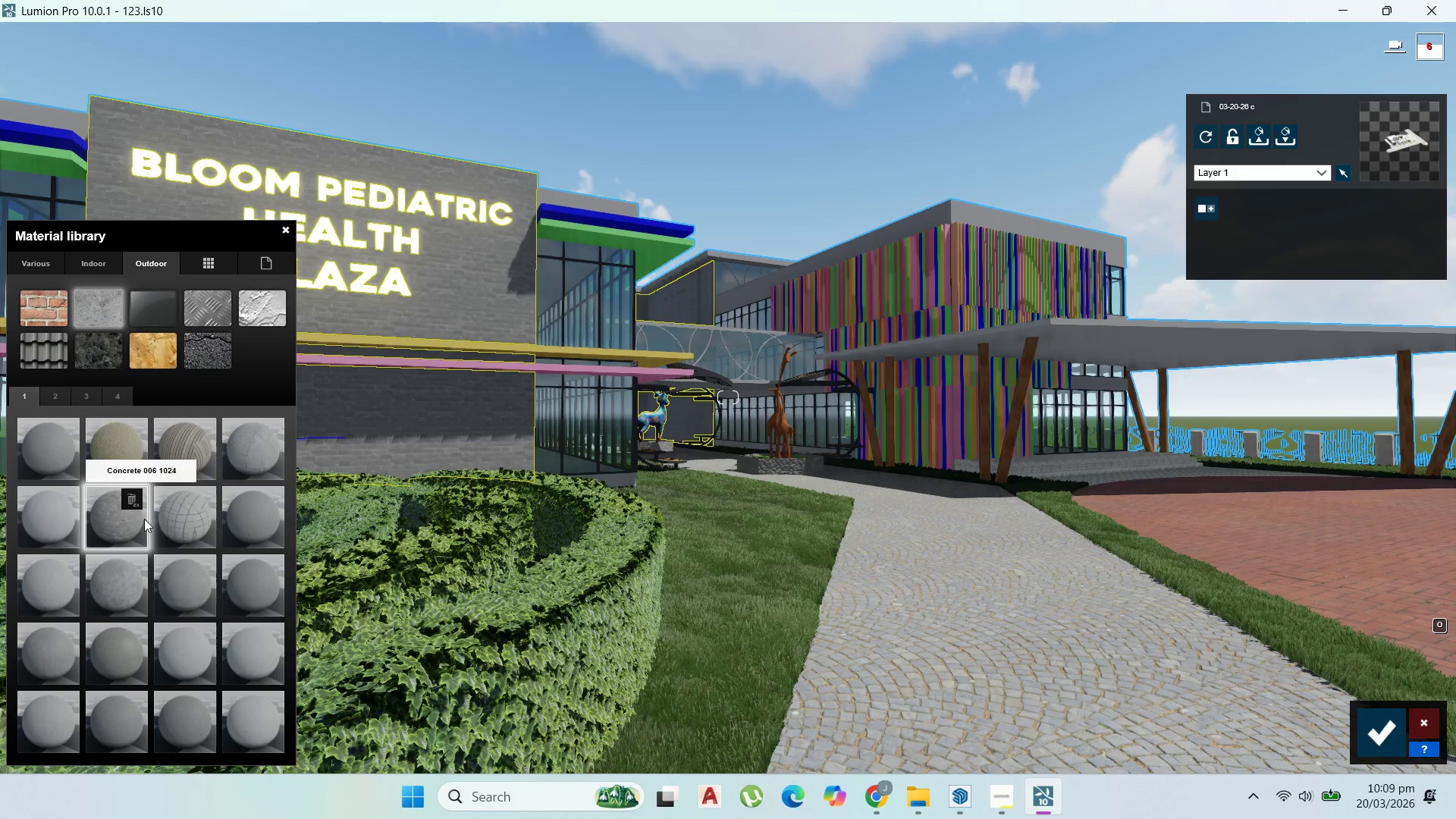 
scroll: coordinate [469, 408], scroll_direction: up, amount: 4.0
 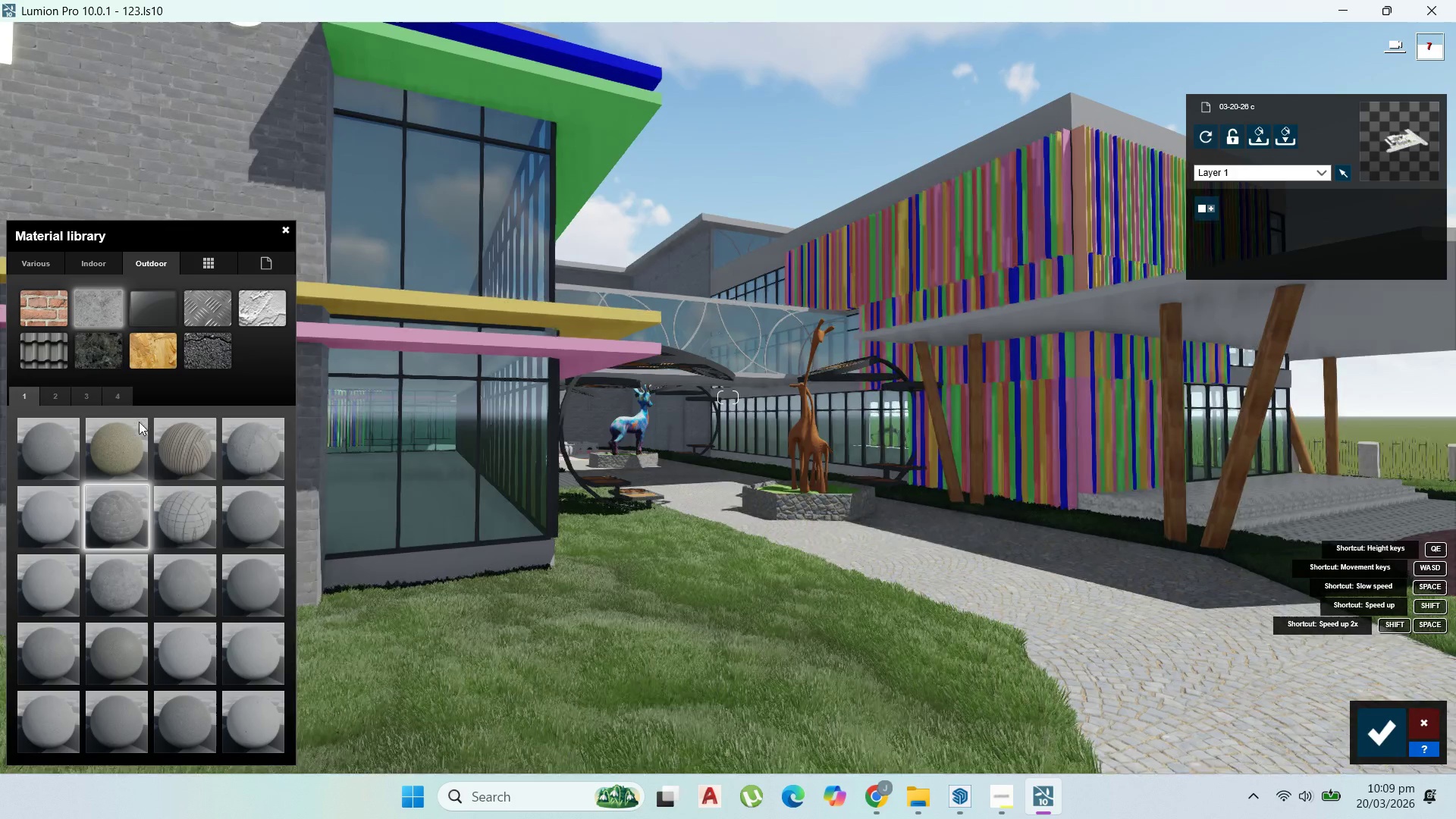 
left_click([47, 300])
 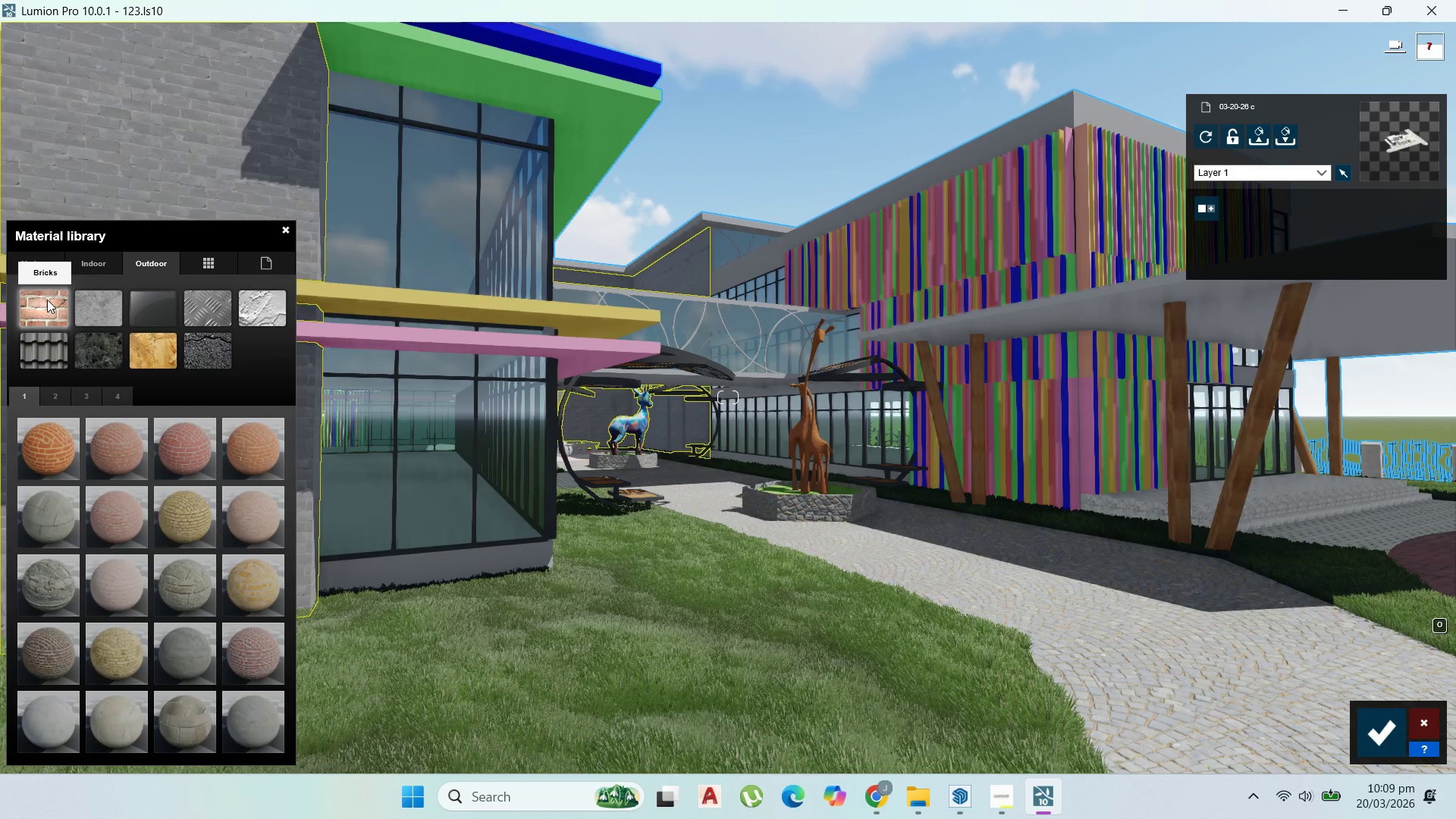 
mouse_move([79, 415])
 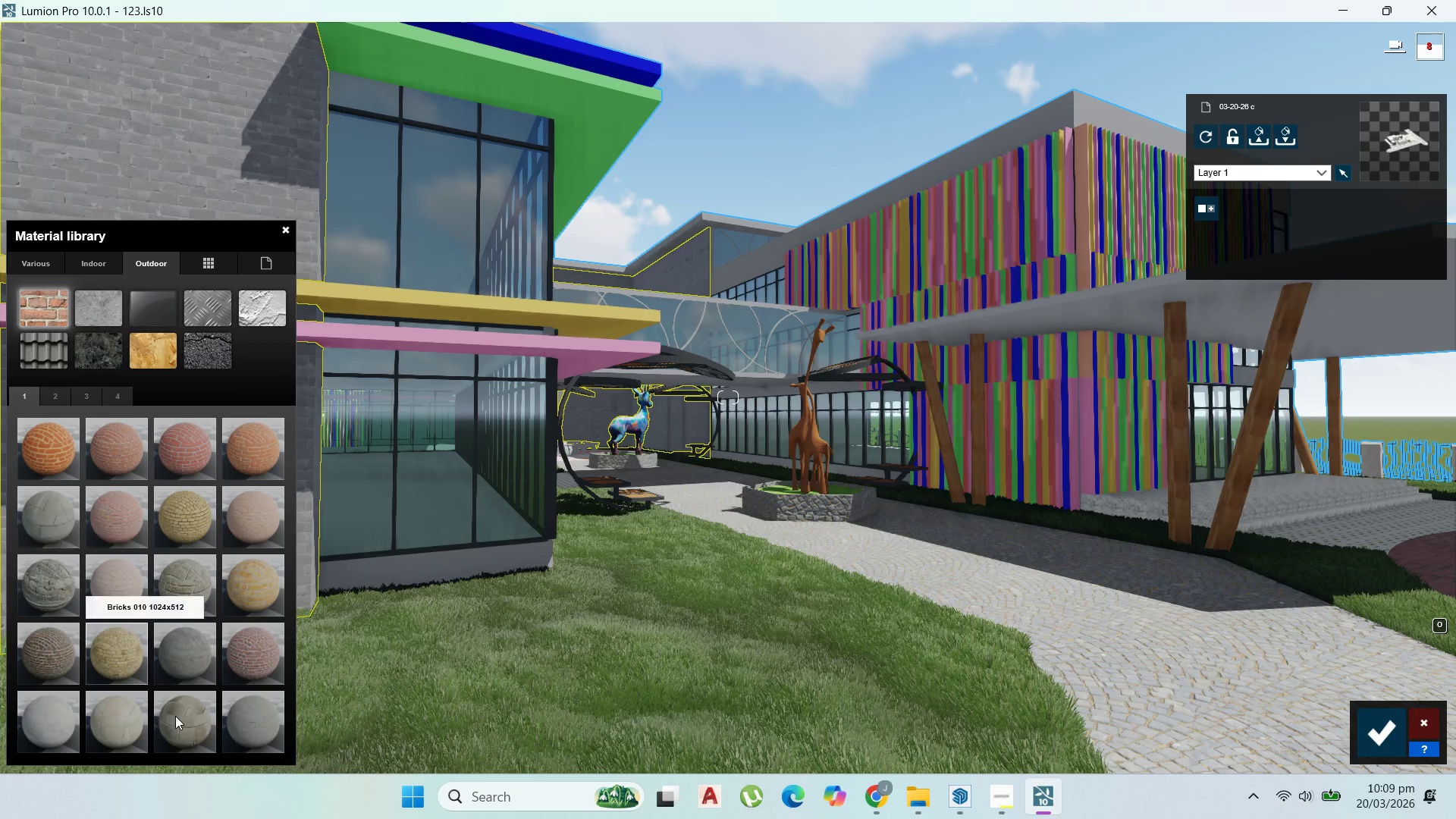 
left_click([249, 721])
 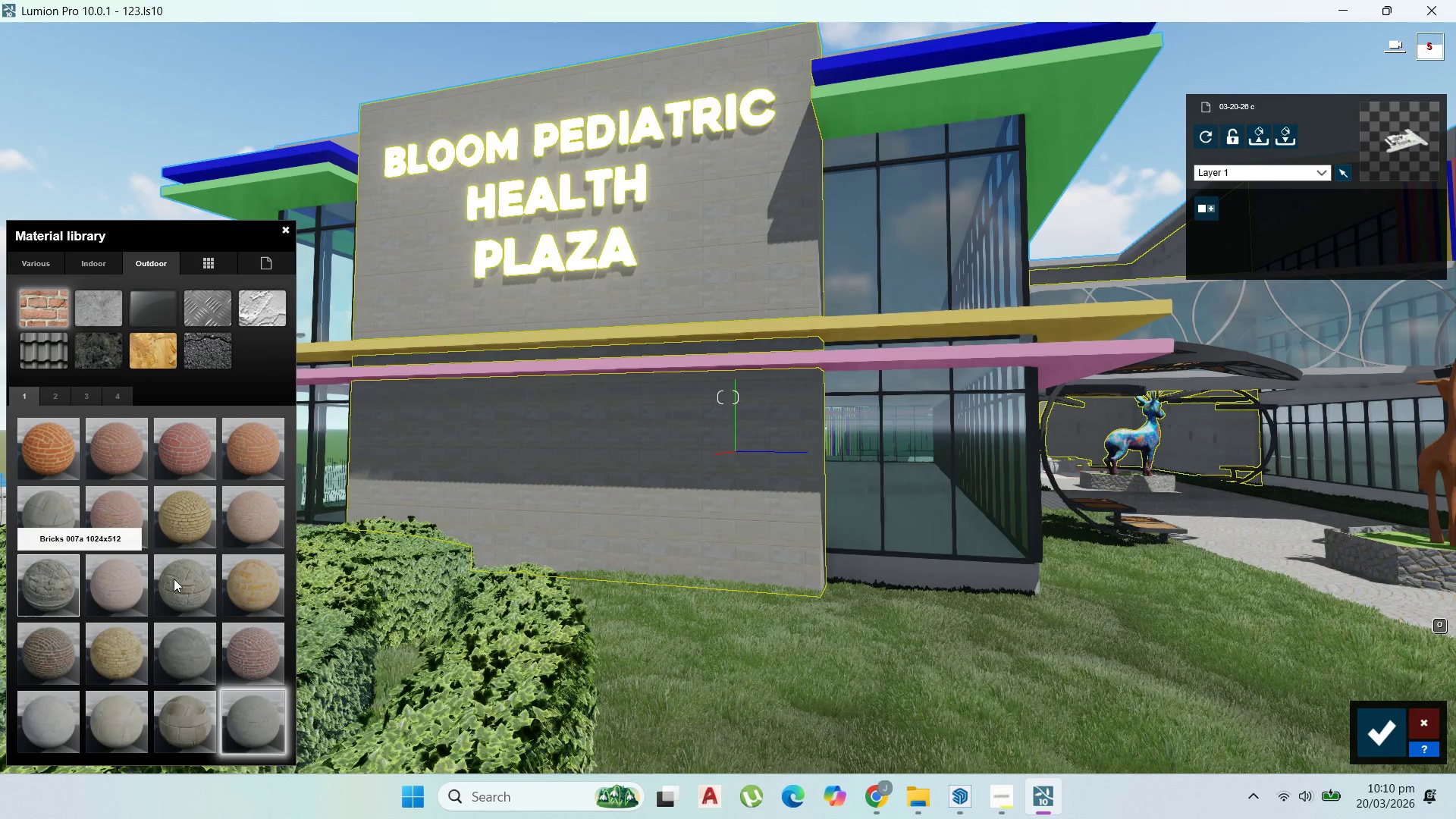 
wait(6.41)
 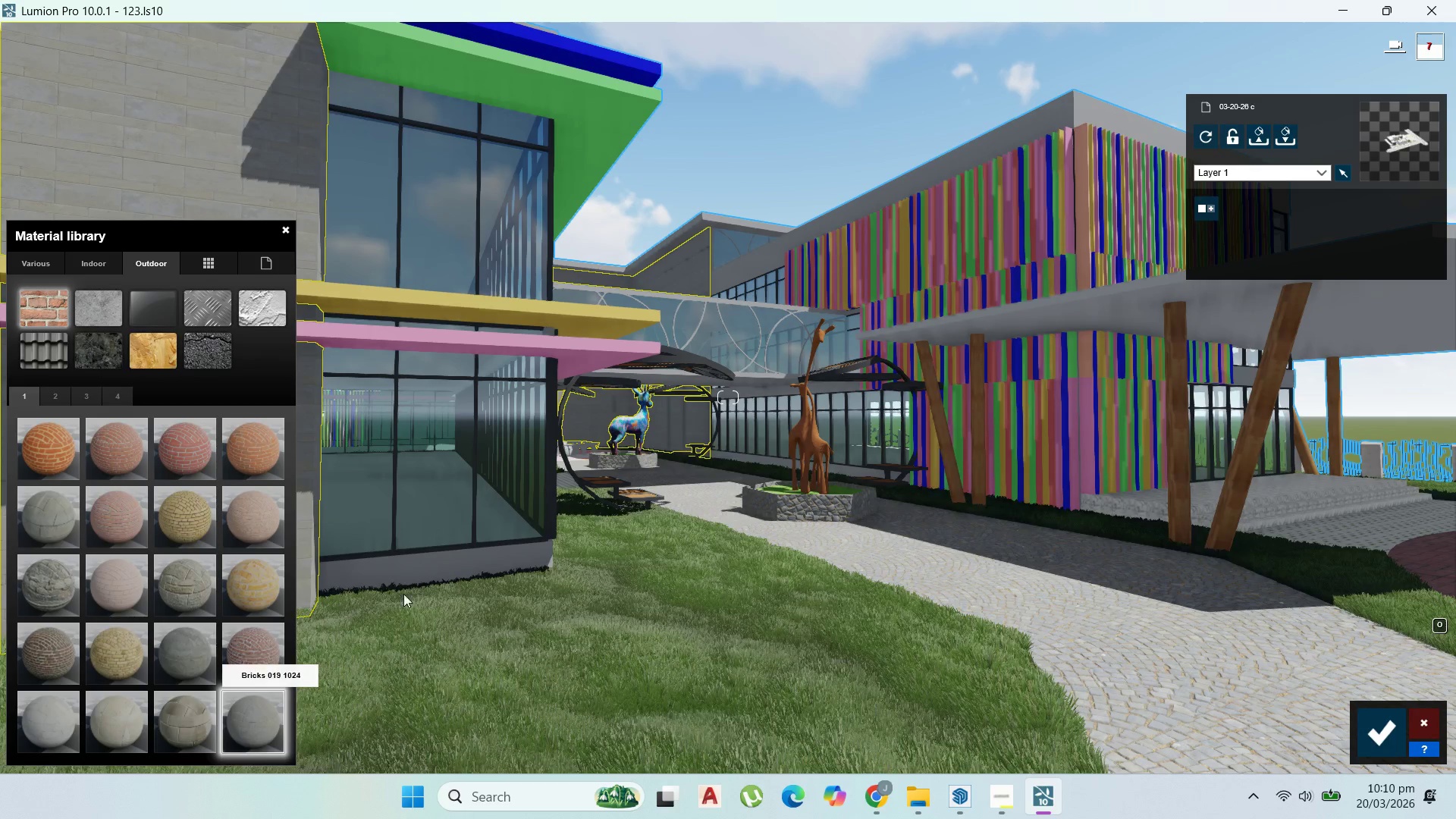 
mouse_move([133, 705])
 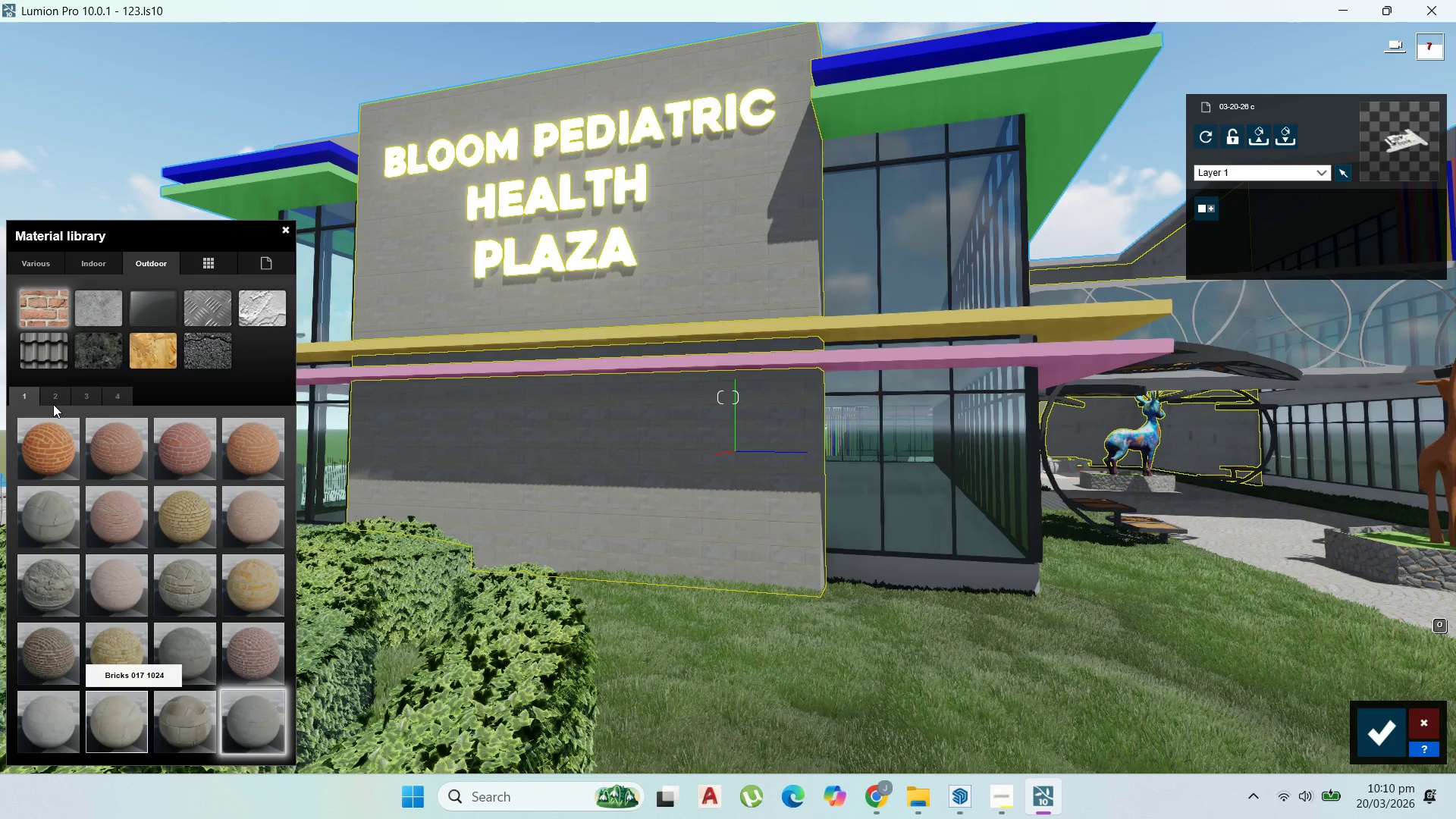 
left_click([54, 398])
 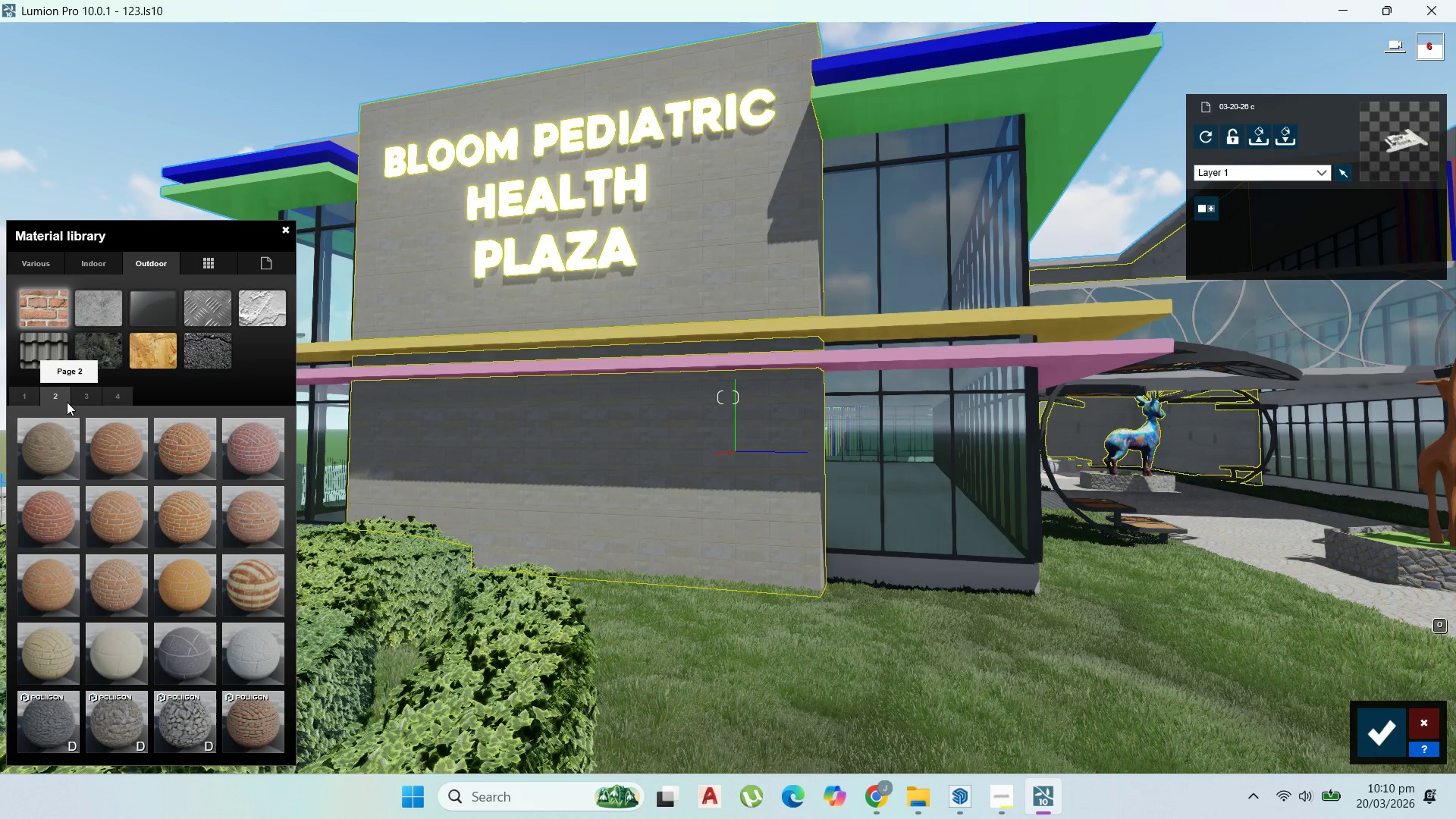 
left_click([86, 400])
 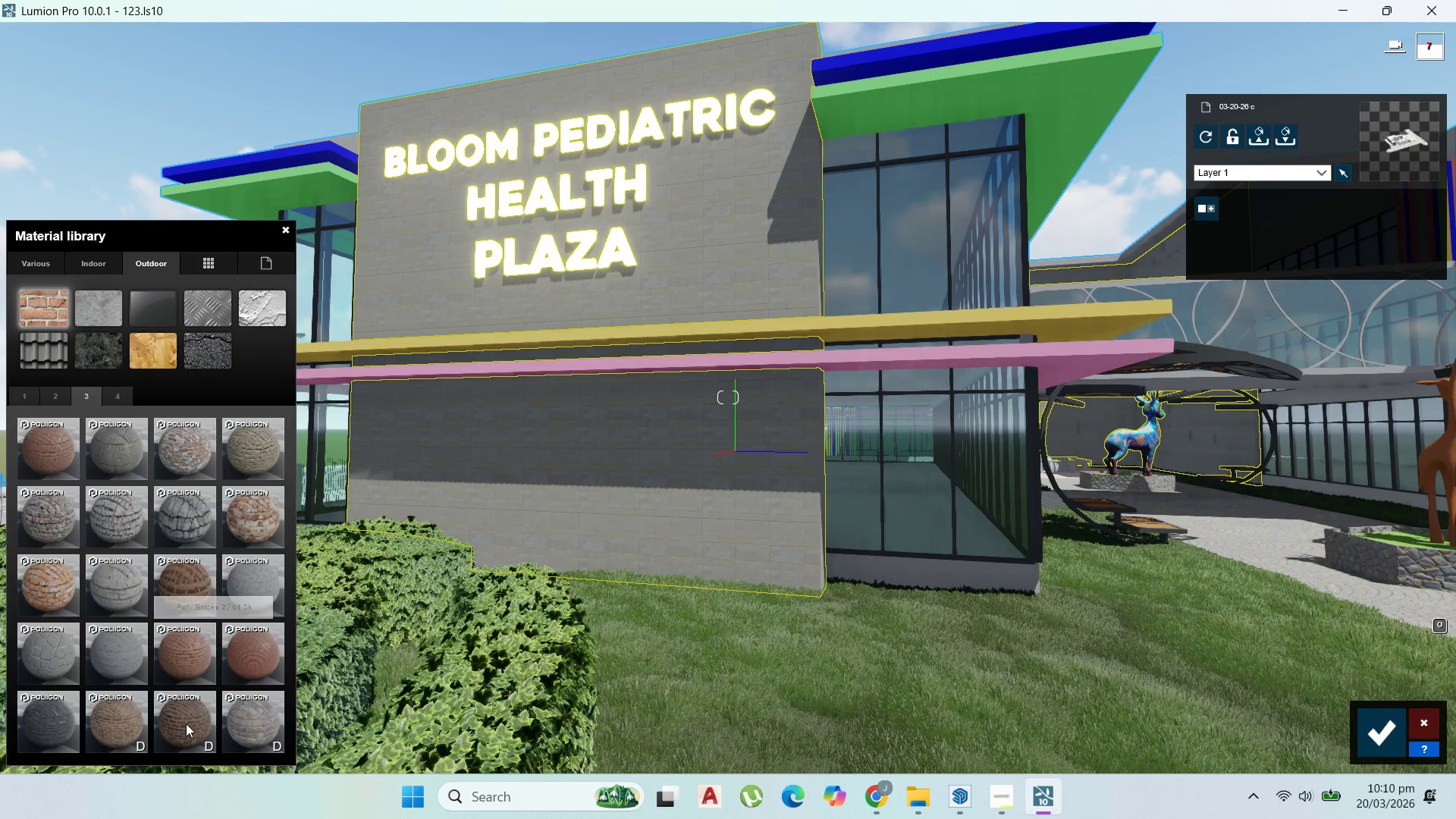 
left_click([122, 722])
 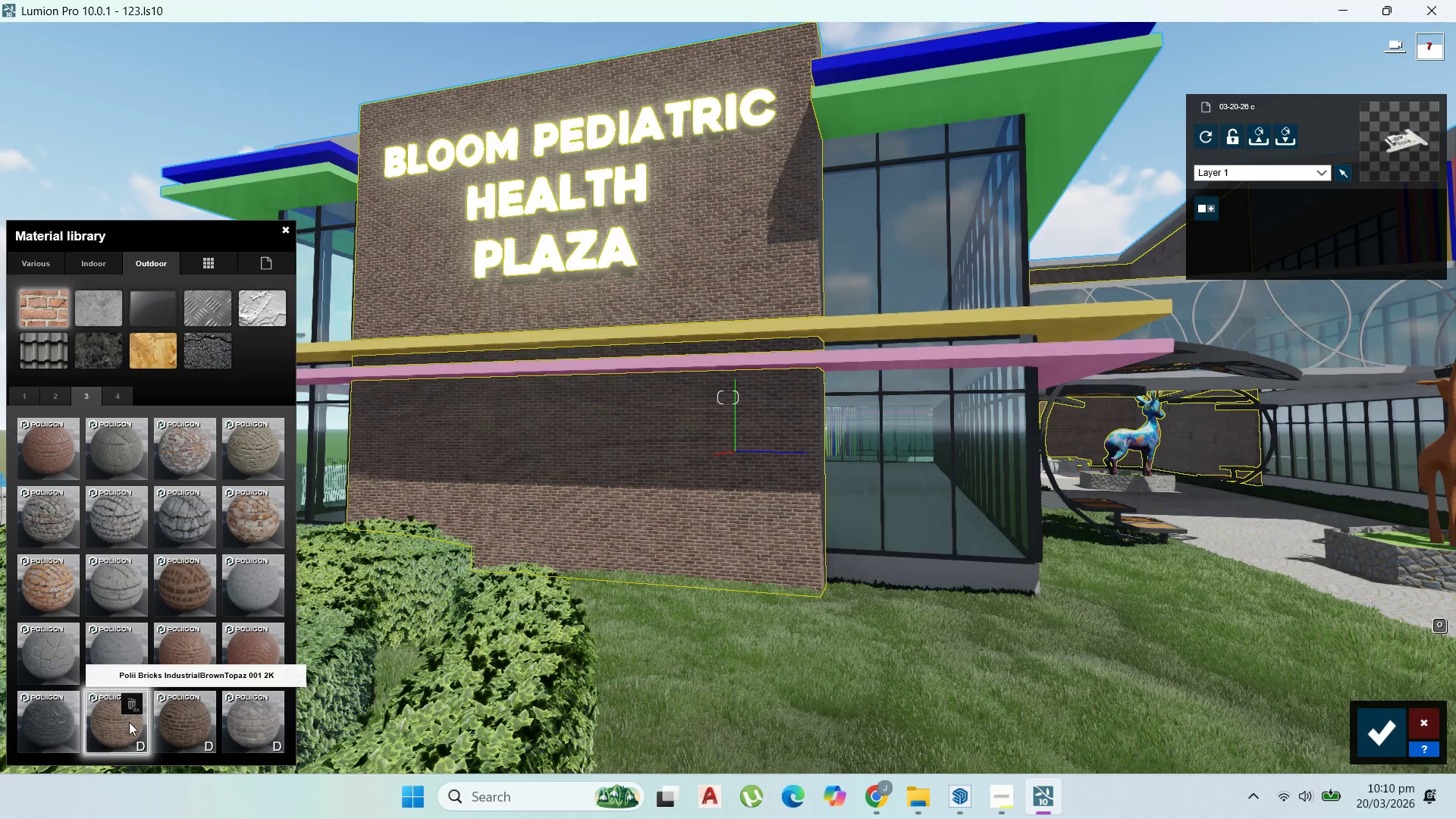 
left_click([152, 720])
 